 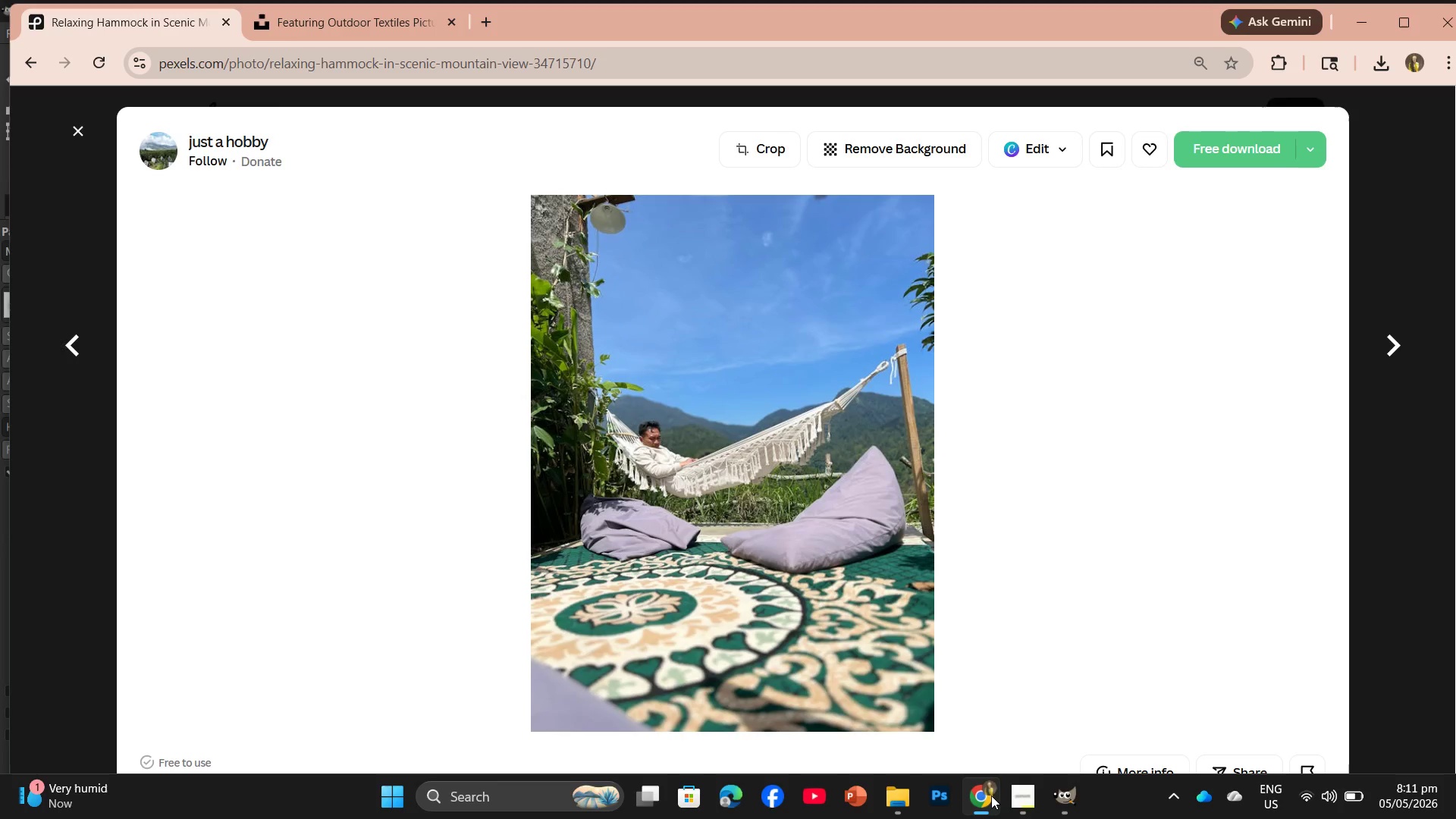 
left_click([1376, 63])
 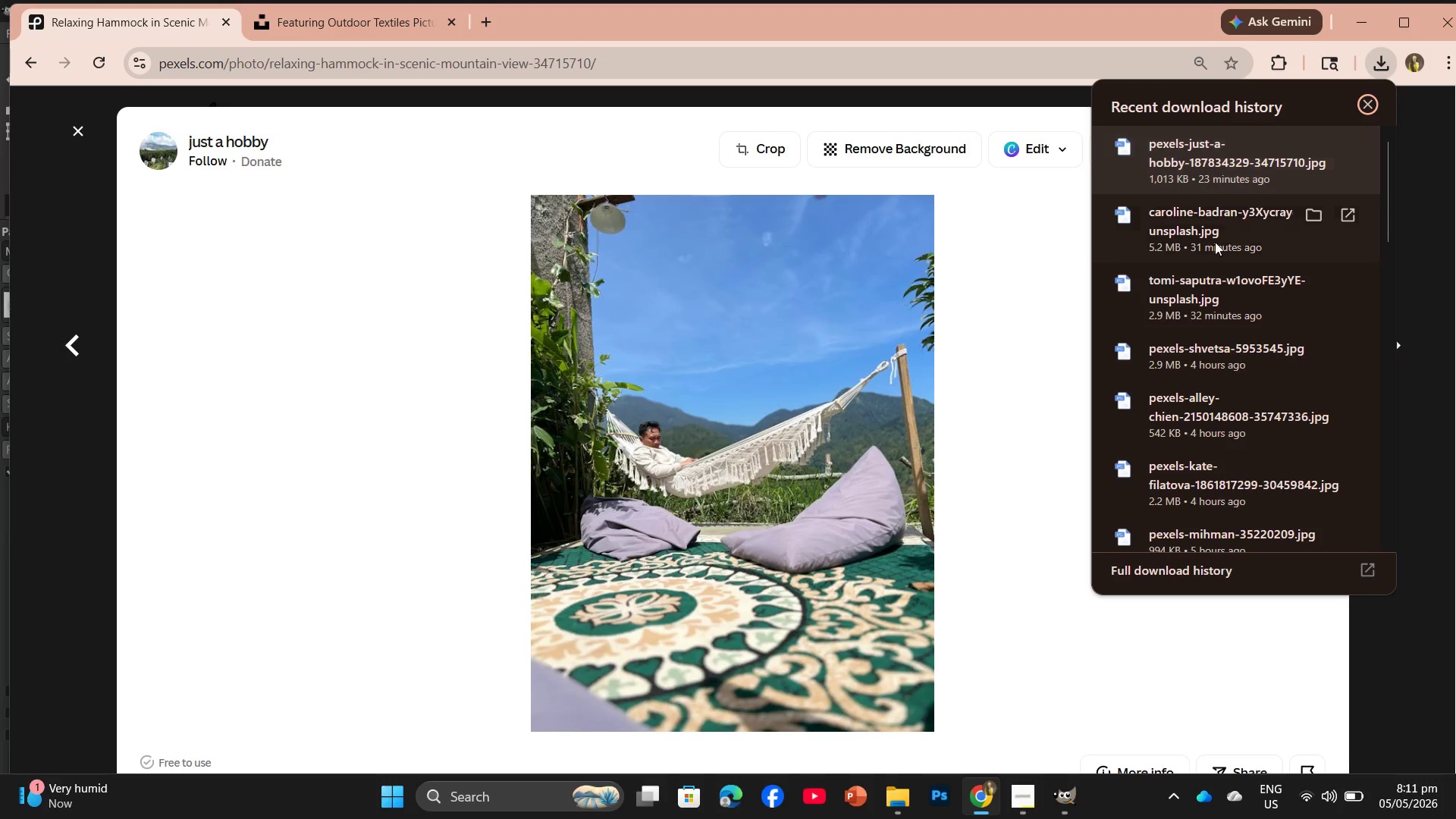 
left_click_drag(start_coordinate=[1210, 247], to_coordinate=[315, 55])
 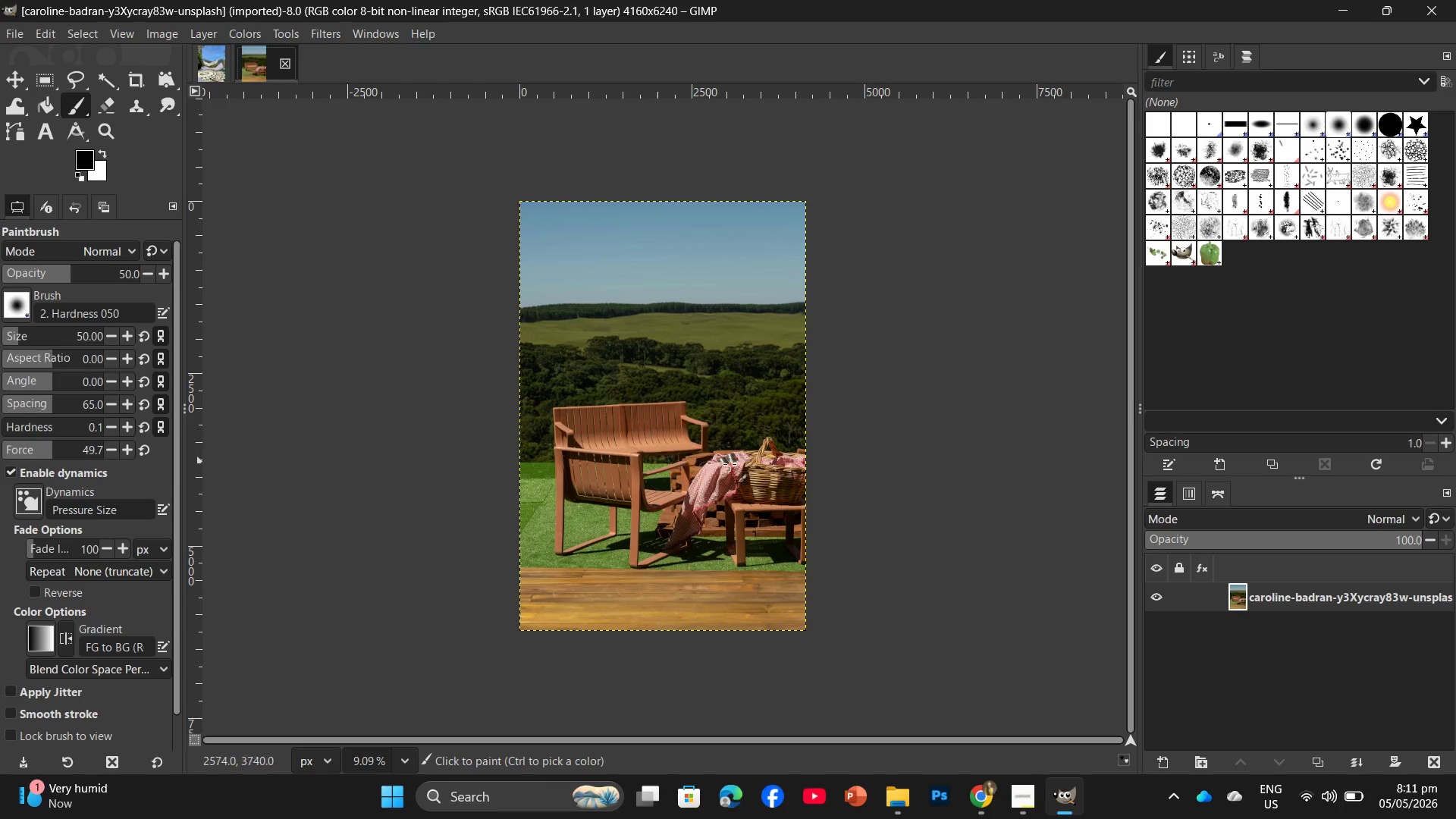 
hold_key(key=AltLeft, duration=0.41)
scroll: coordinate [912, 659], scroll_direction: up, amount: 3.0
 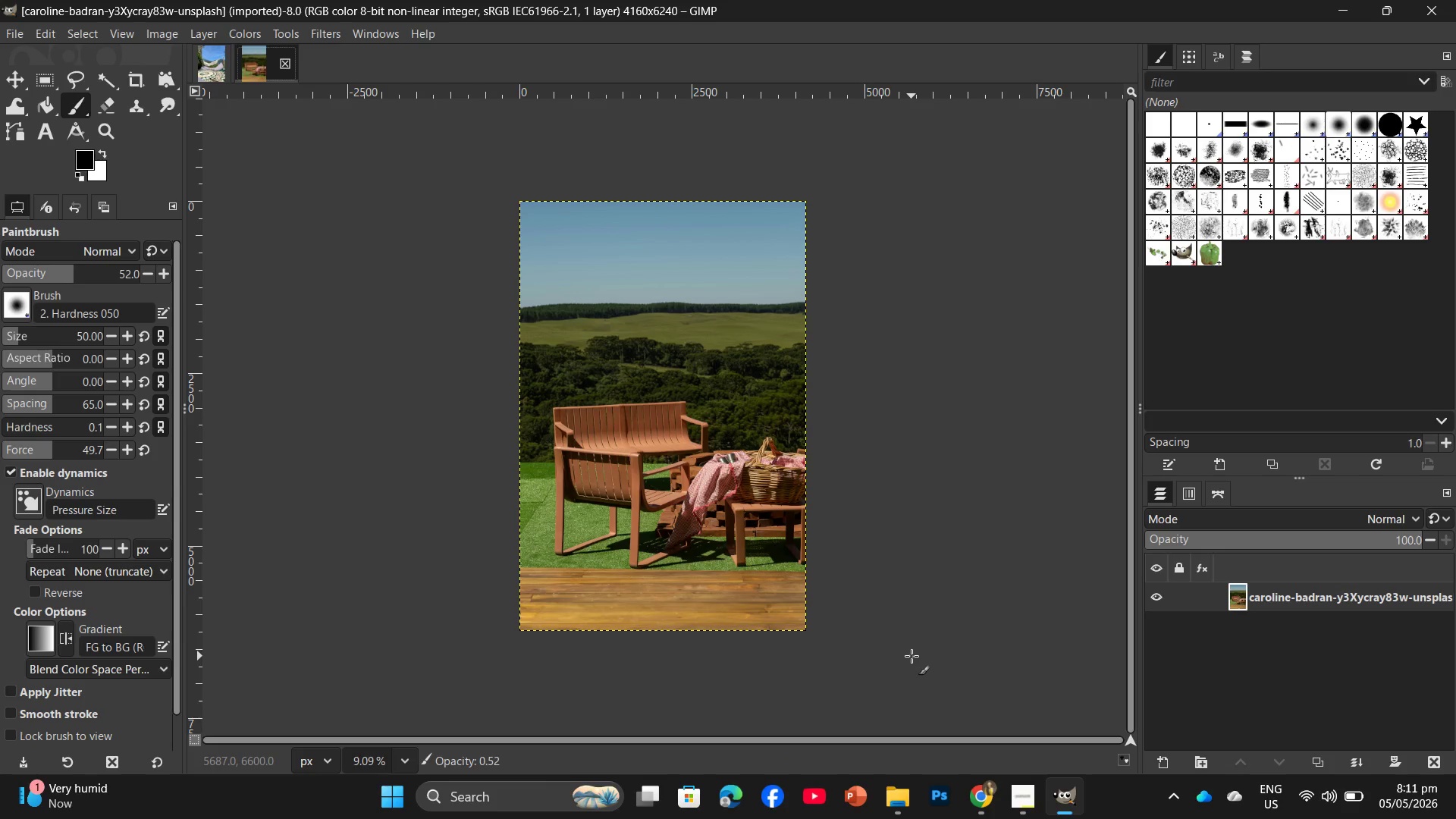 
hold_key(key=ControlLeft, duration=0.36)
 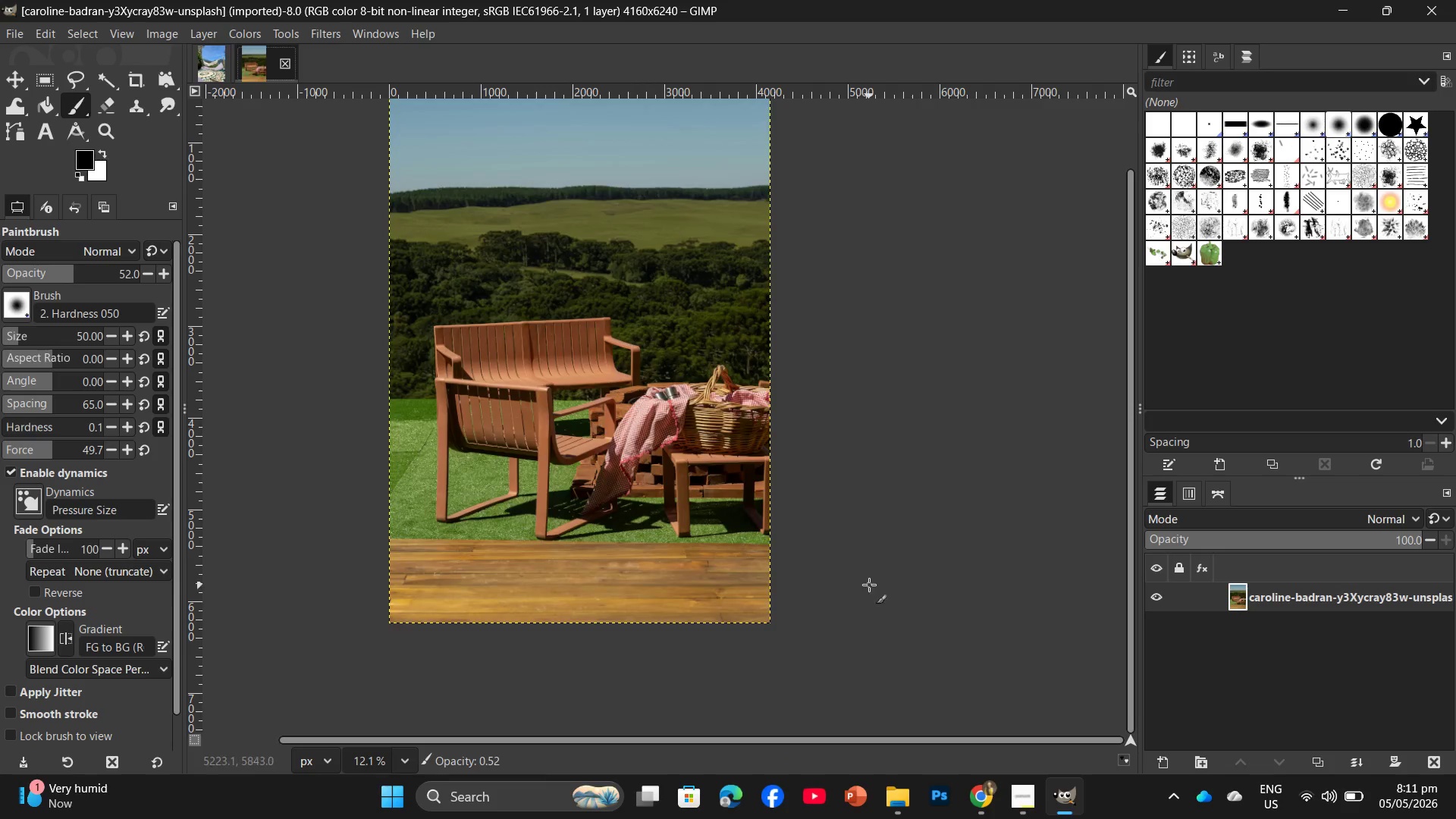 
key(Control+Meta+MetaLeft)
 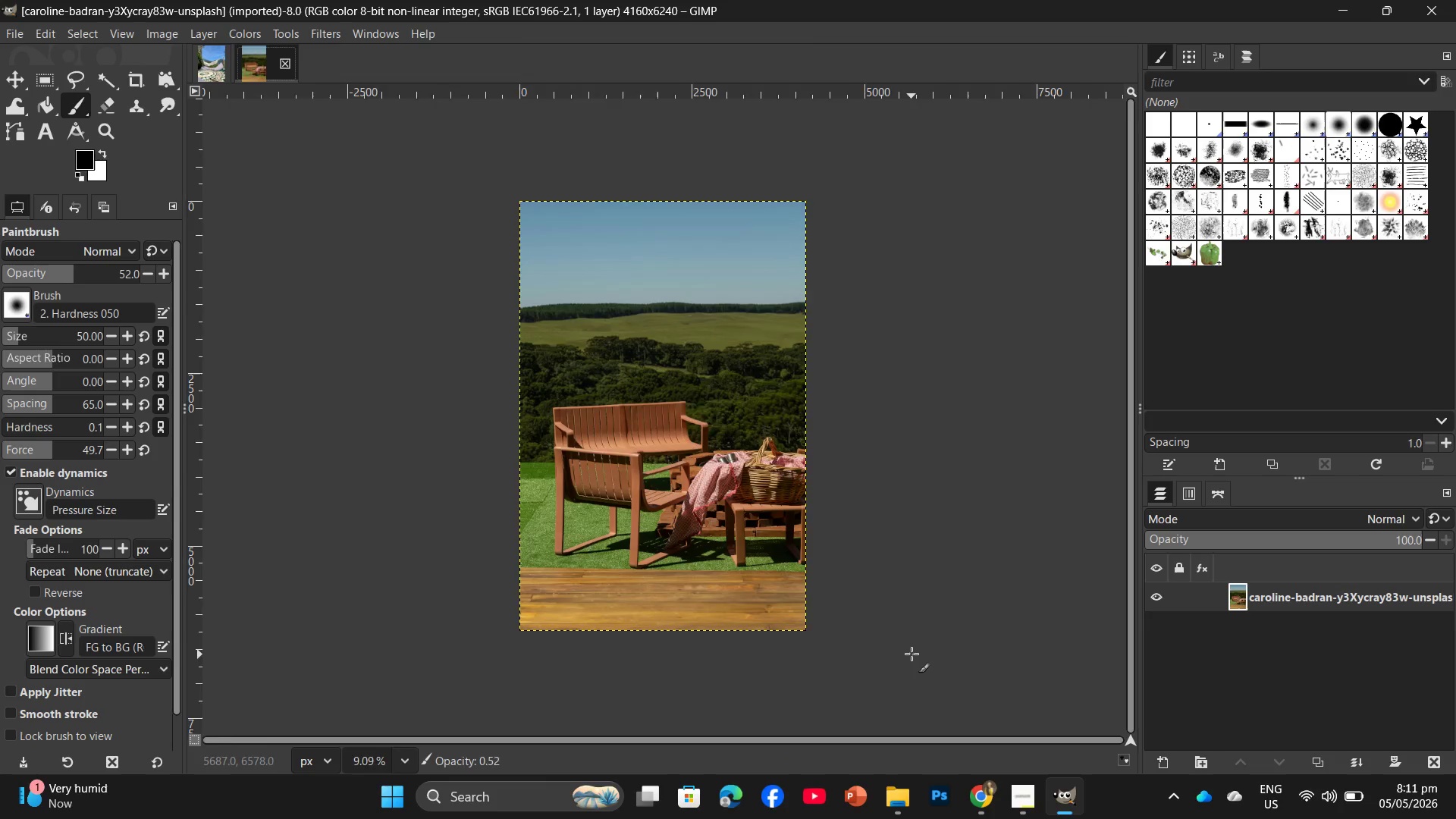 
scroll: coordinate [869, 582], scroll_direction: up, amount: 8.0
 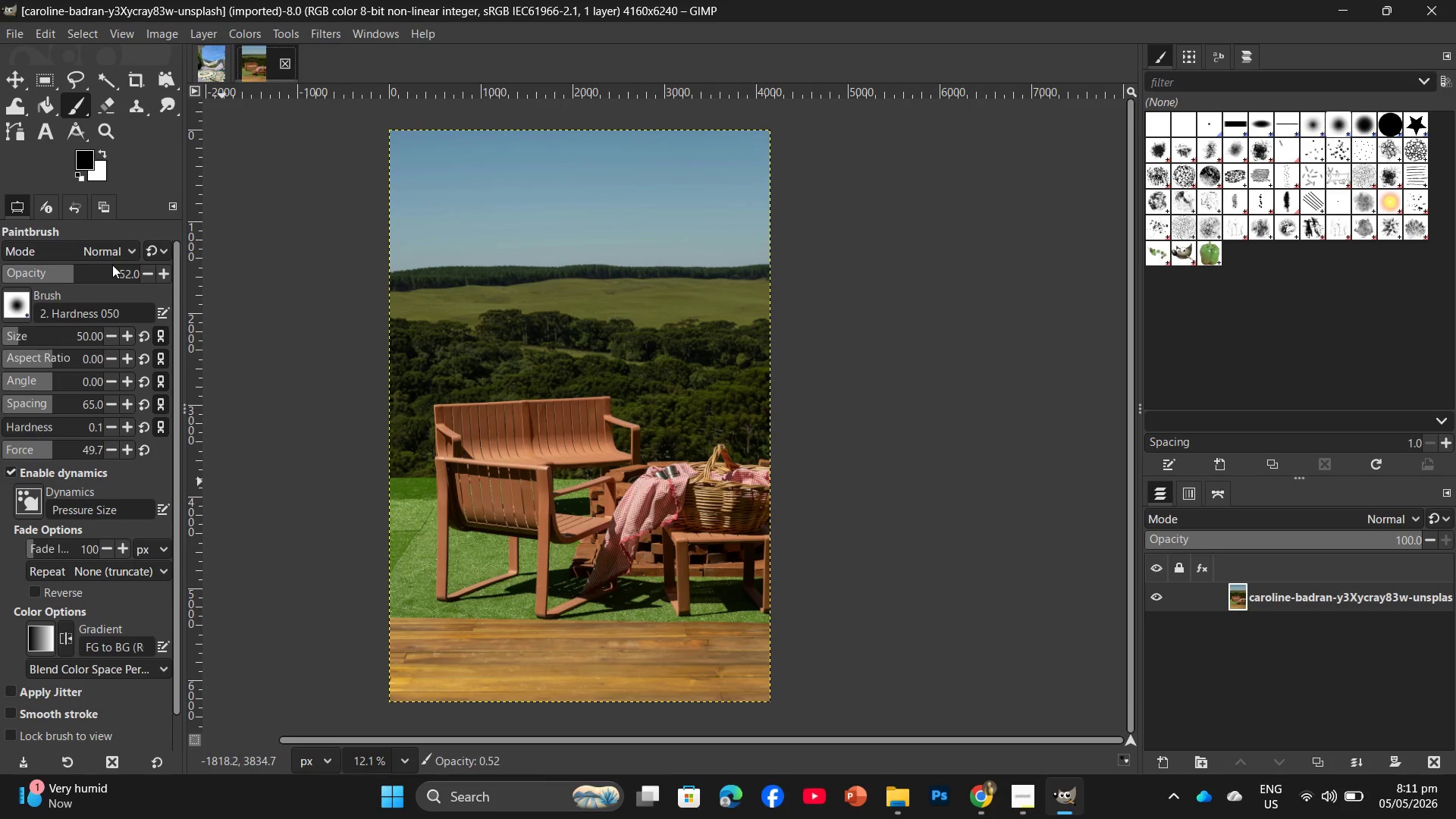 
left_click([132, 269])
 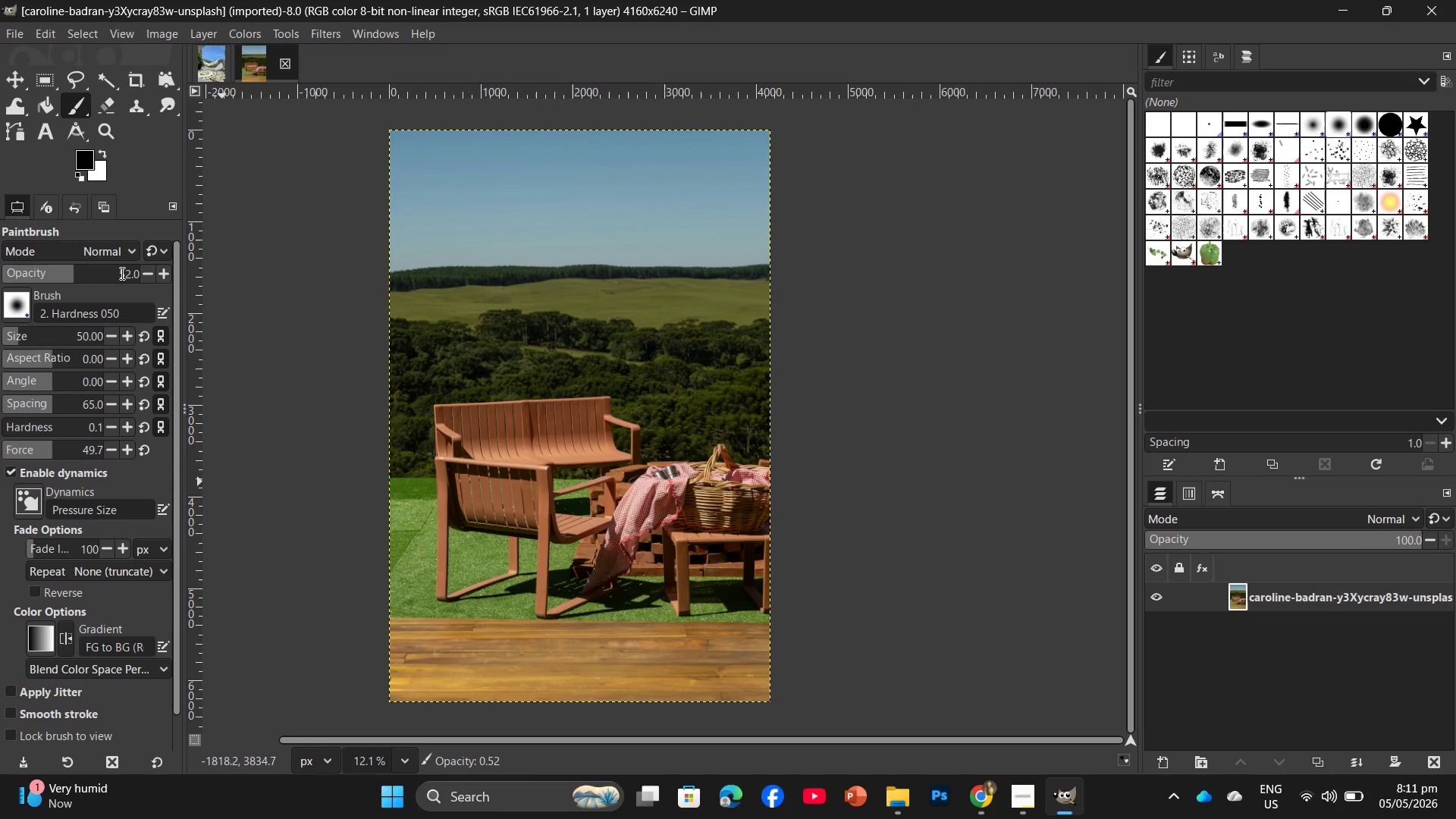 
left_click_drag(start_coordinate=[102, 273], to_coordinate=[211, 284])
 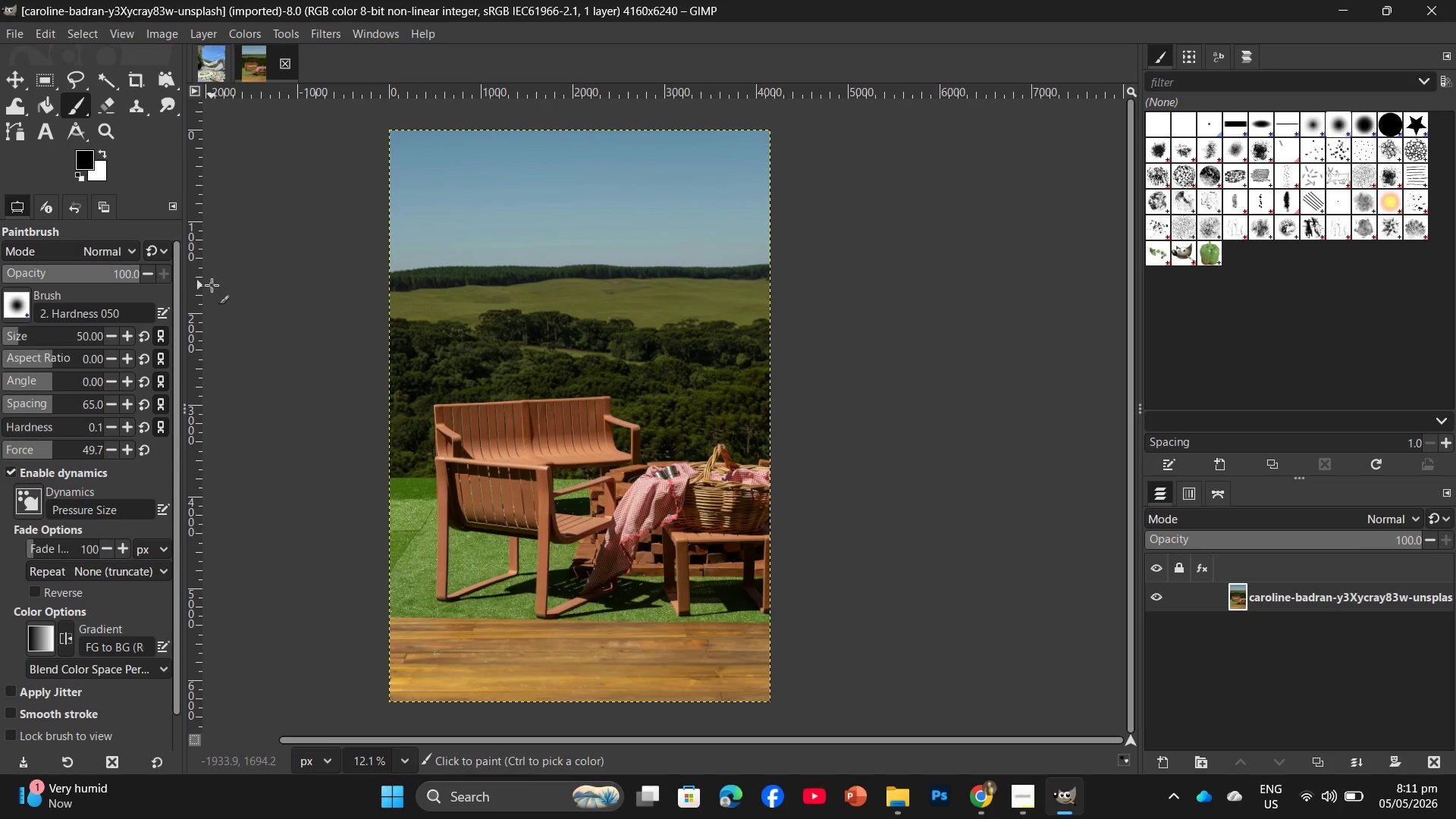 
key(Numpad0)
 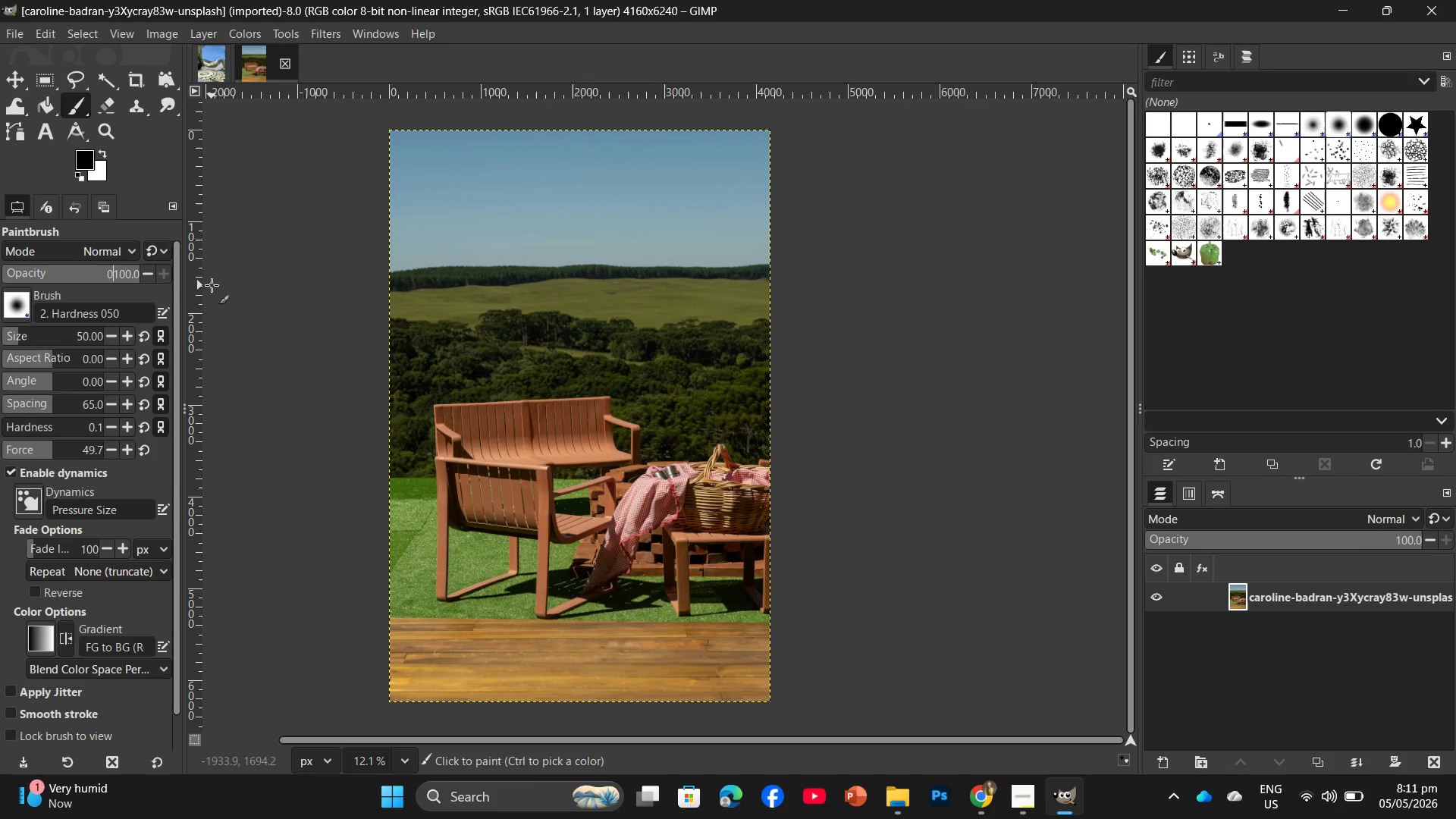 
key(ArrowRight)
 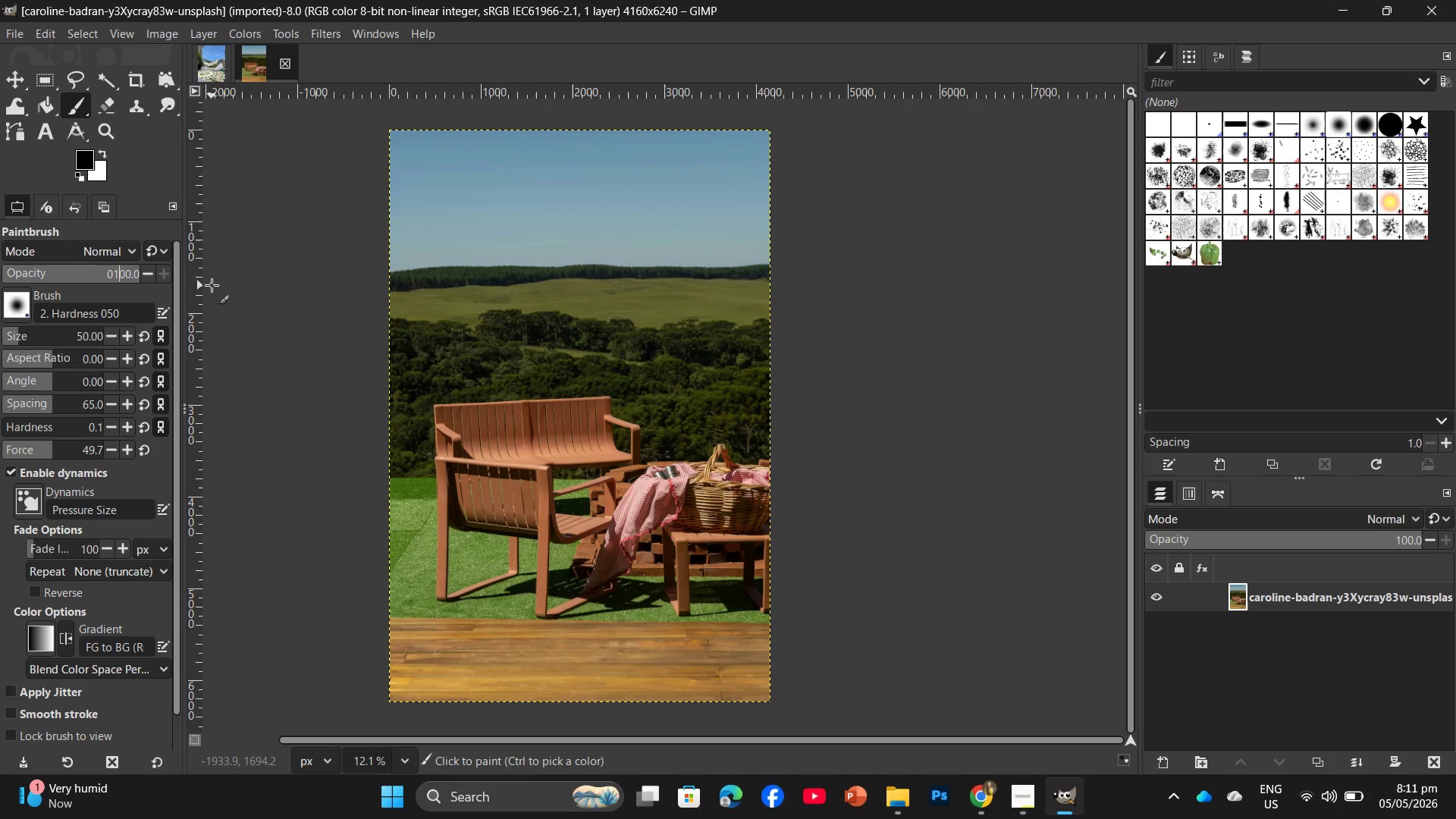 
key(ArrowRight)
 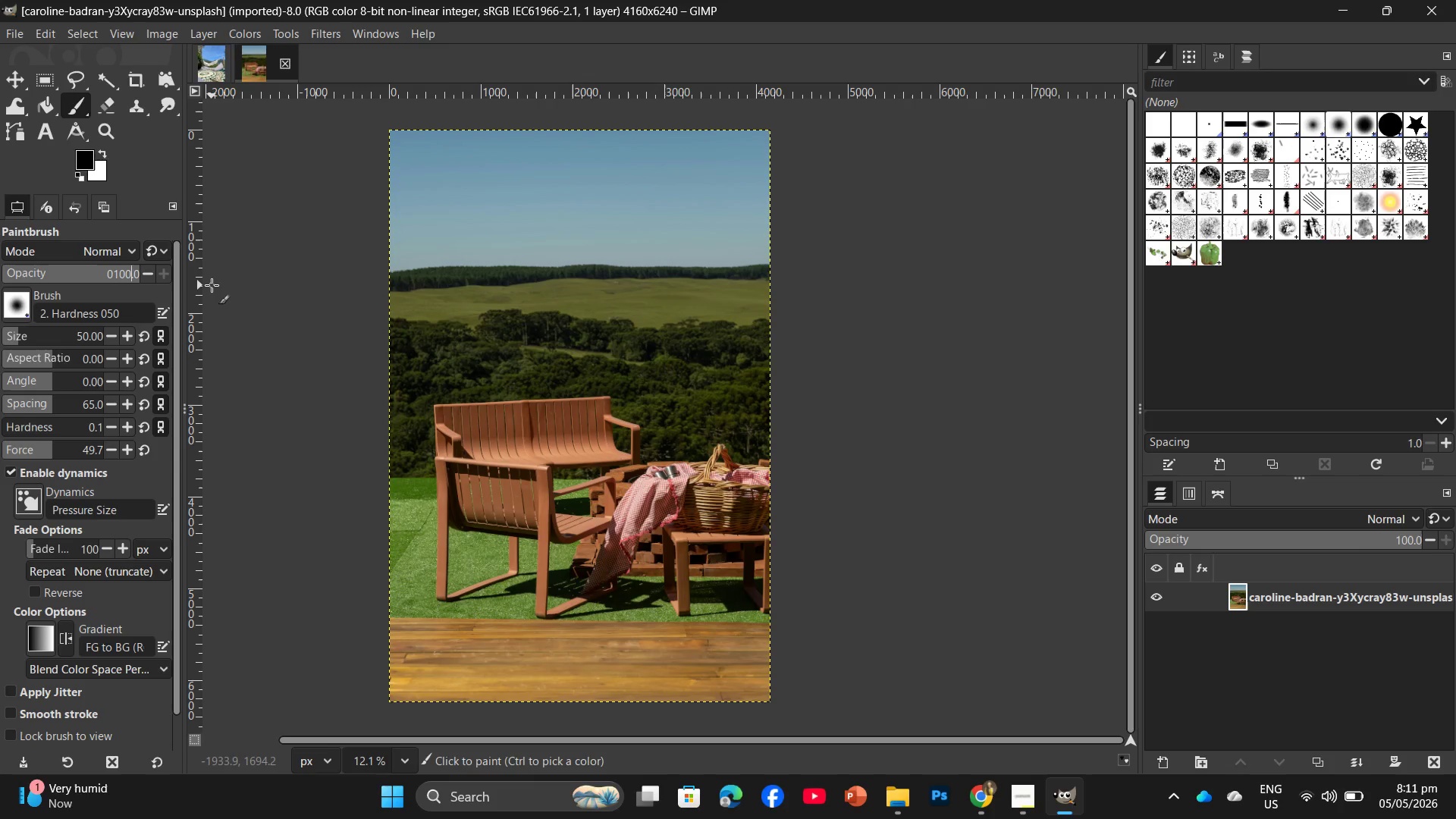 
key(ArrowRight)
 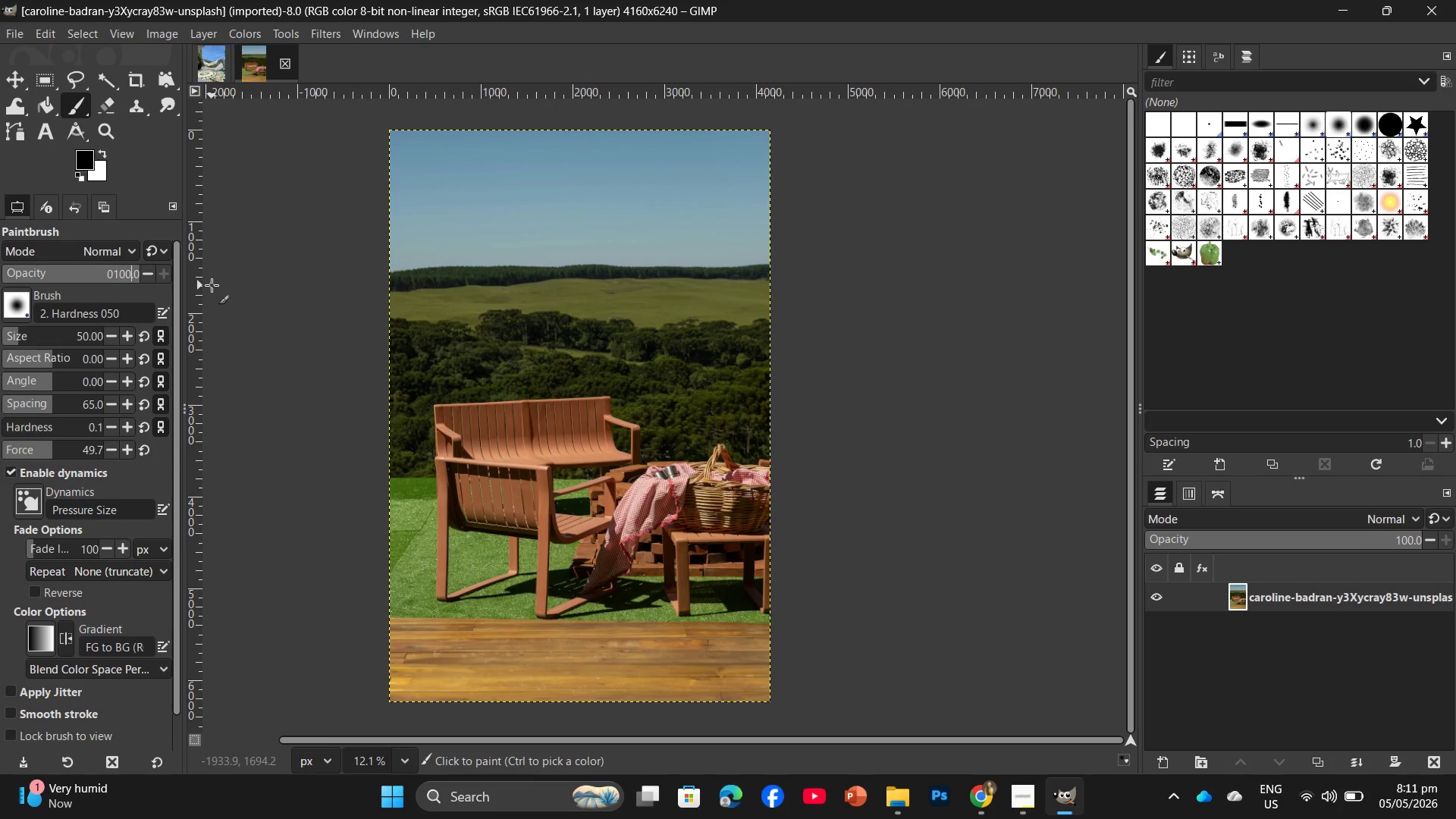 
key(ArrowRight)
 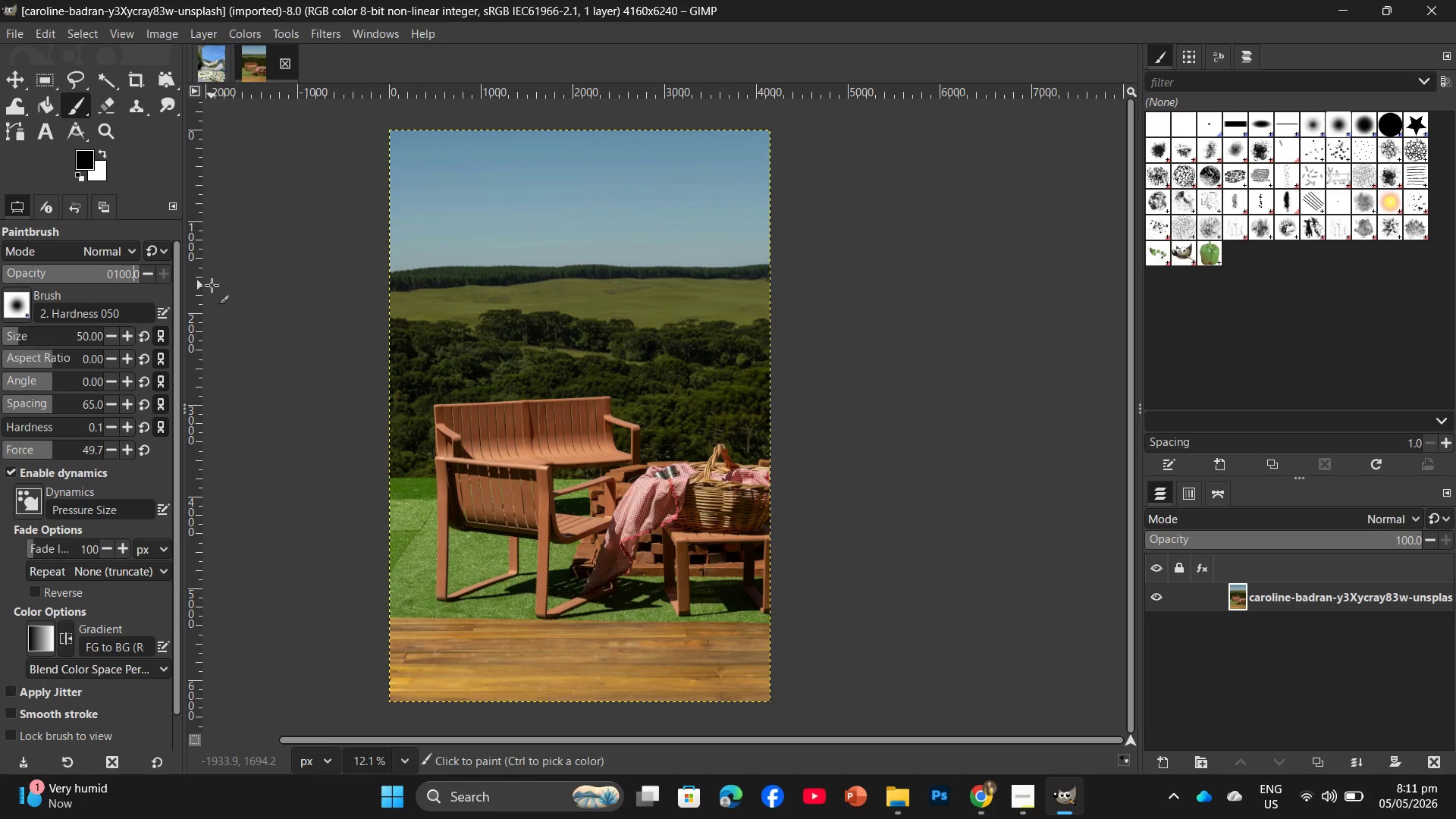 
key(ArrowRight)
 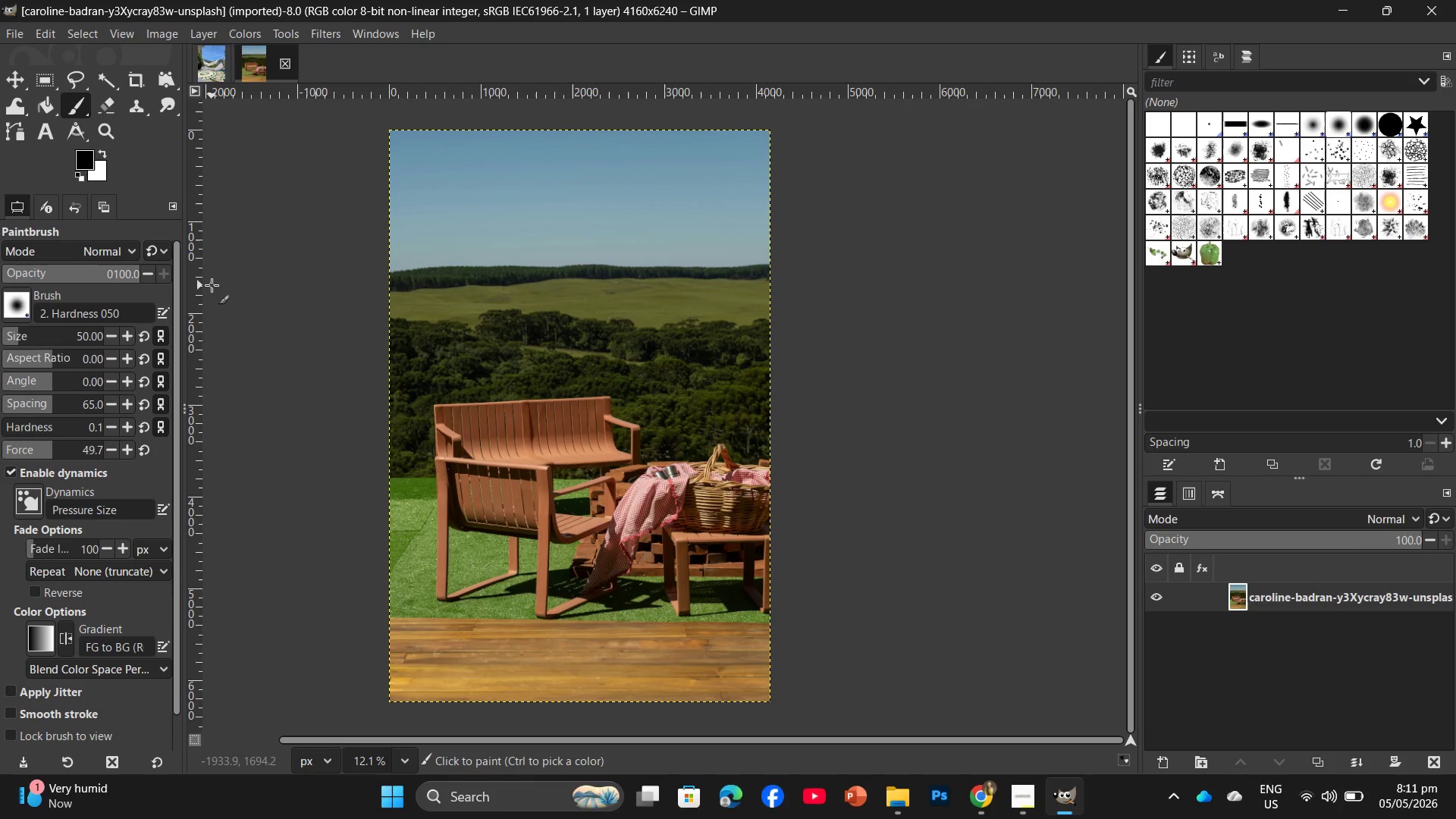 
key(ArrowRight)
 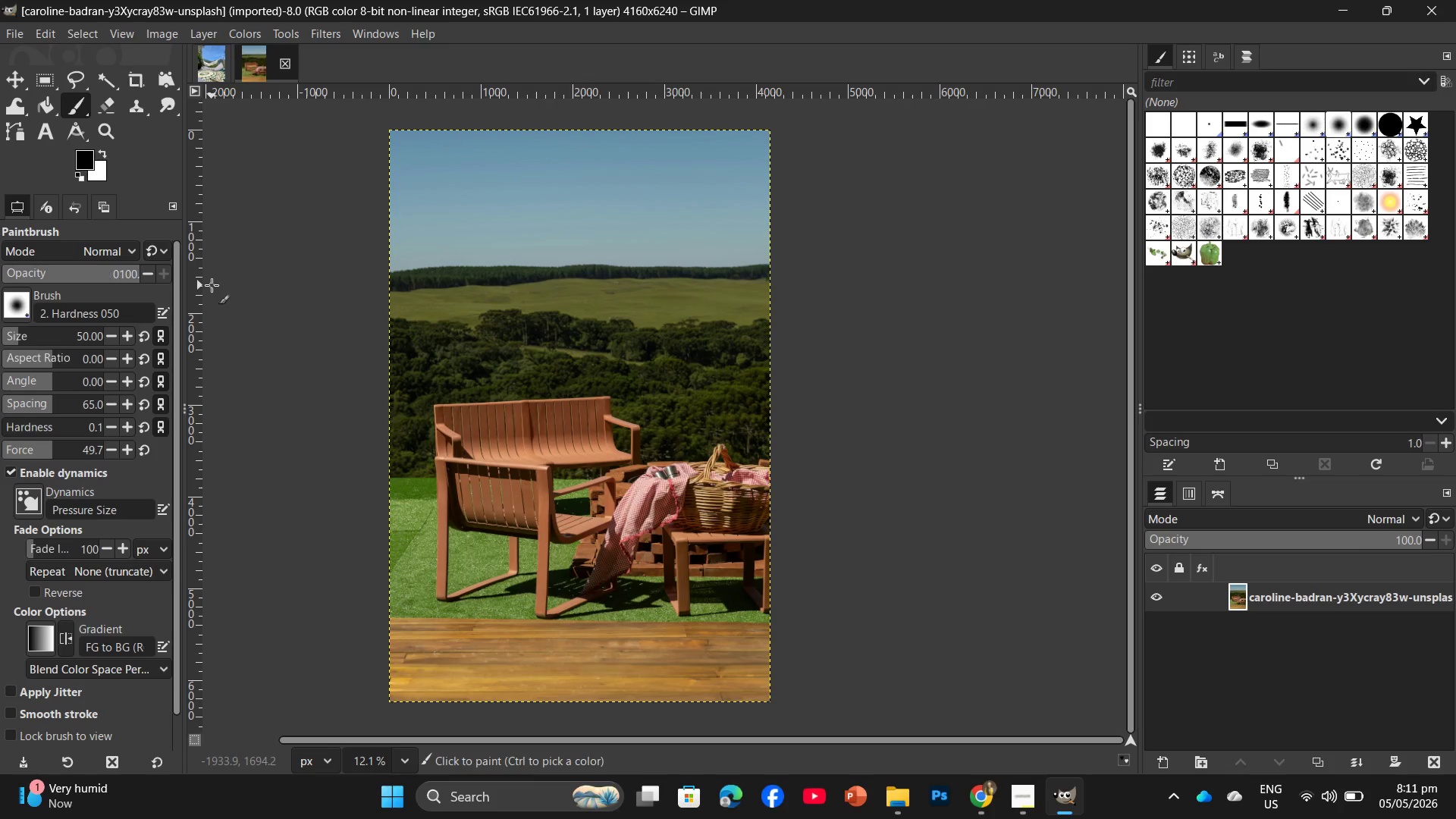 
key(Backspace)
 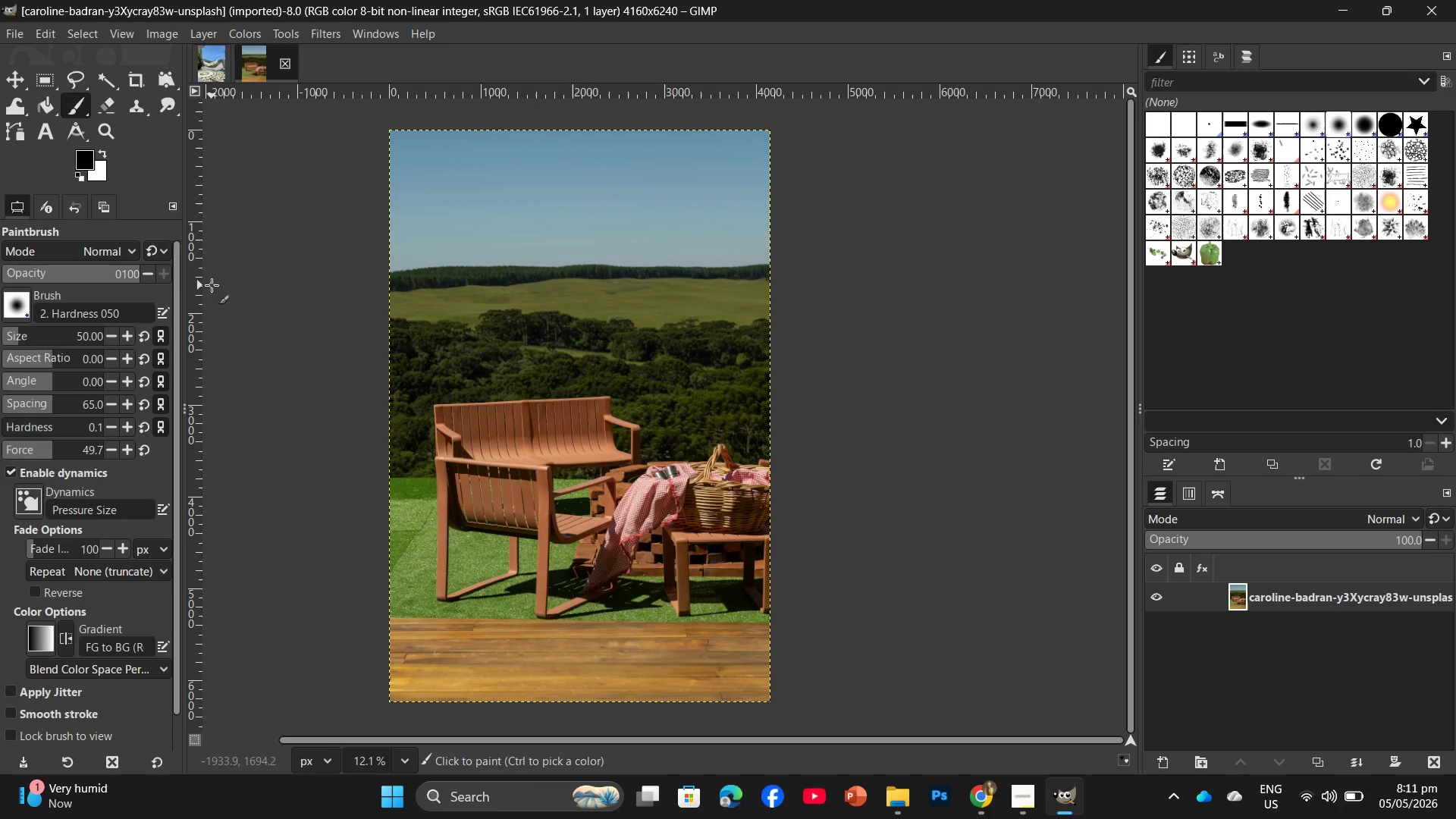 
key(Backspace)
 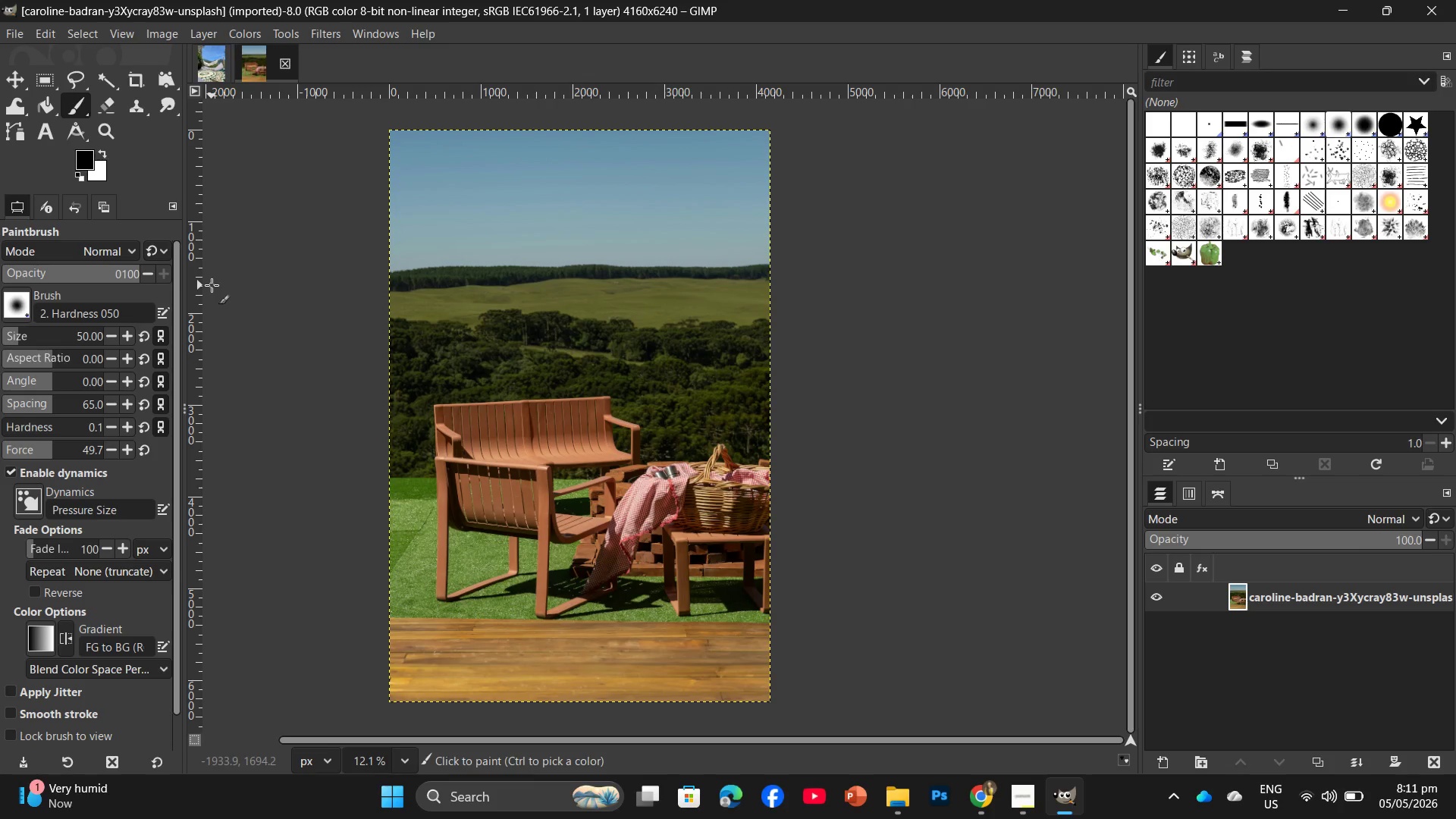 
key(Backspace)
 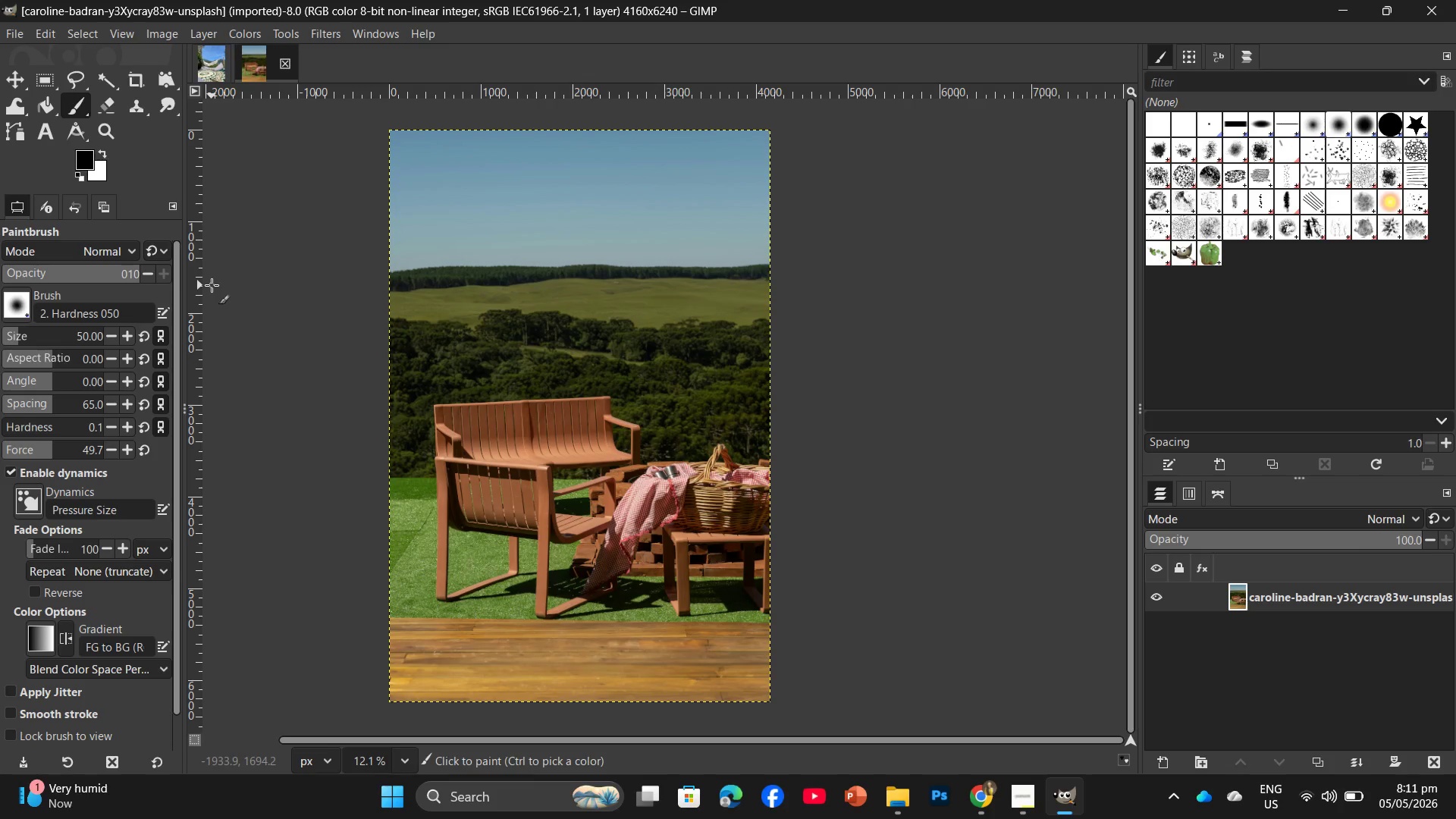 
key(Backspace)
 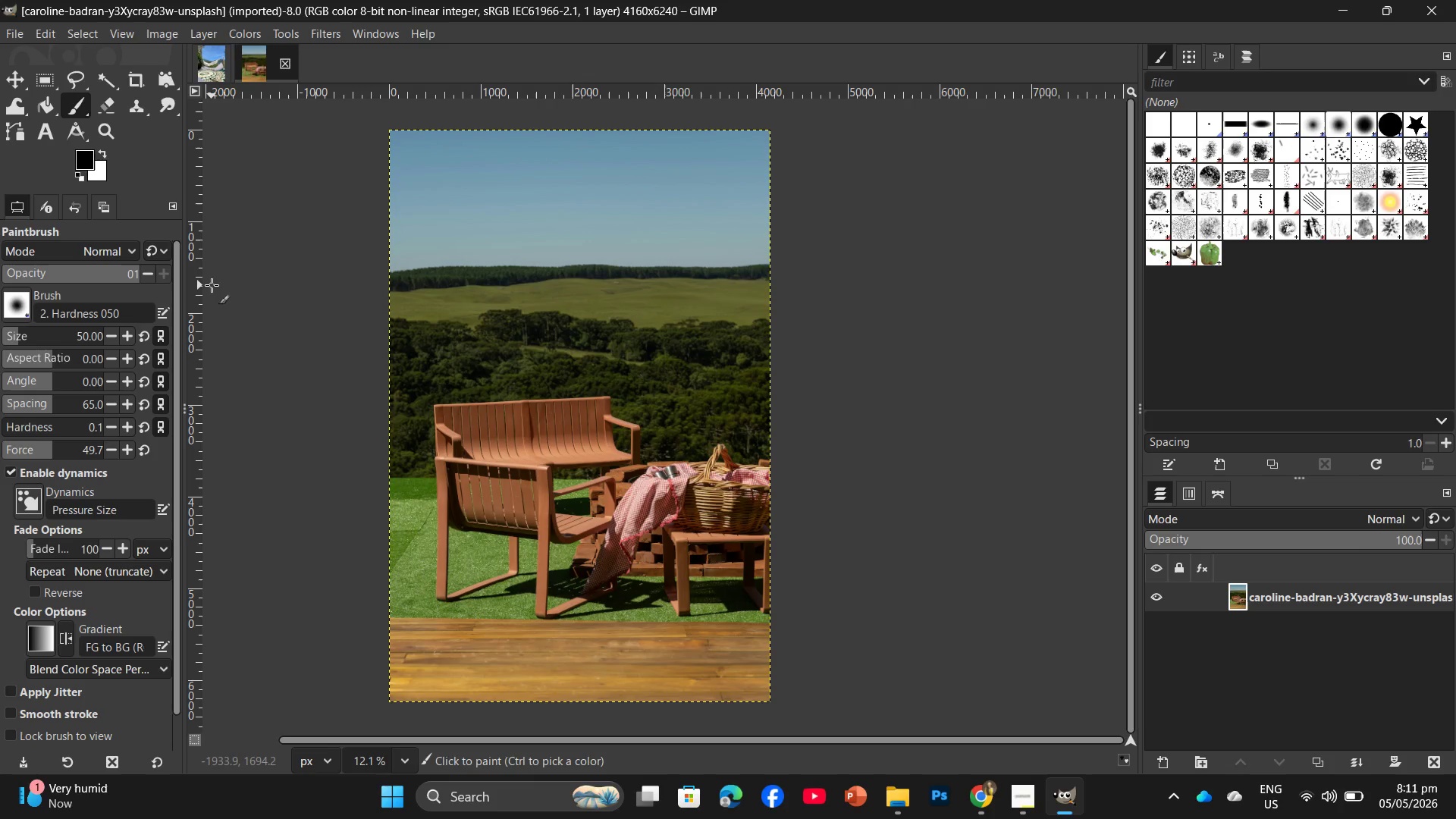 
key(Backspace)
 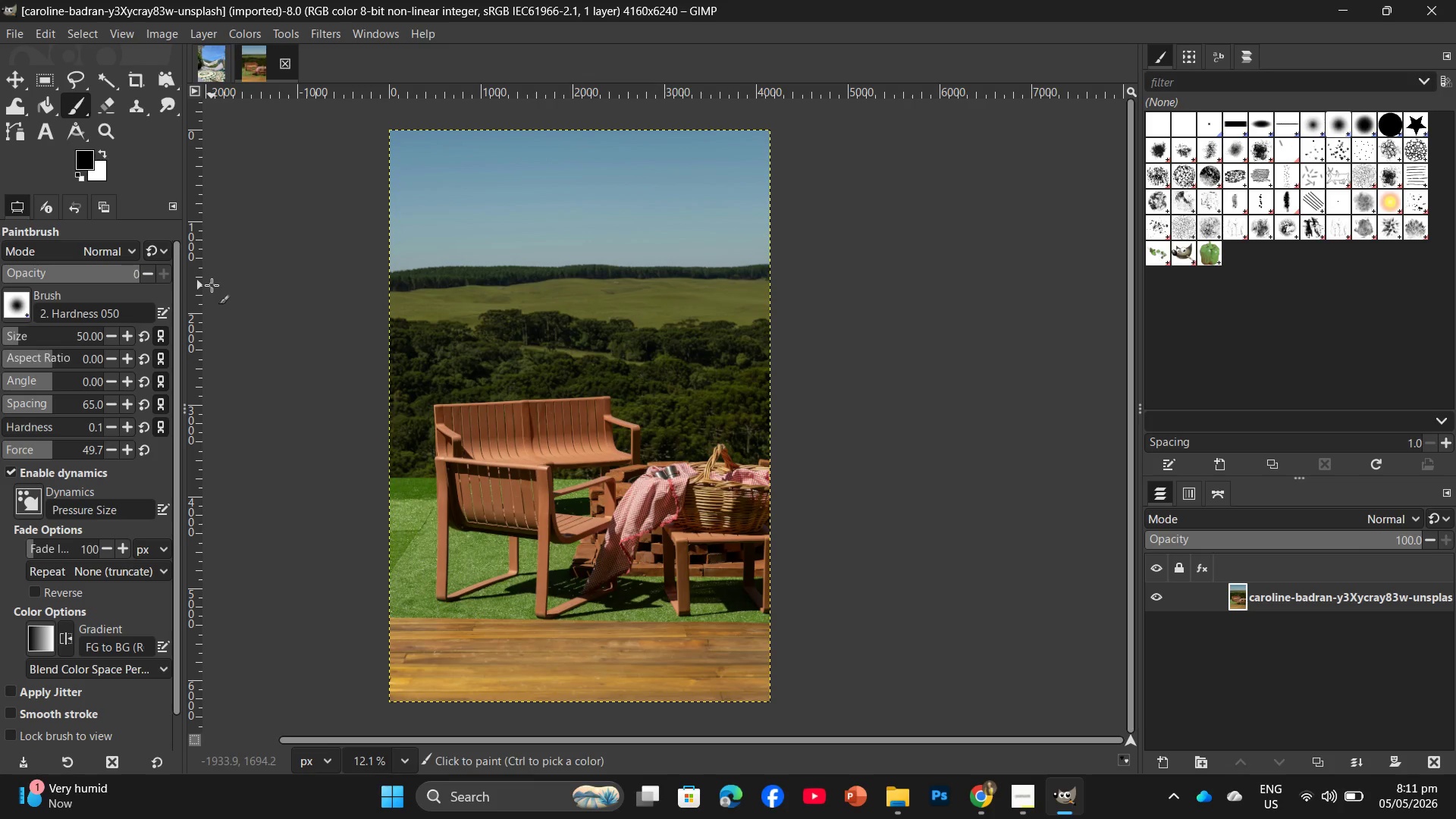 
key(Backspace)
 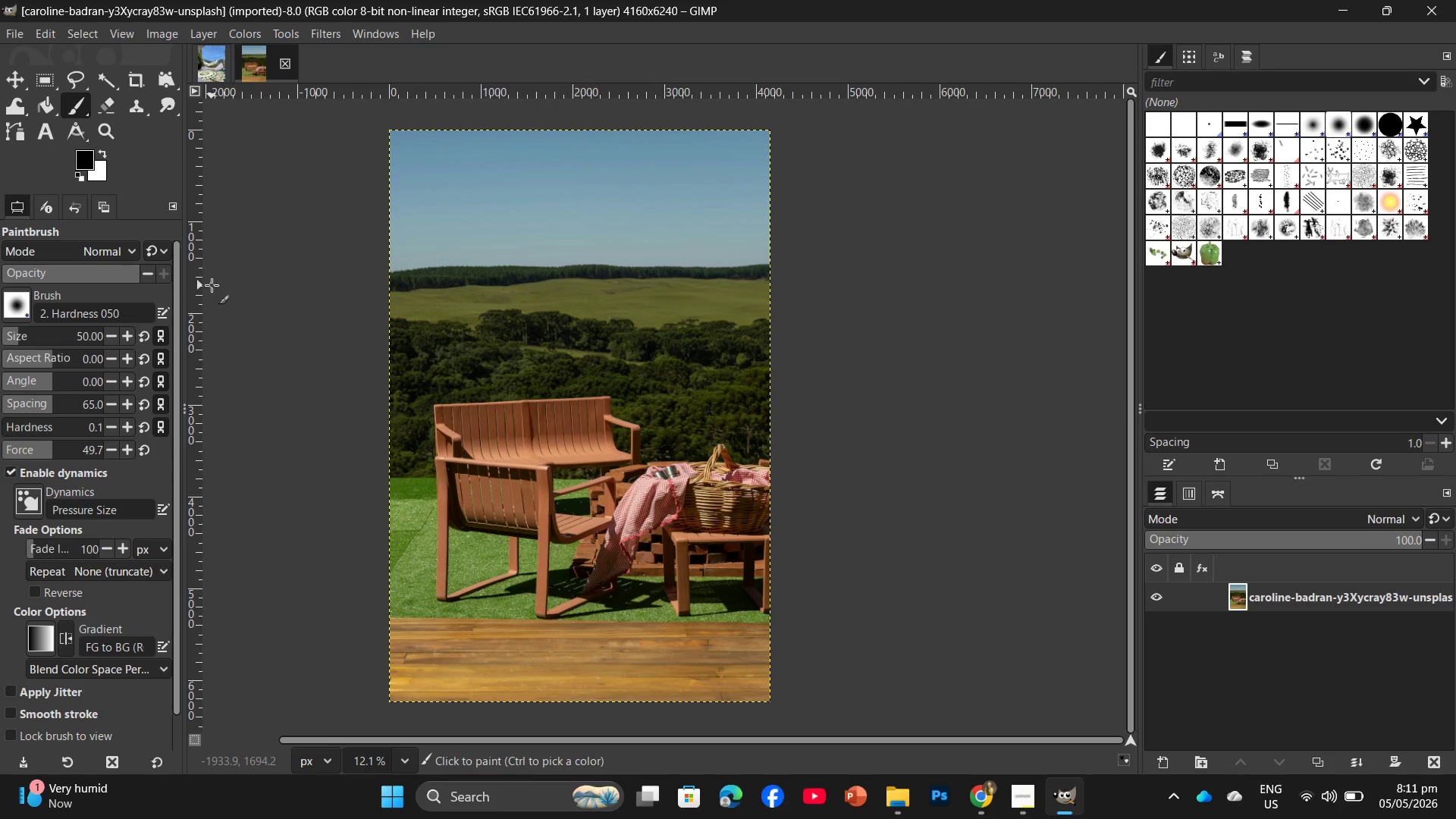 
key(Numpad0)
 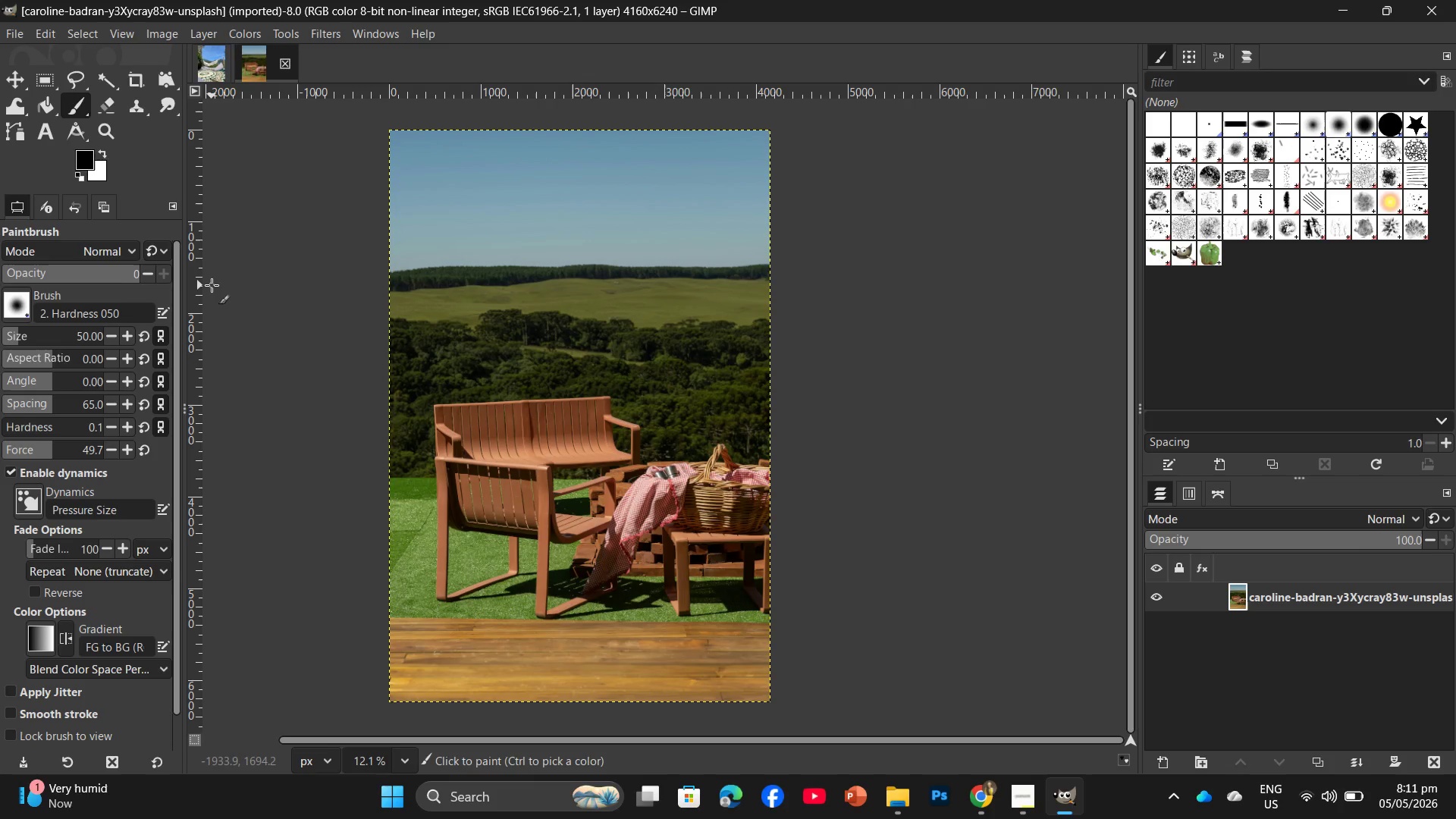 
key(Enter)
 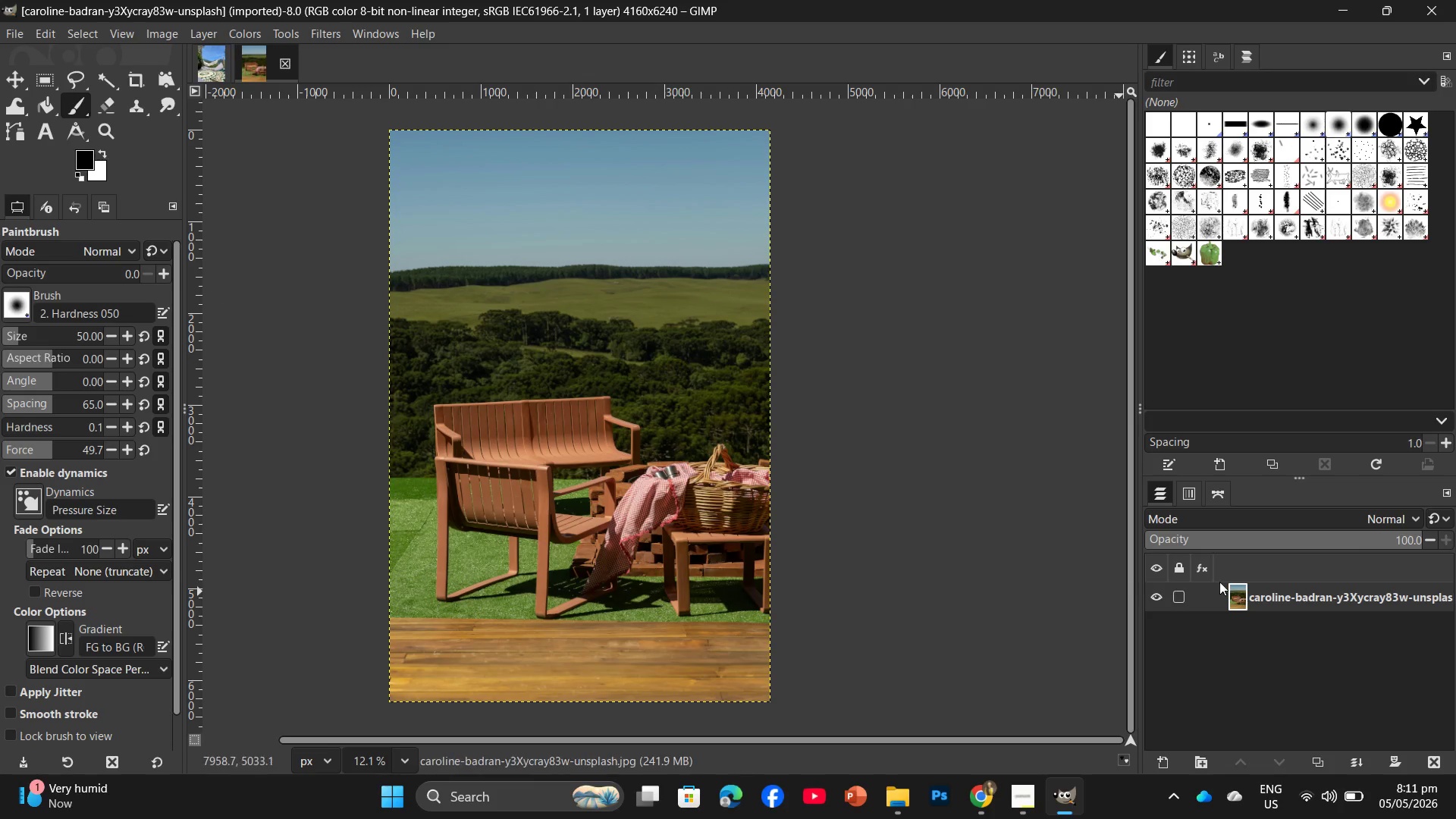 
left_click_drag(start_coordinate=[1297, 594], to_coordinate=[1318, 756])
 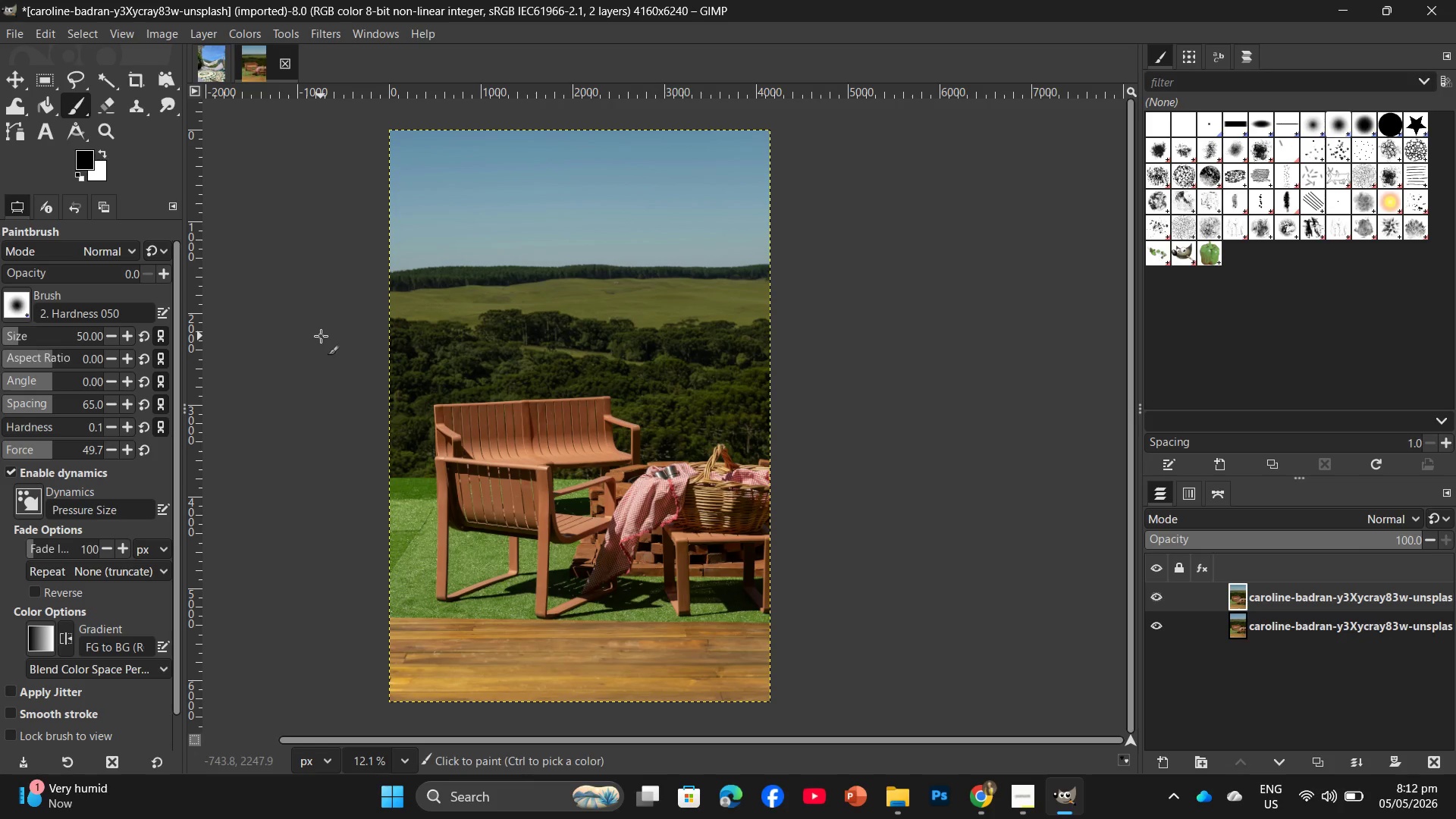 
wait(17.53)
 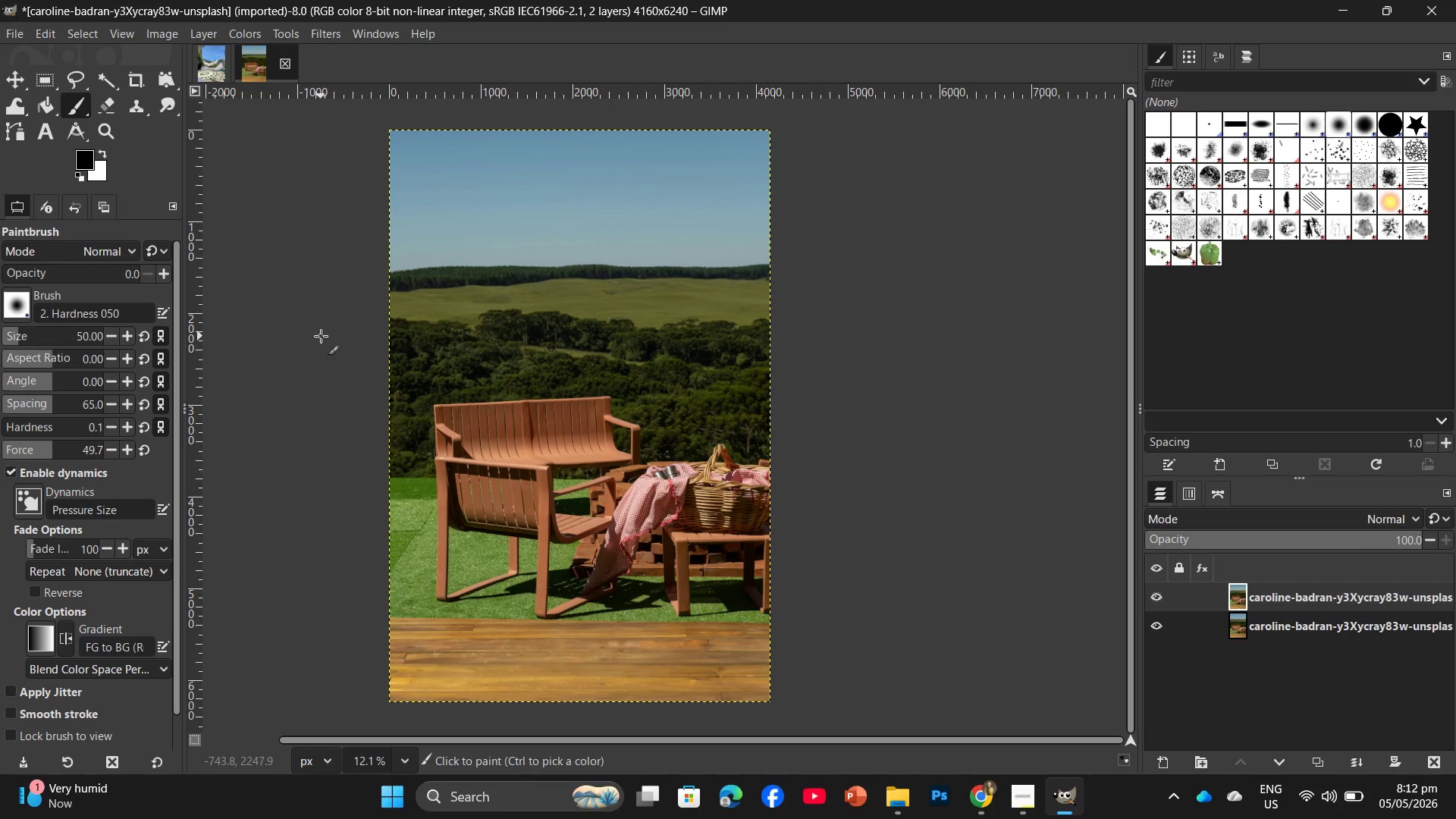 
scroll: coordinate [749, 717], scroll_direction: down, amount: 1.0
 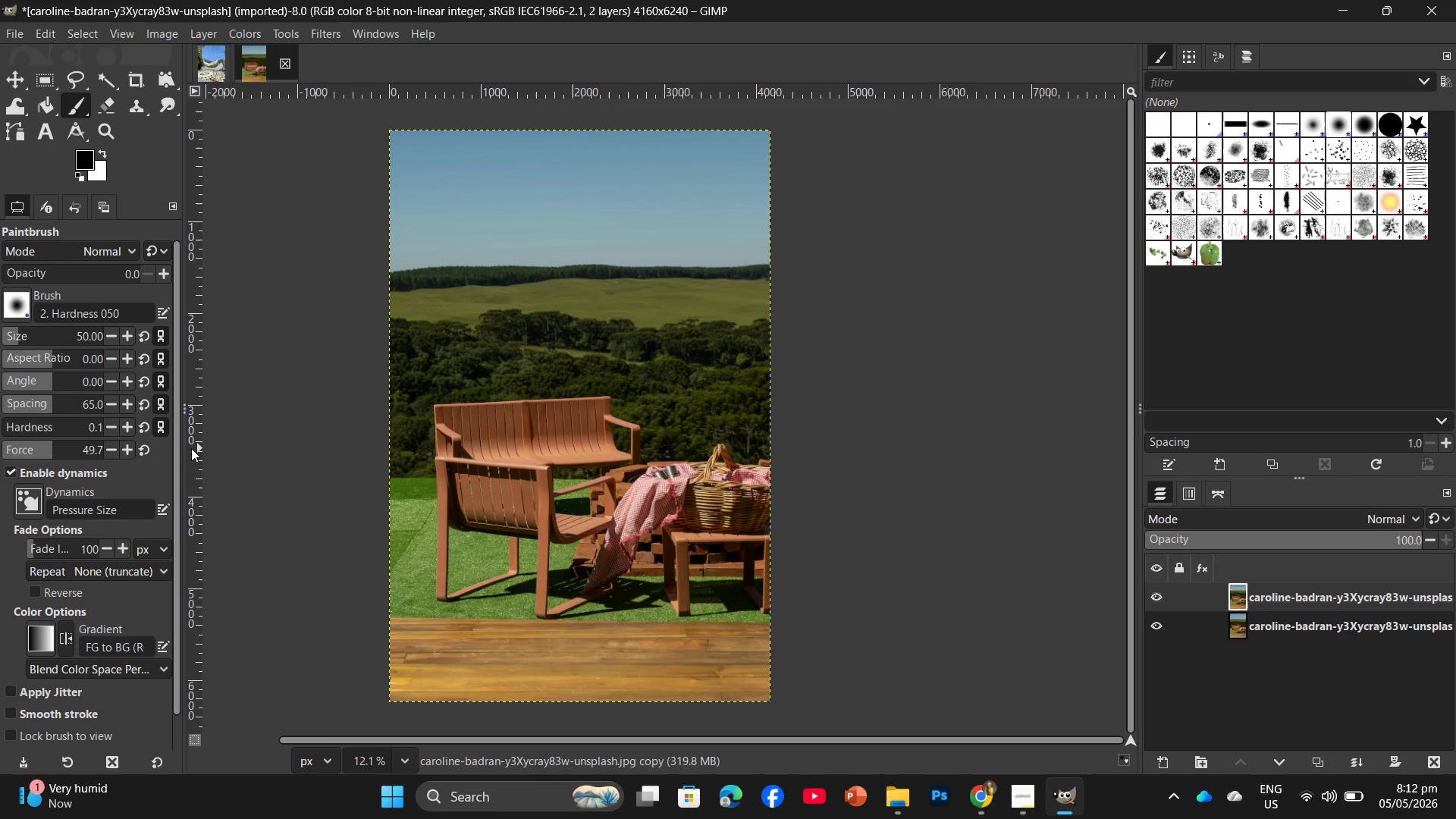 
wait(21.01)
 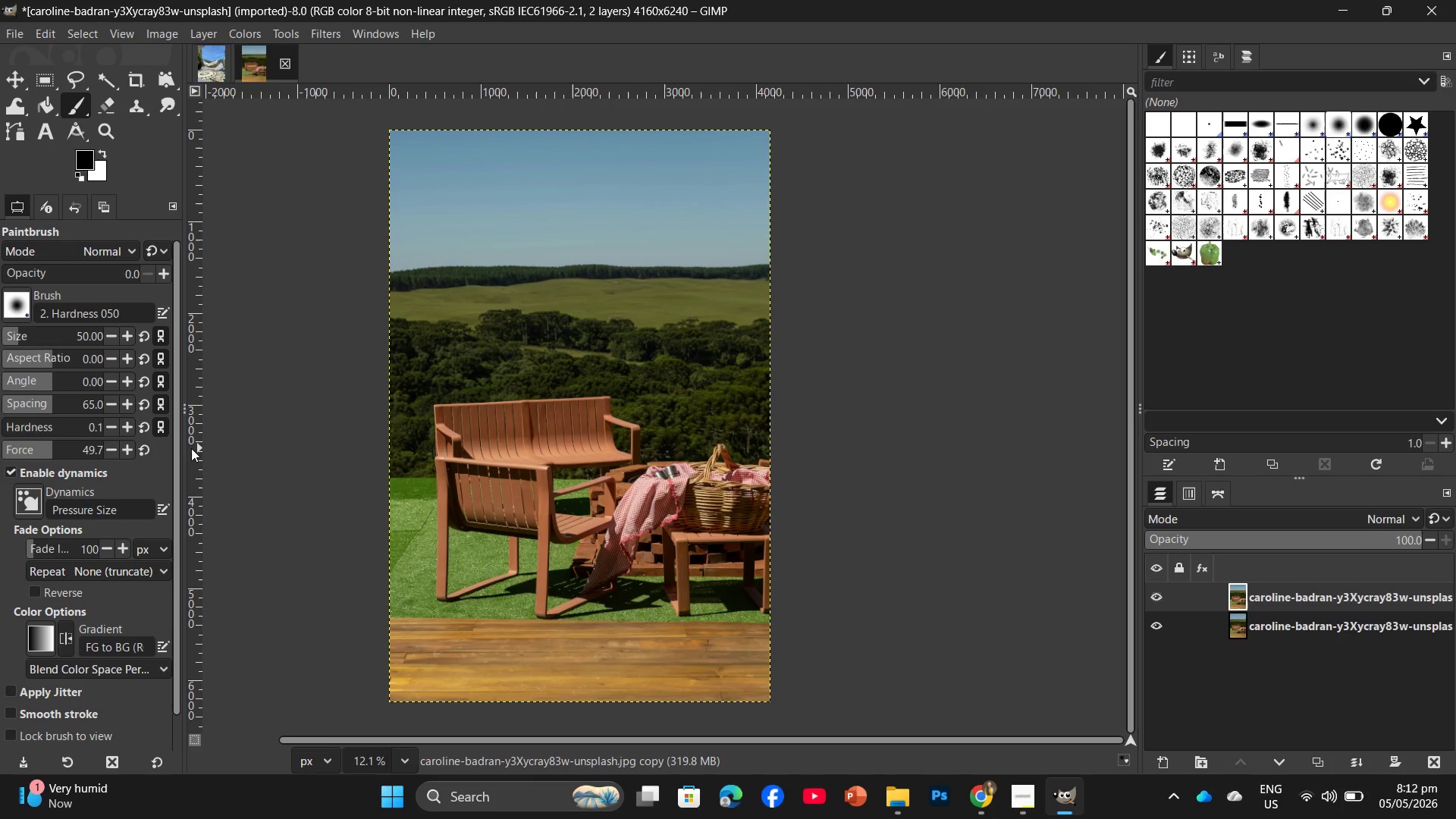 
left_click_drag(start_coordinate=[1392, 600], to_coordinate=[1428, 754])
 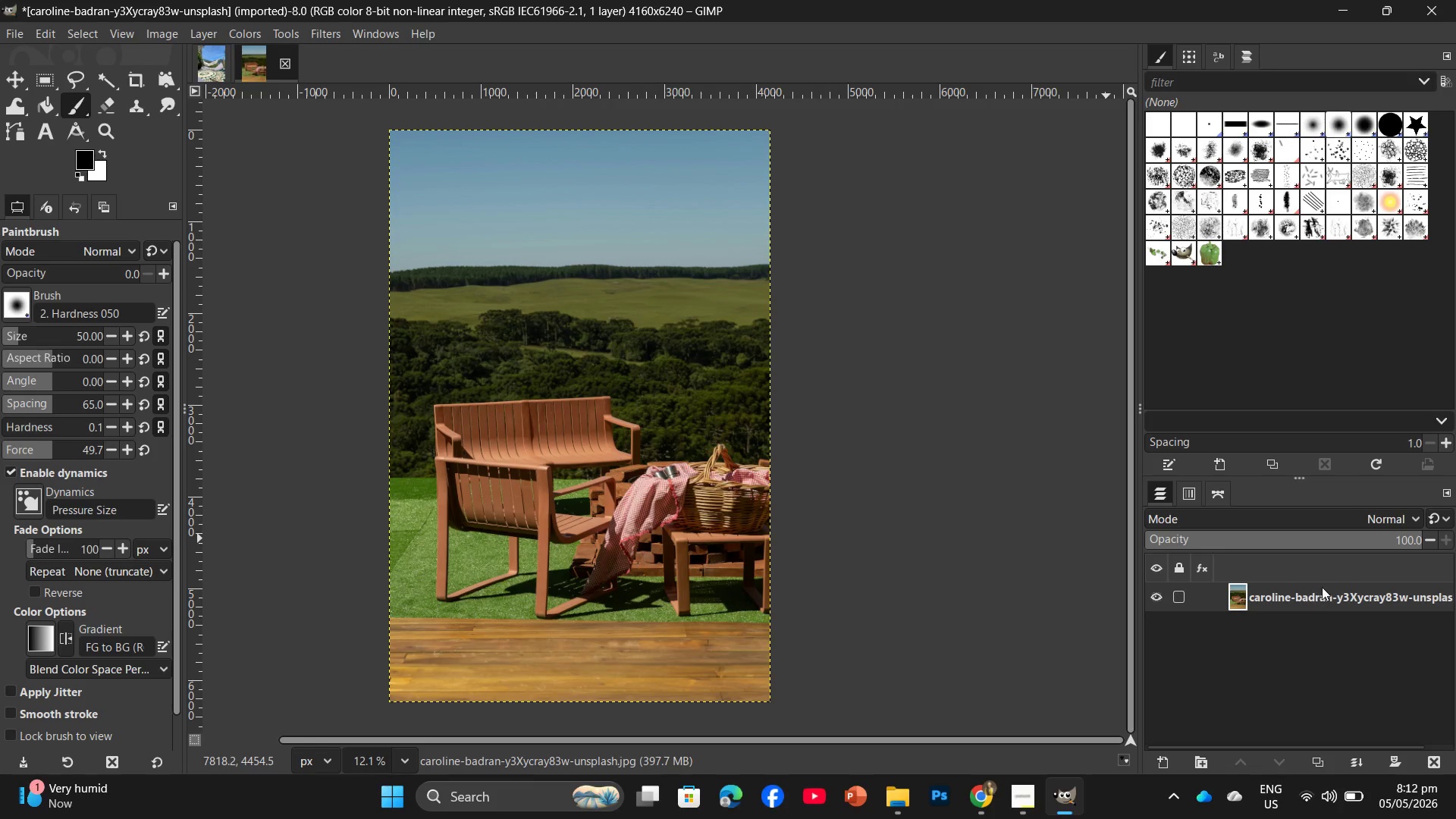 
left_click_drag(start_coordinate=[1322, 594], to_coordinate=[1322, 761])
 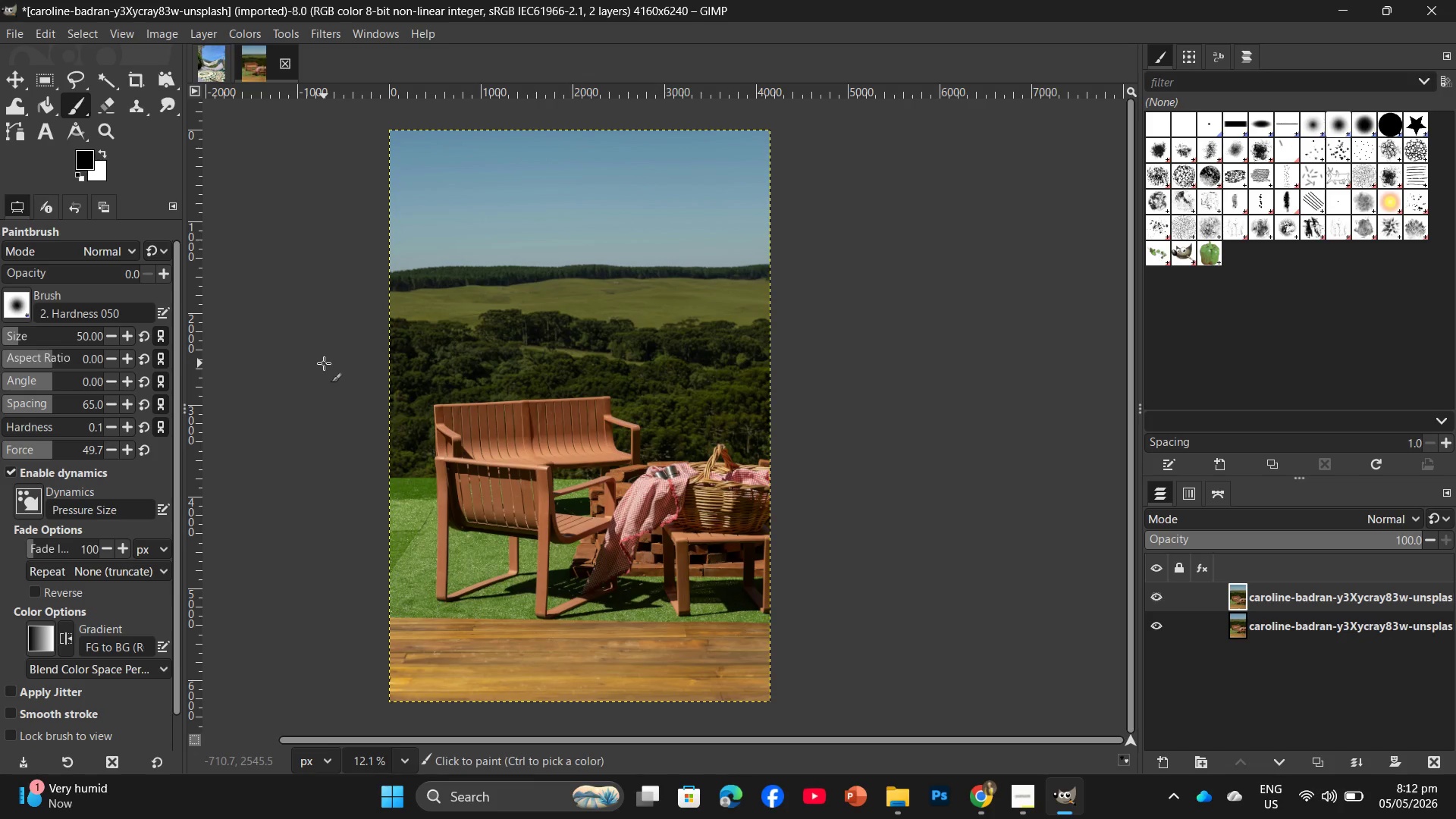 
wait(19.28)
 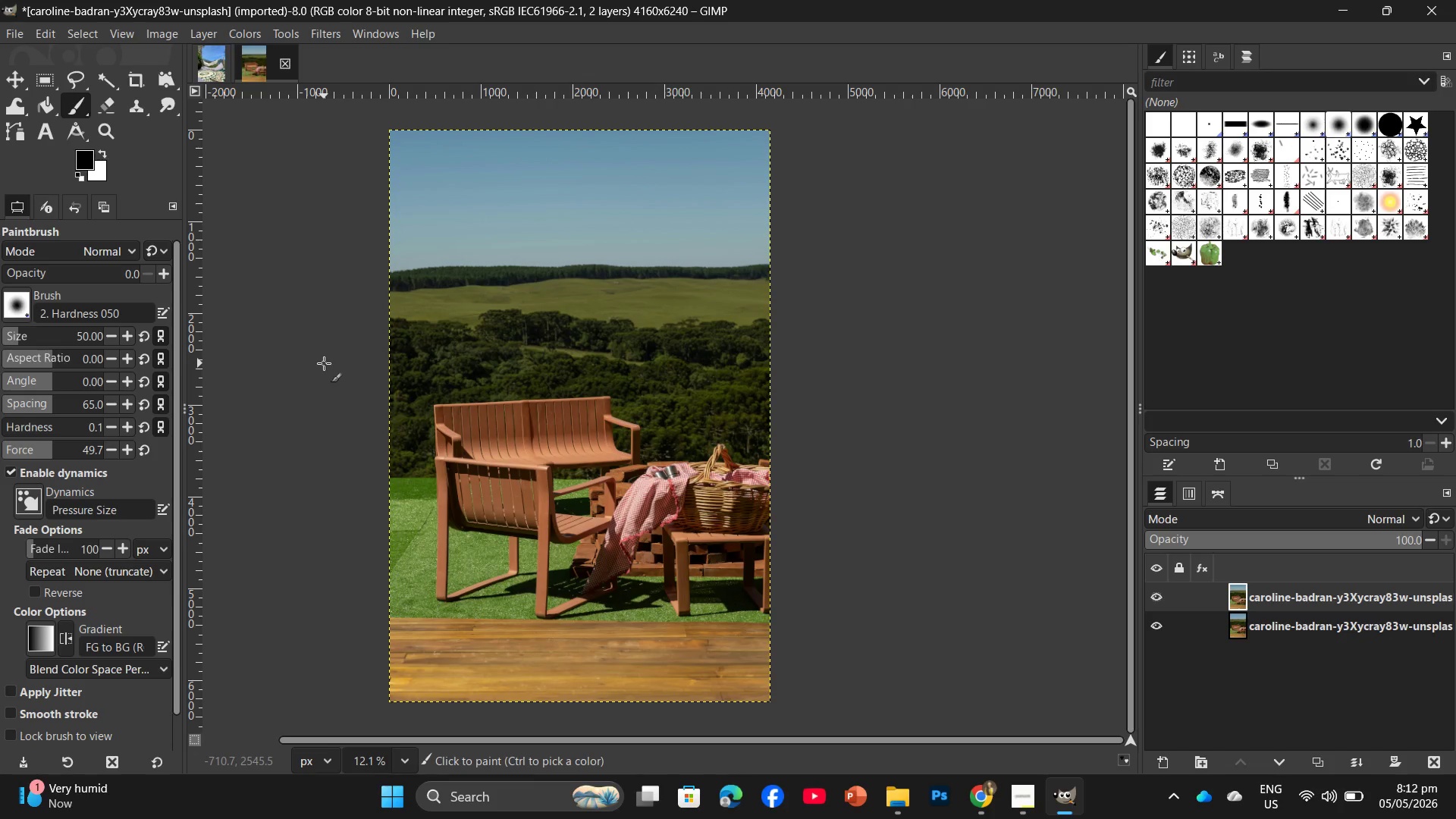 
left_click([320, 32])
 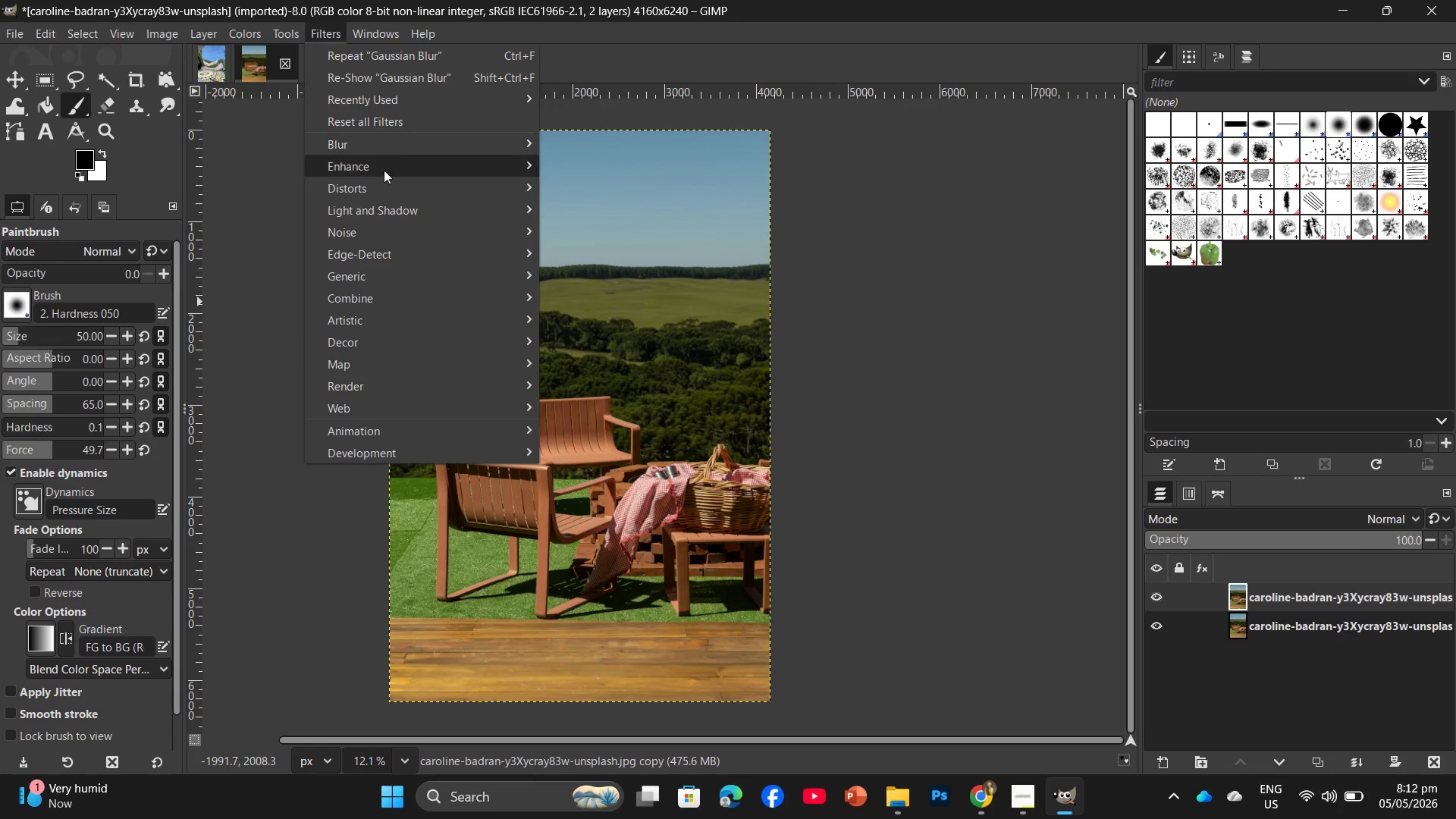 
mouse_move([406, 231])
 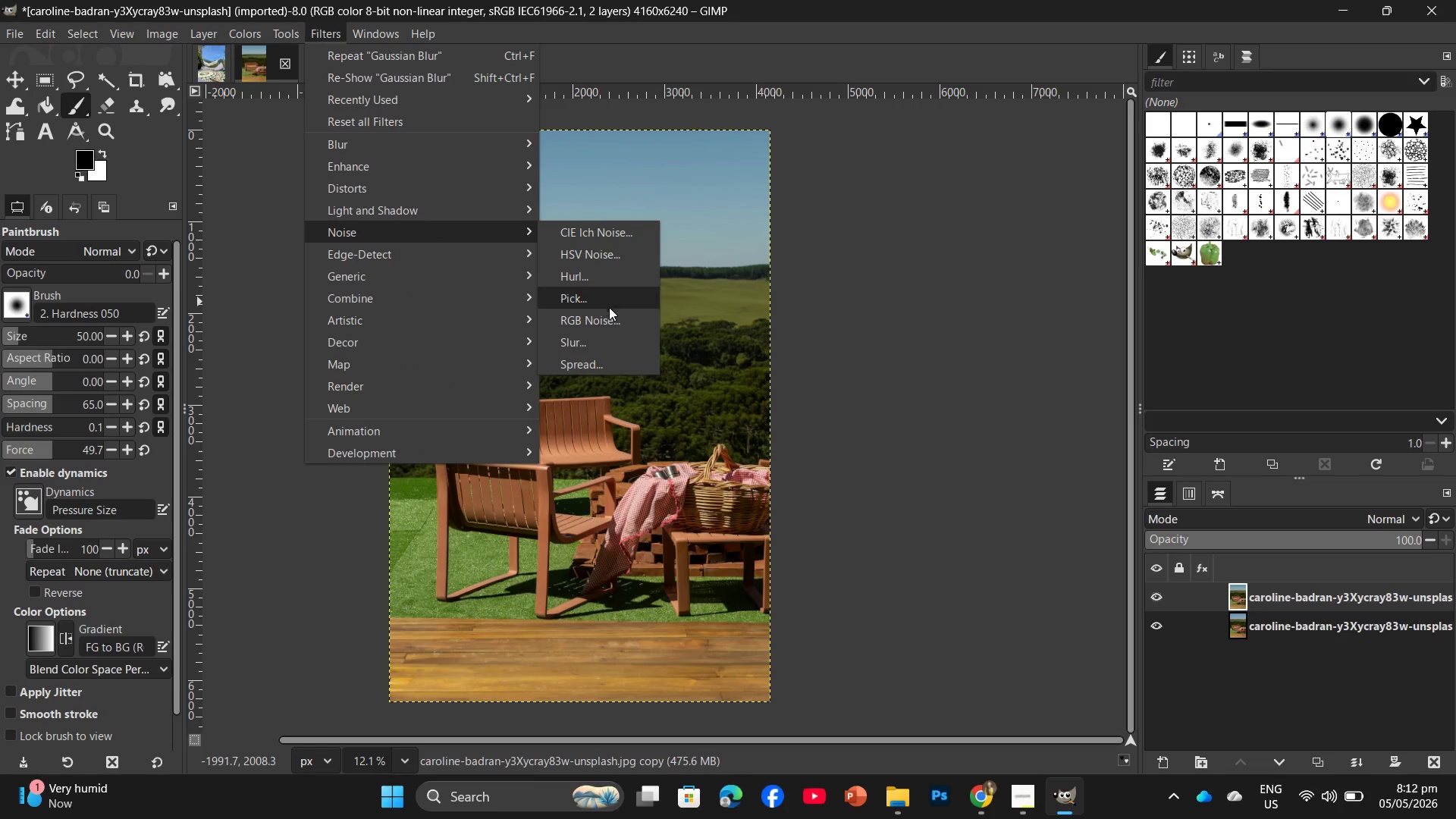 
left_click([607, 318])
 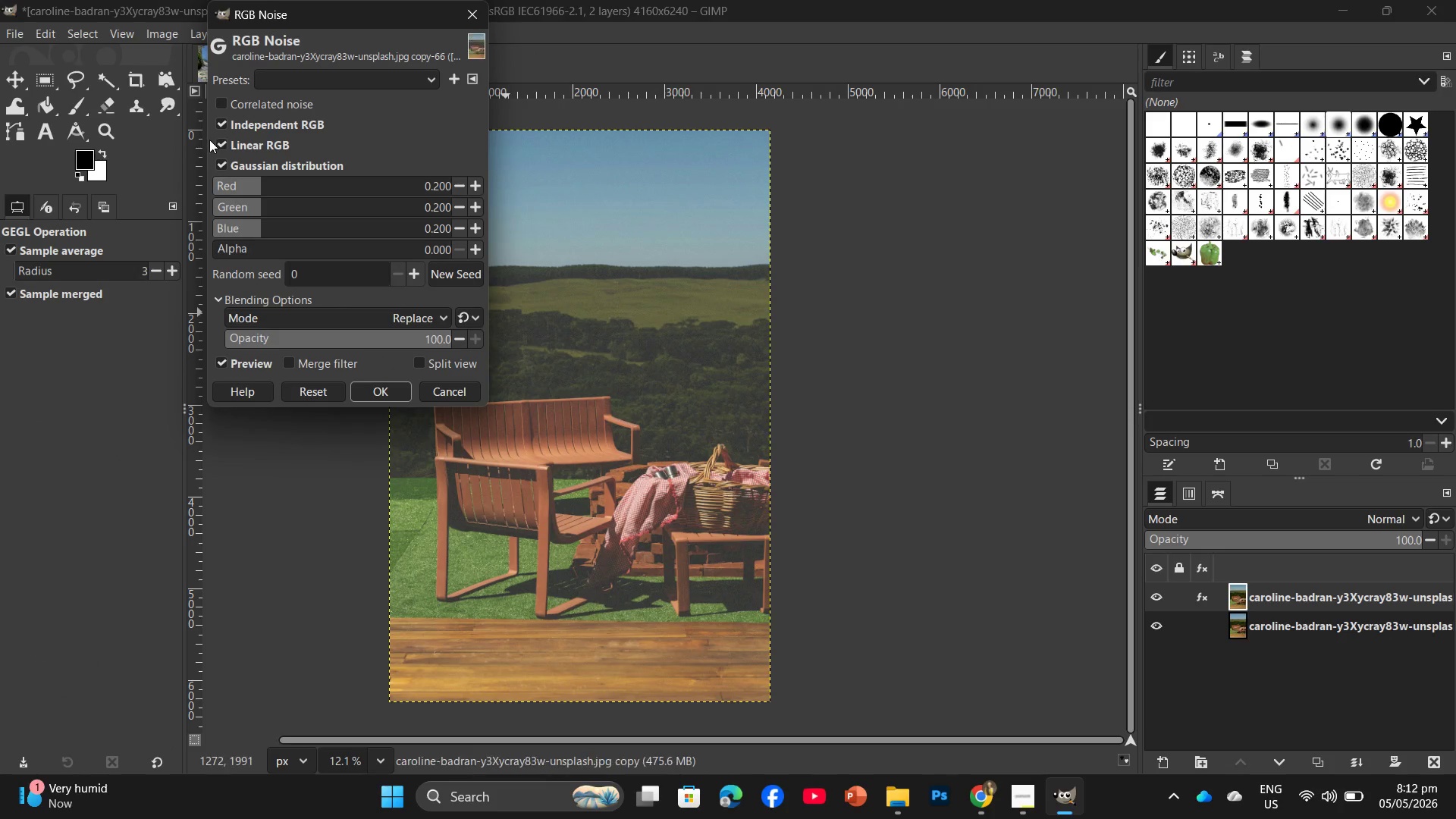 
double_click([219, 146])
 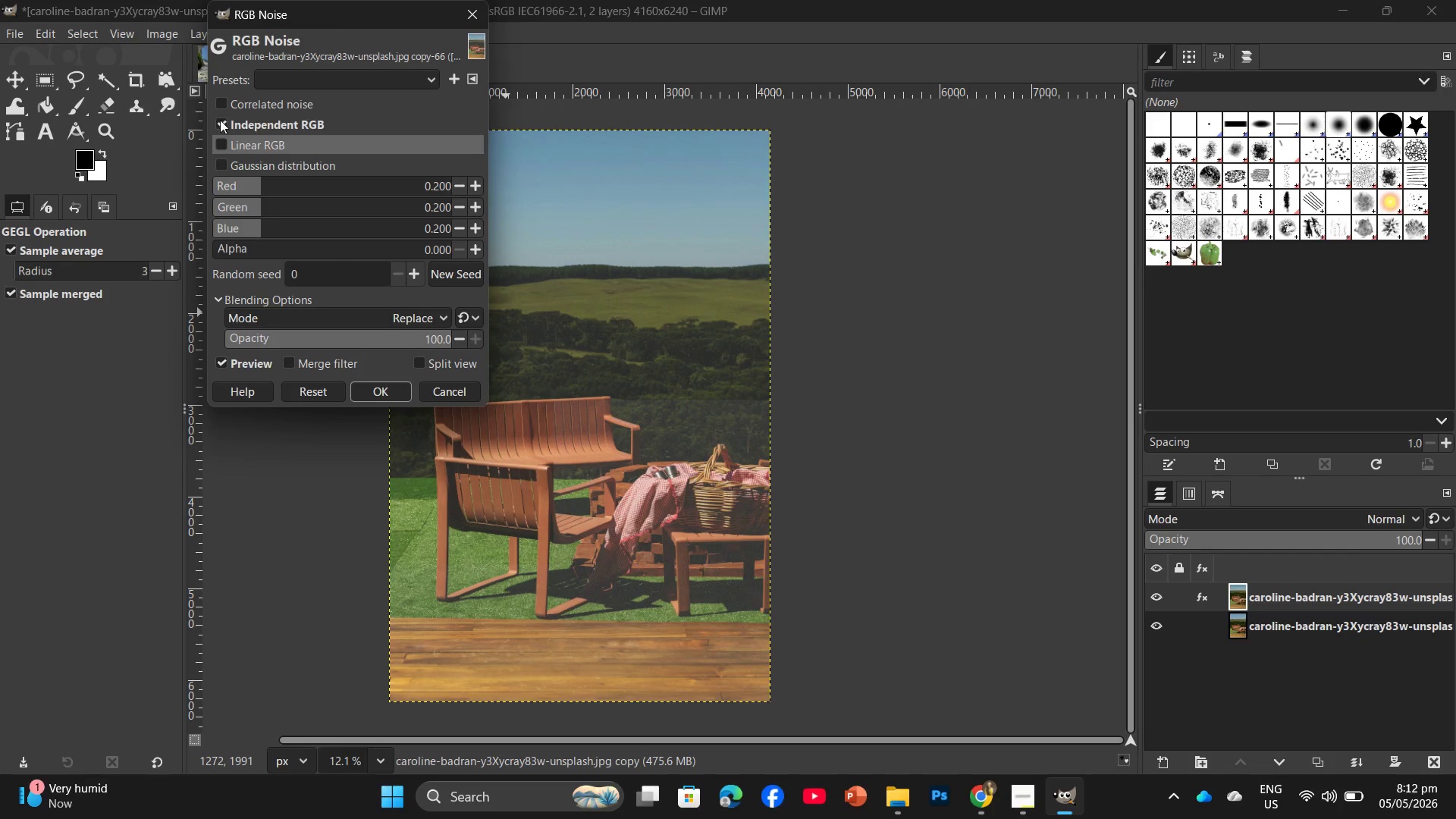 
triple_click([220, 120])
 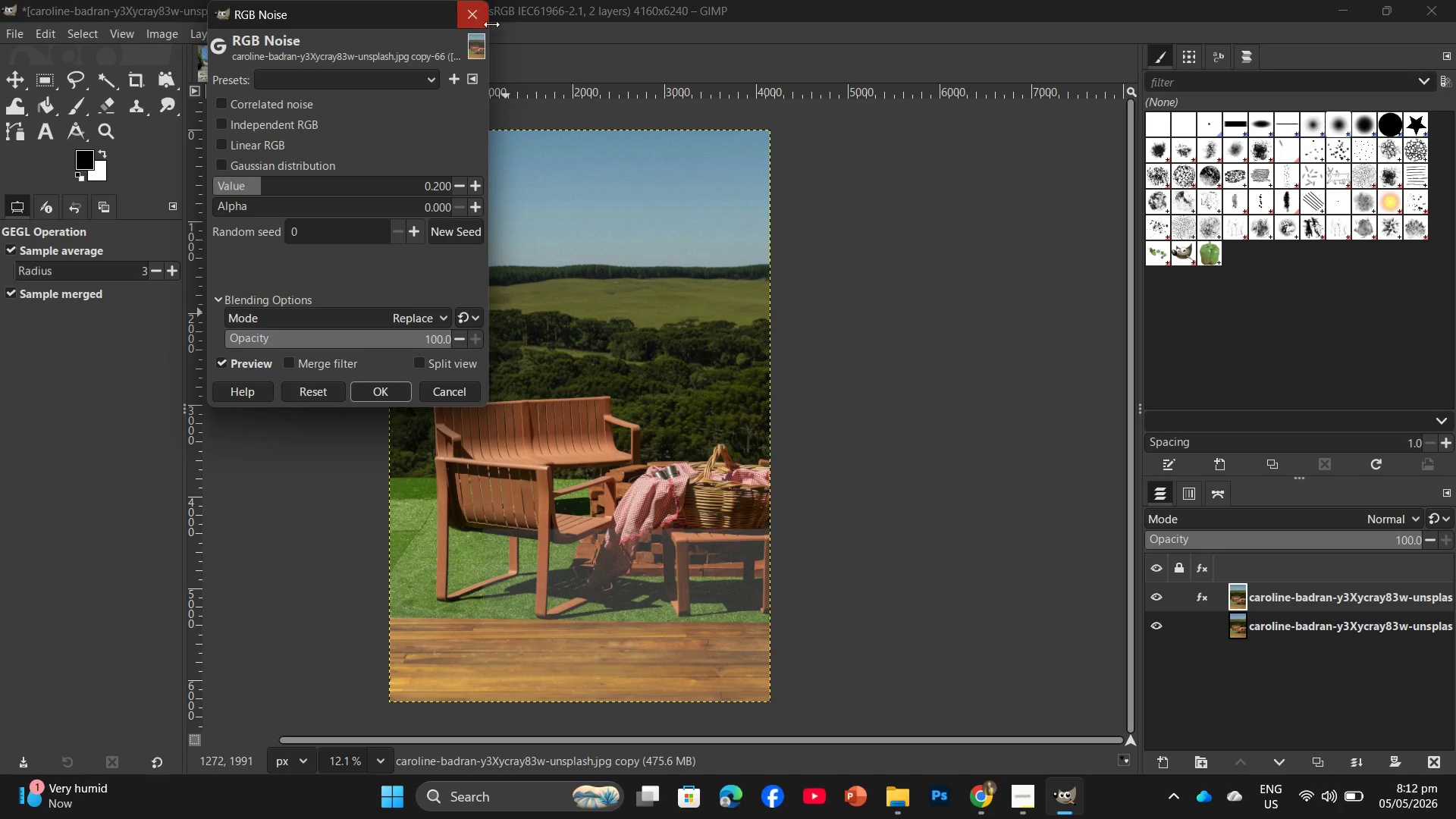 
left_click([484, 23])
 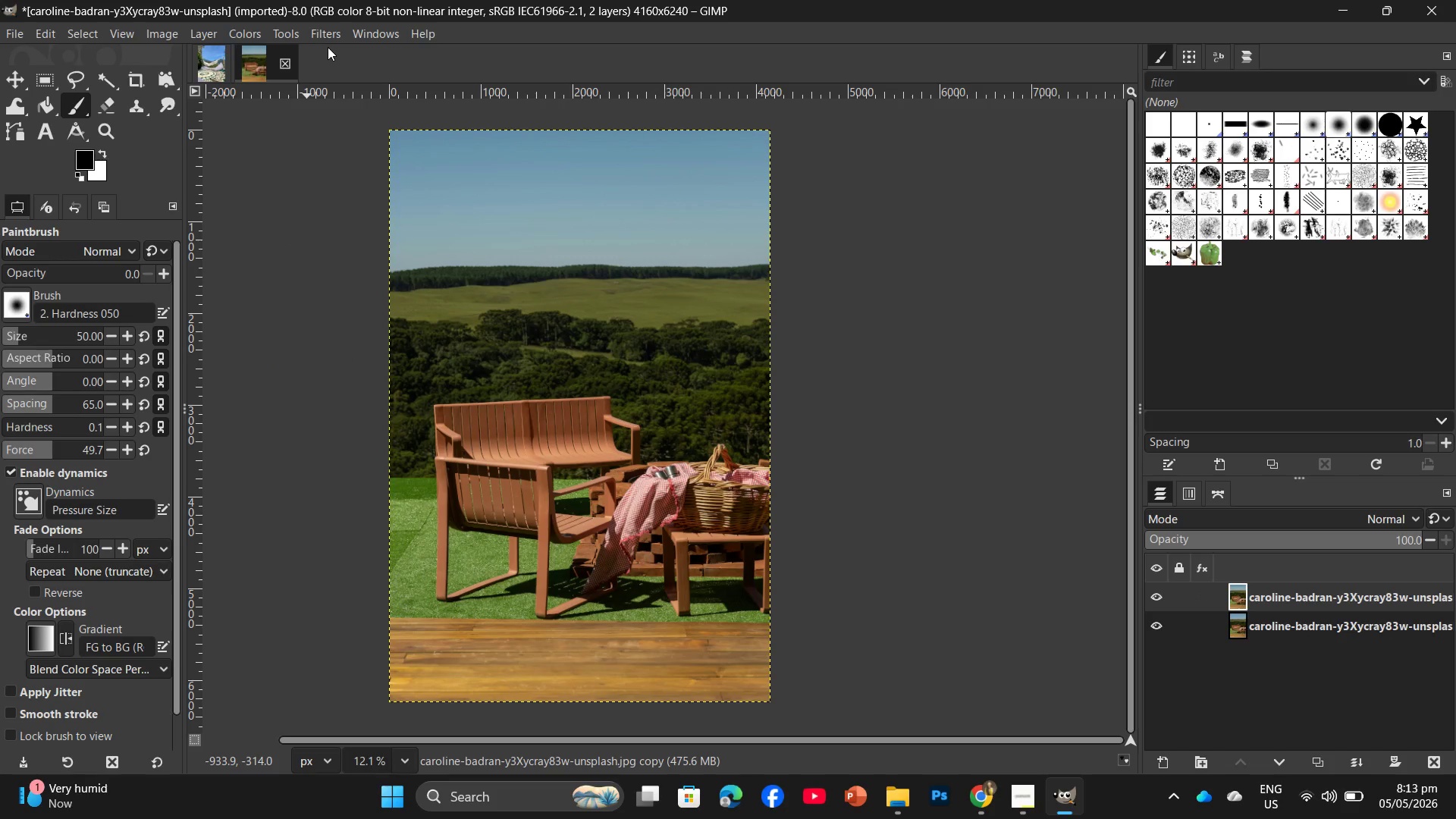 
wait(6.64)
 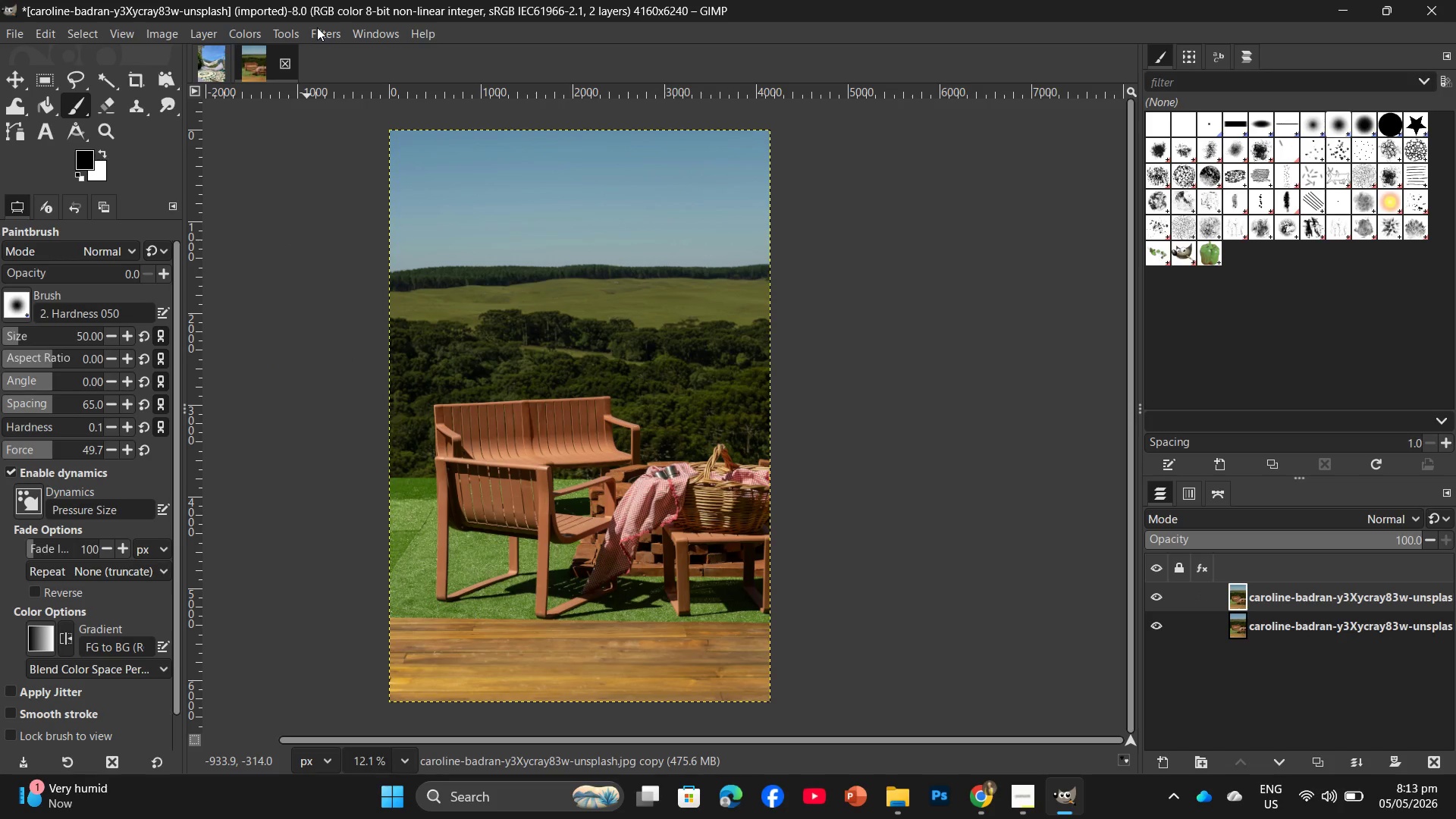 
left_click([329, 31])
 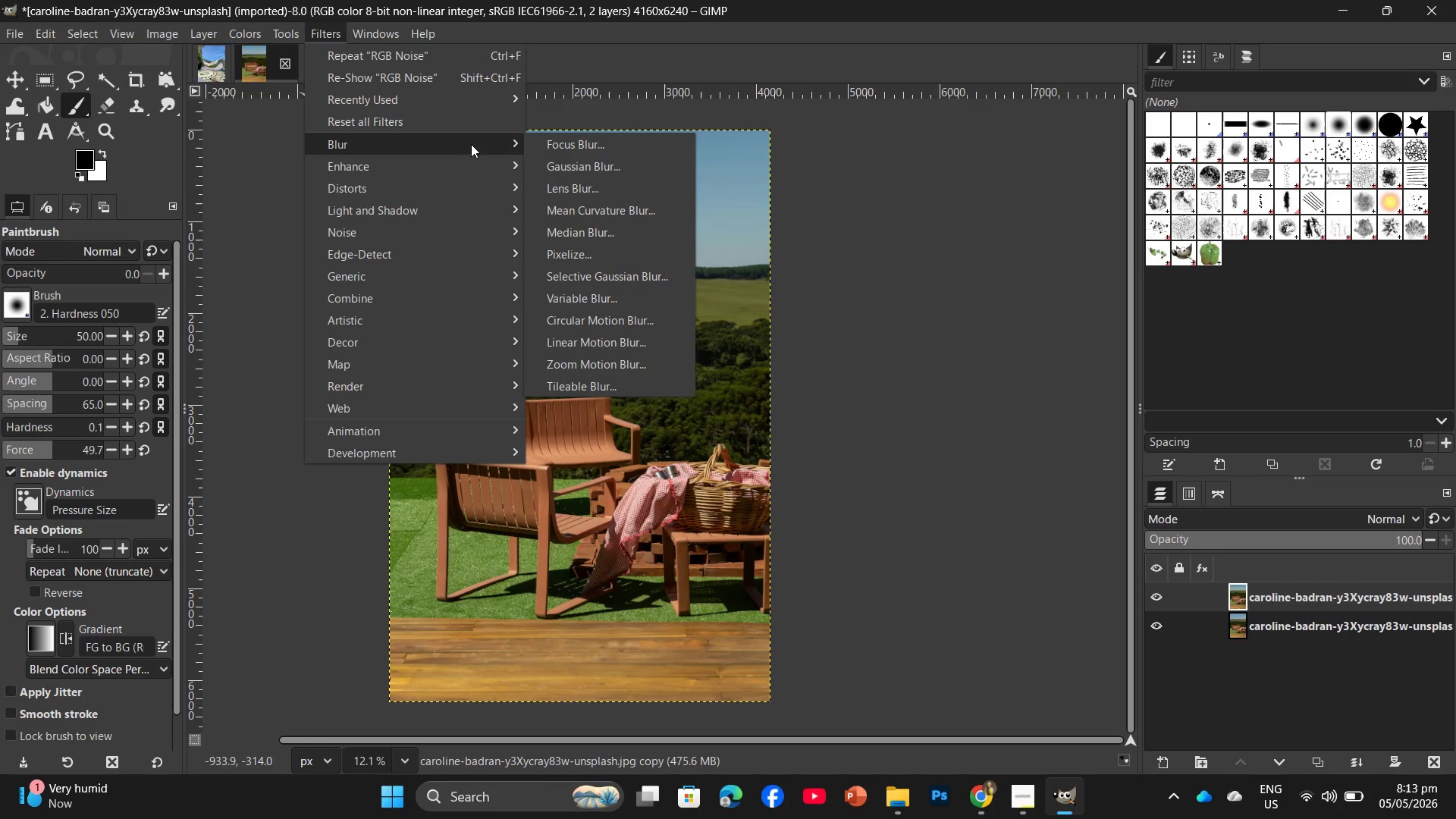 
left_click([585, 274])
 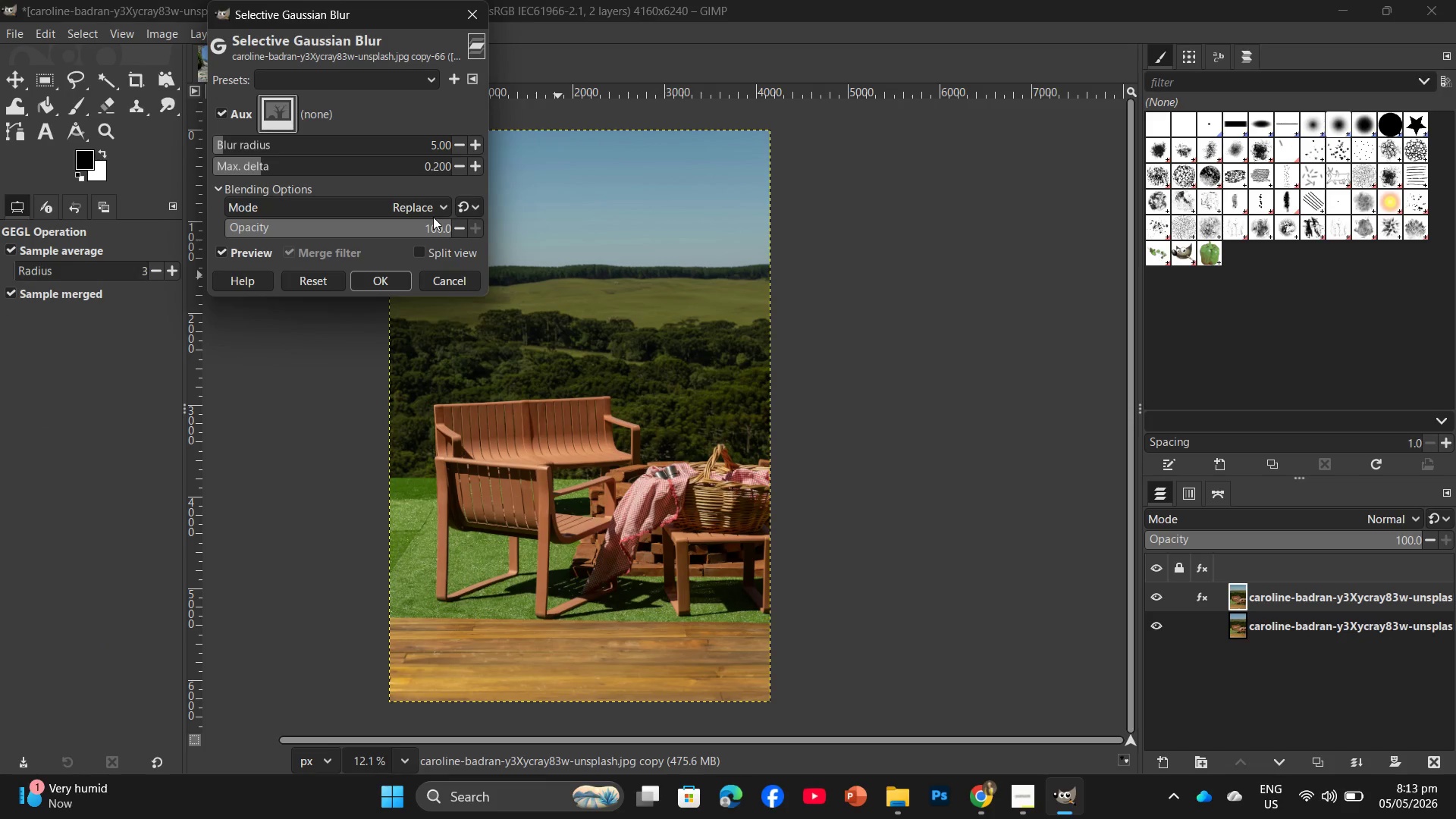 
wait(5.25)
 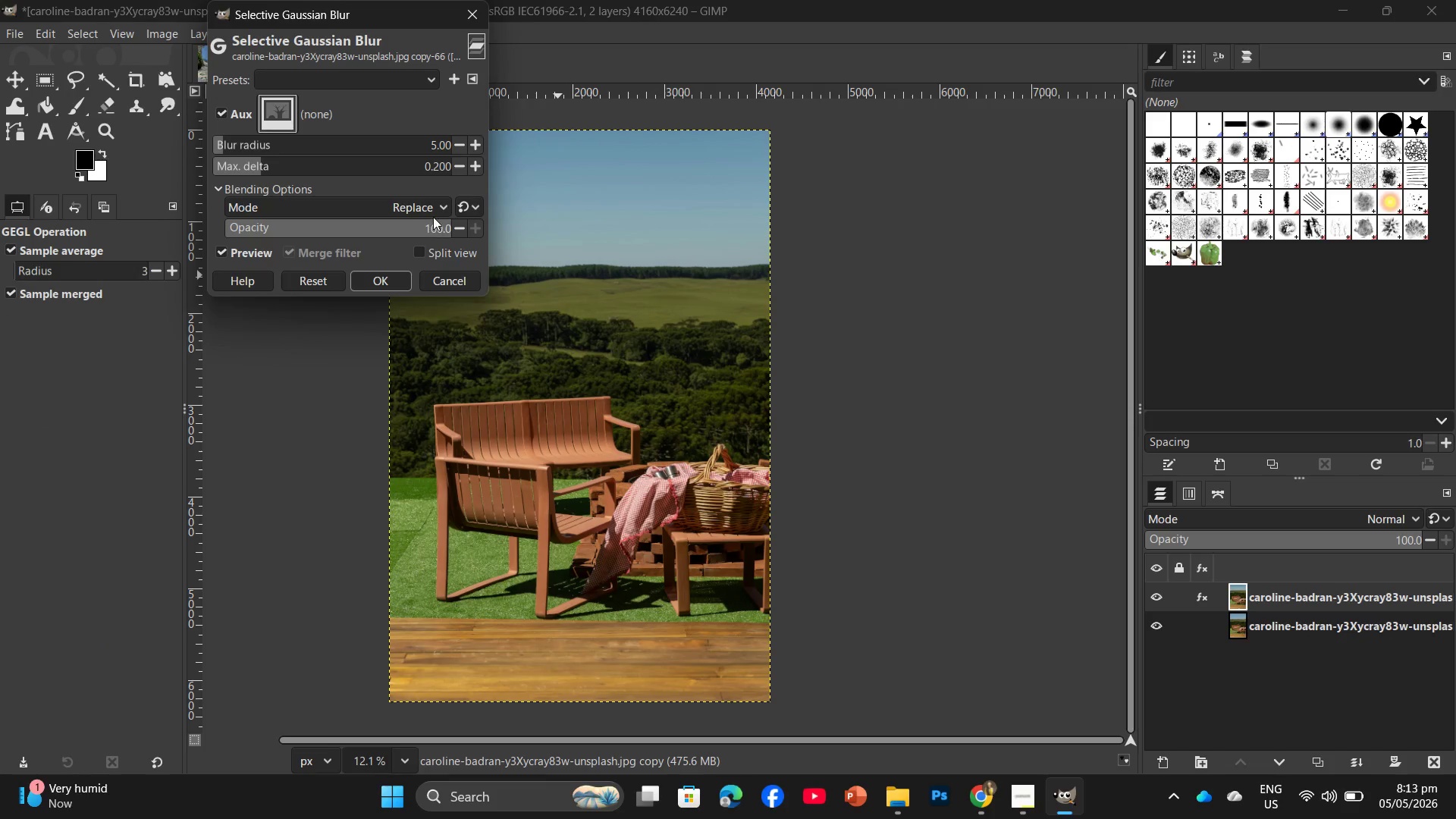 
left_click([479, 147])
 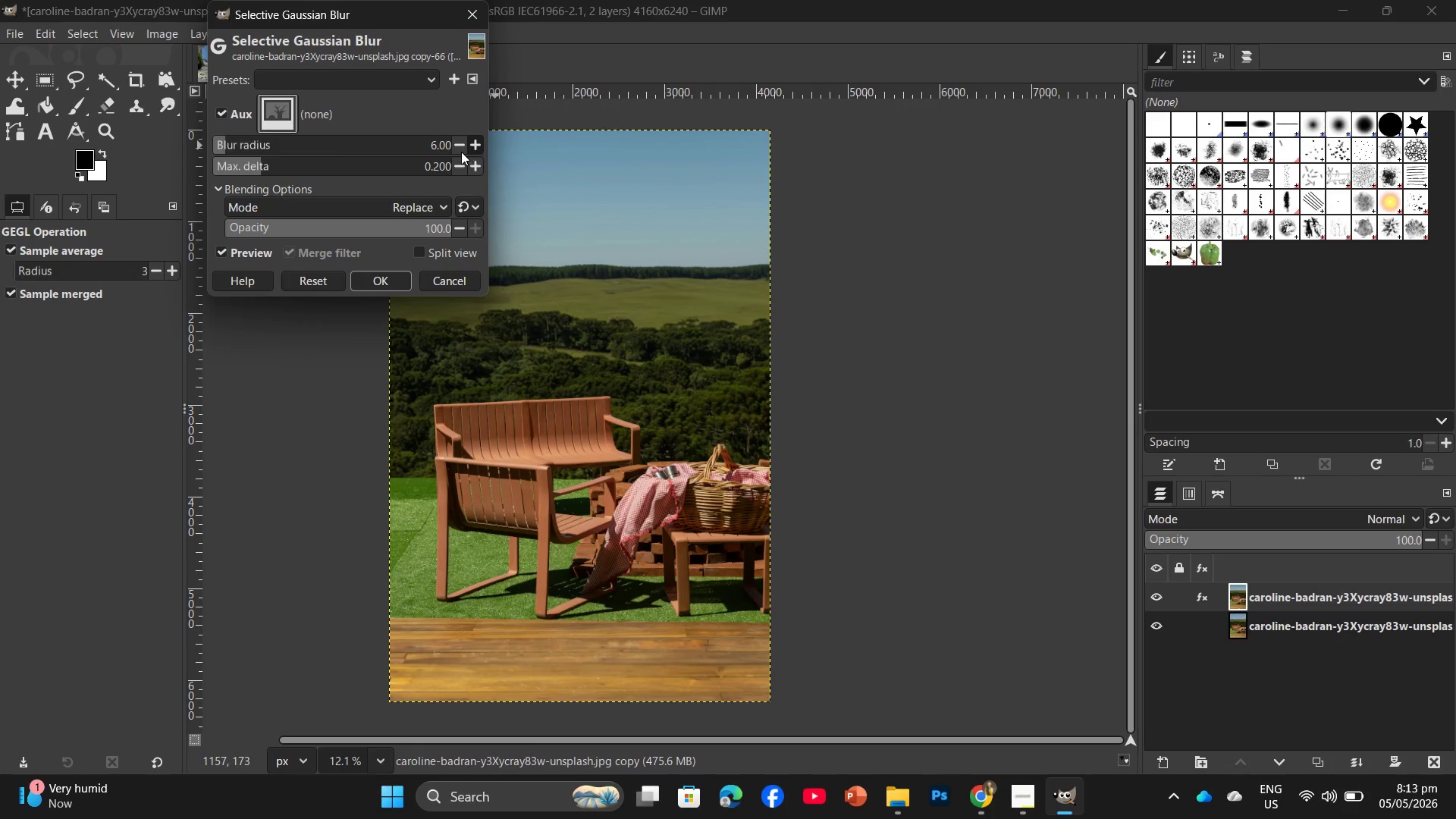 
mouse_move([425, 169])
 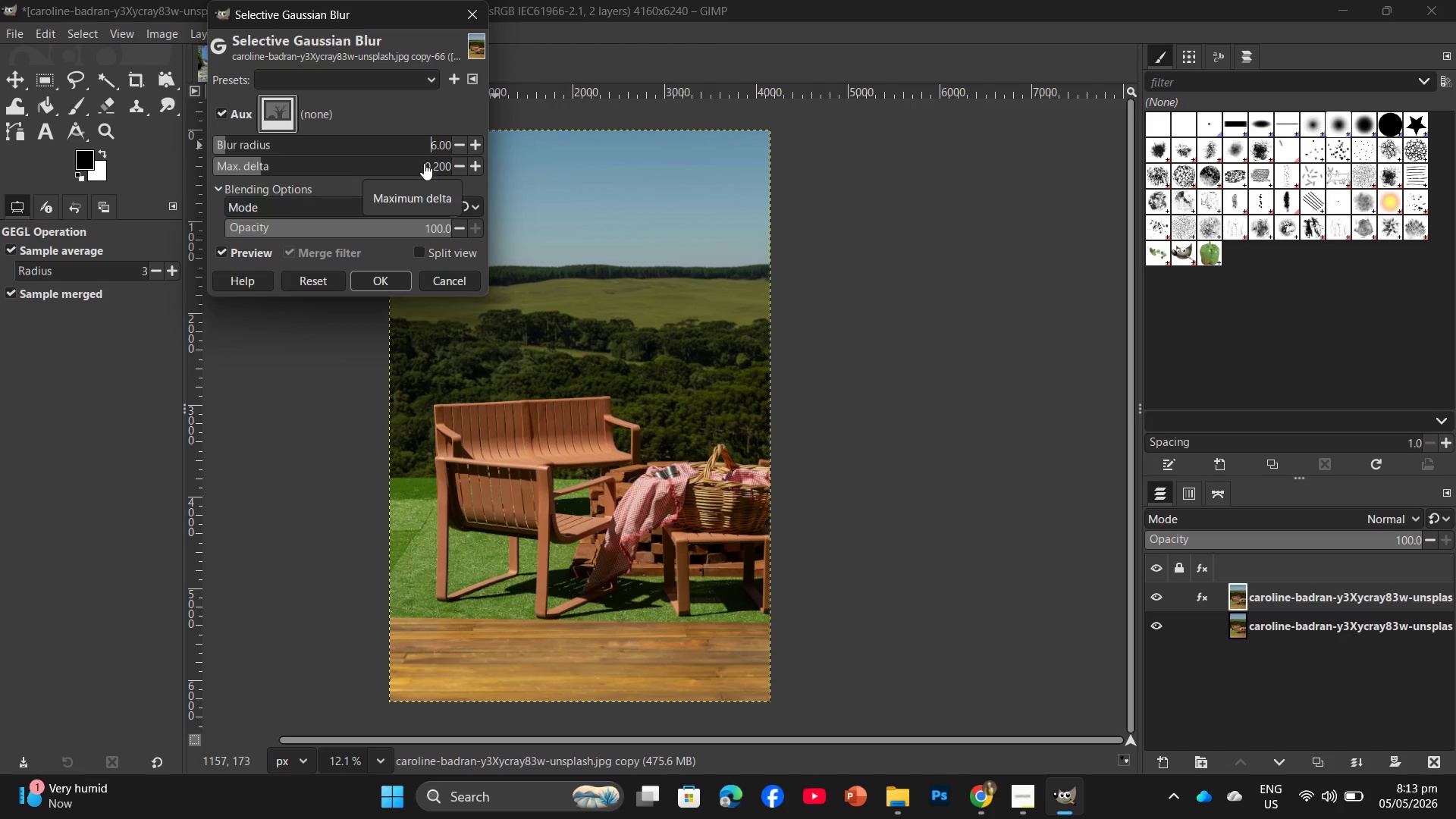 
left_click_drag(start_coordinate=[424, 163], to_coordinate=[497, 180])
 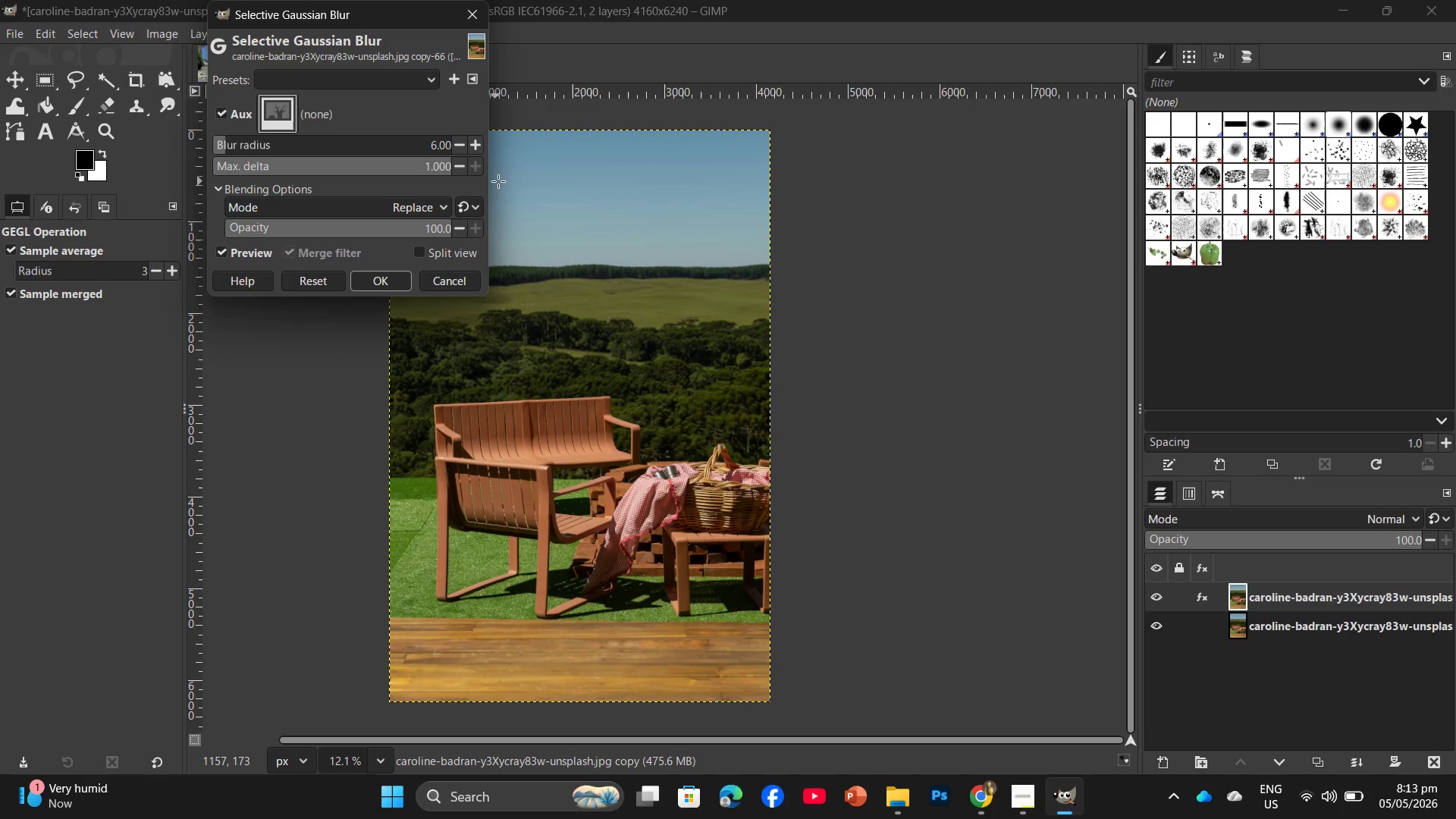 
key(Numpad1)
 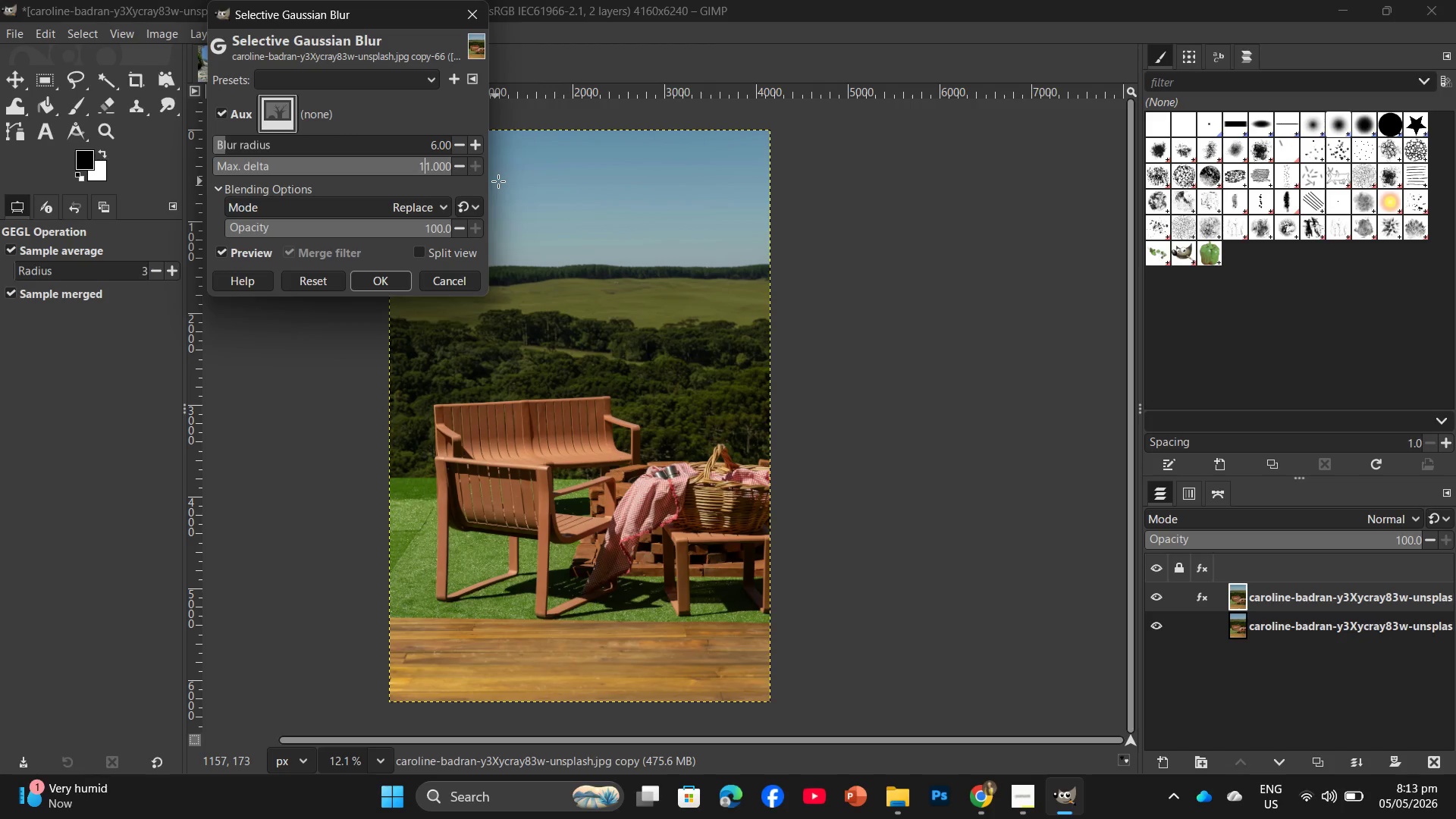 
key(Numpad0)
 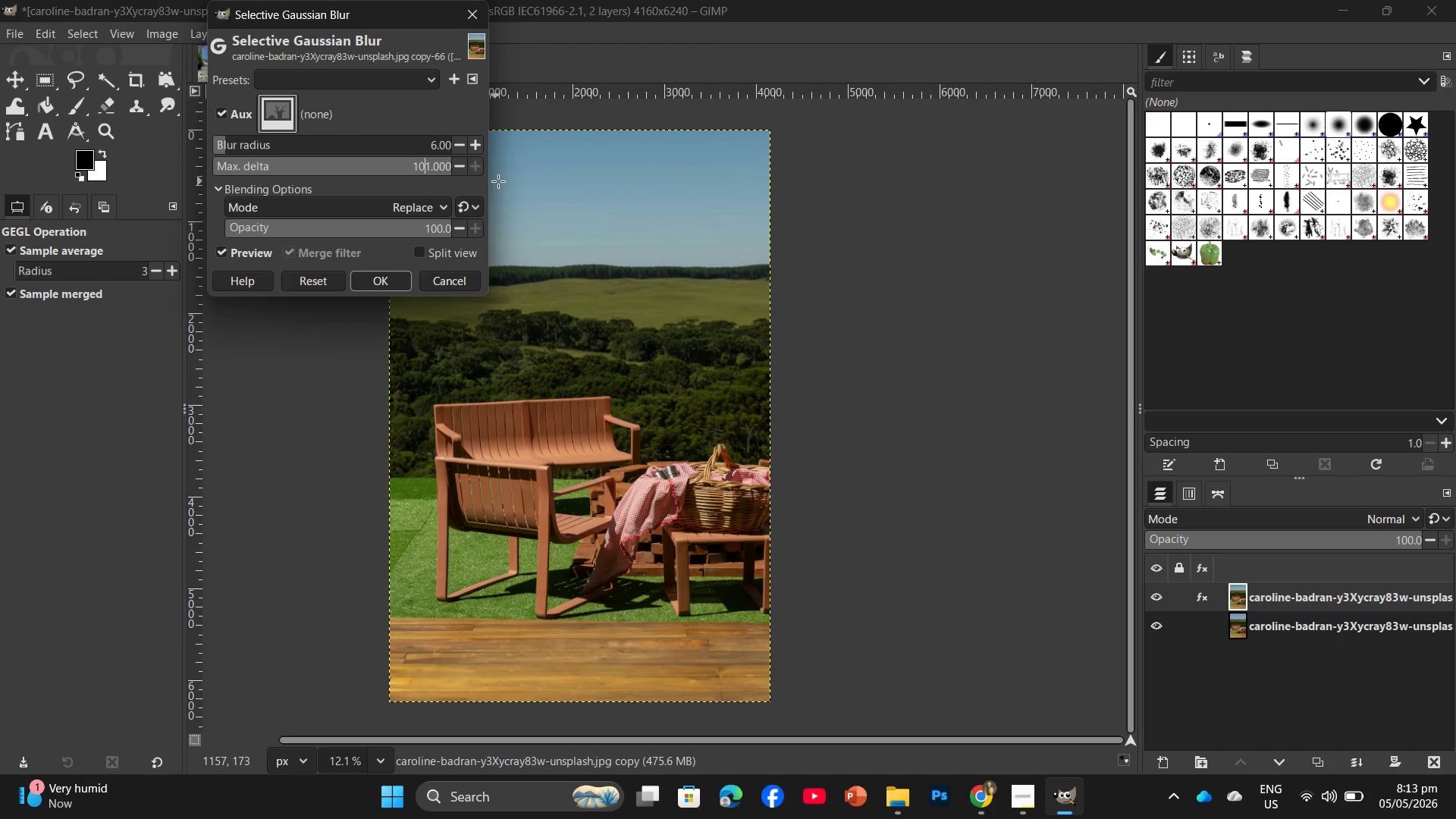 
hold_key(key=ArrowRight, duration=1.06)
 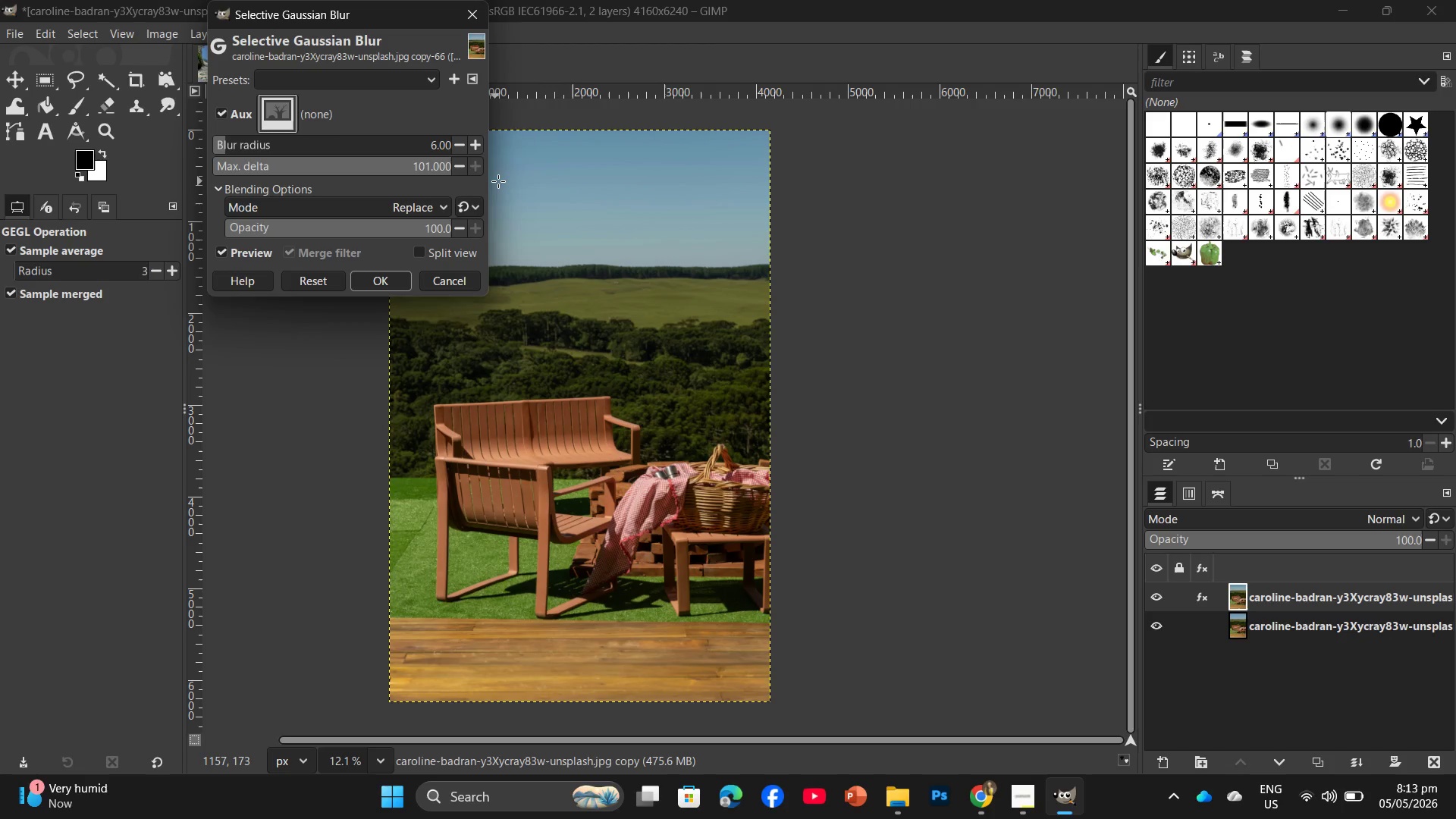 
key(Backspace)
 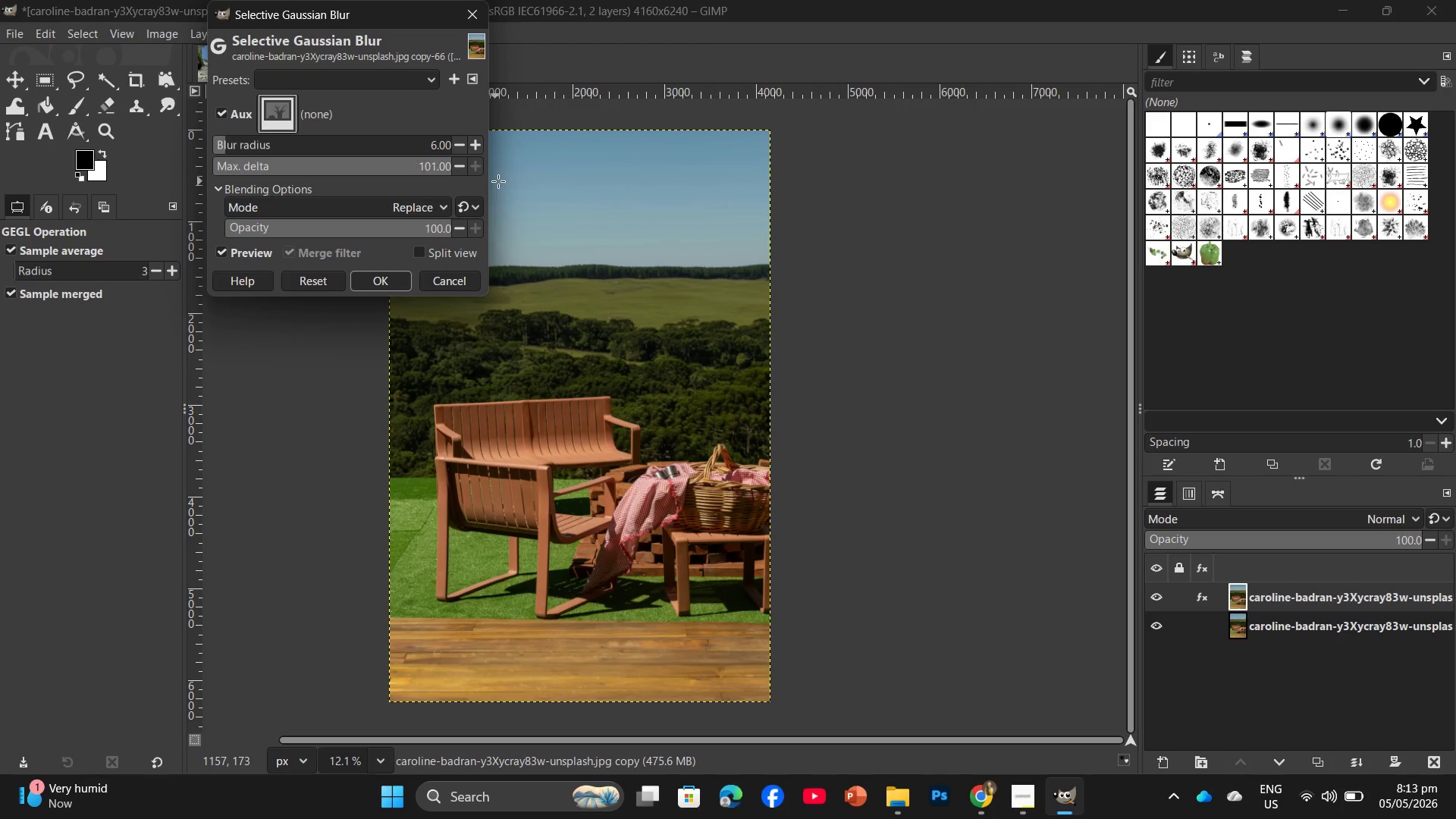 
key(Backspace)
 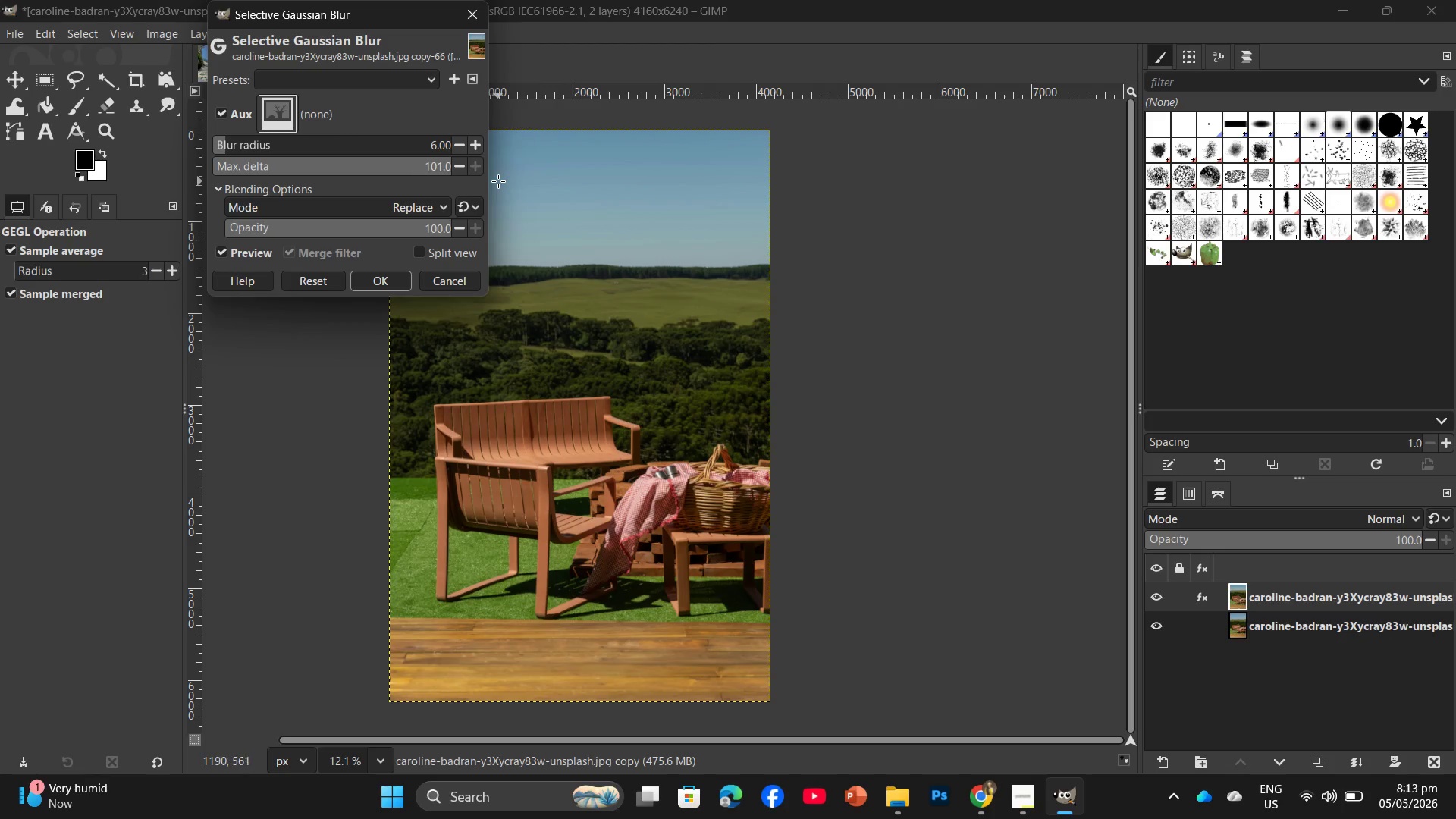 
key(Backspace)
 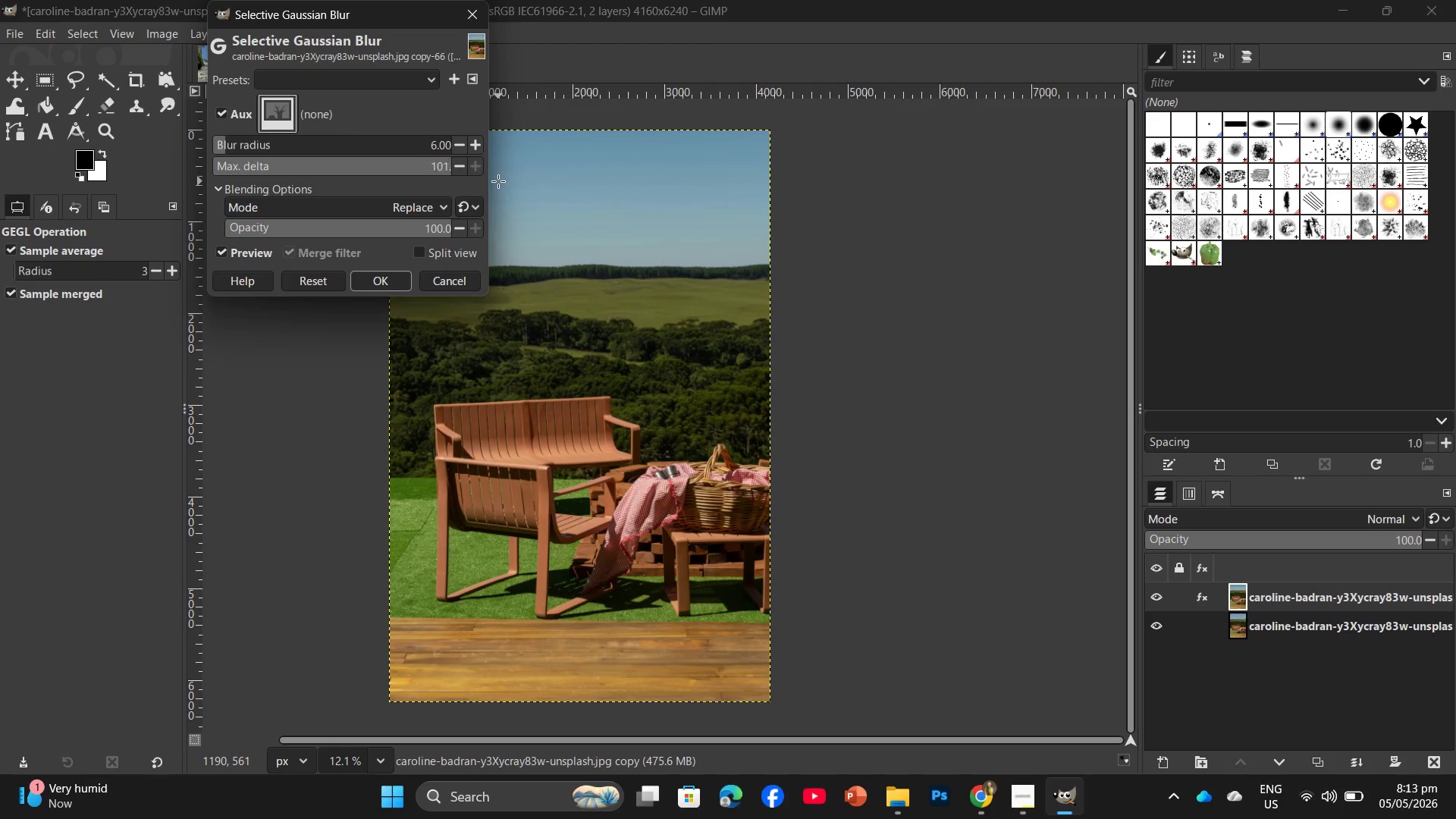 
key(Backspace)
 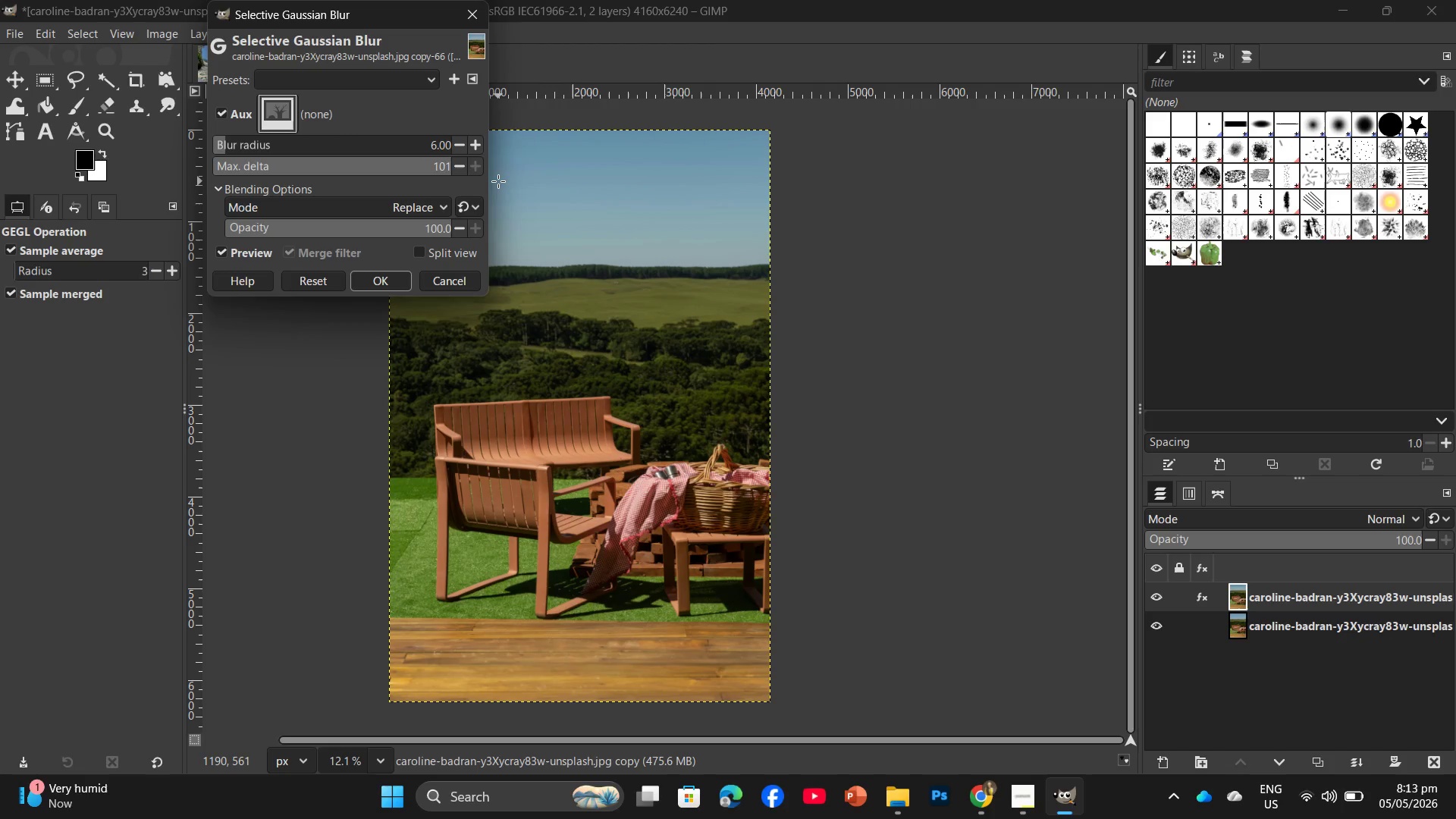 
key(Backspace)
 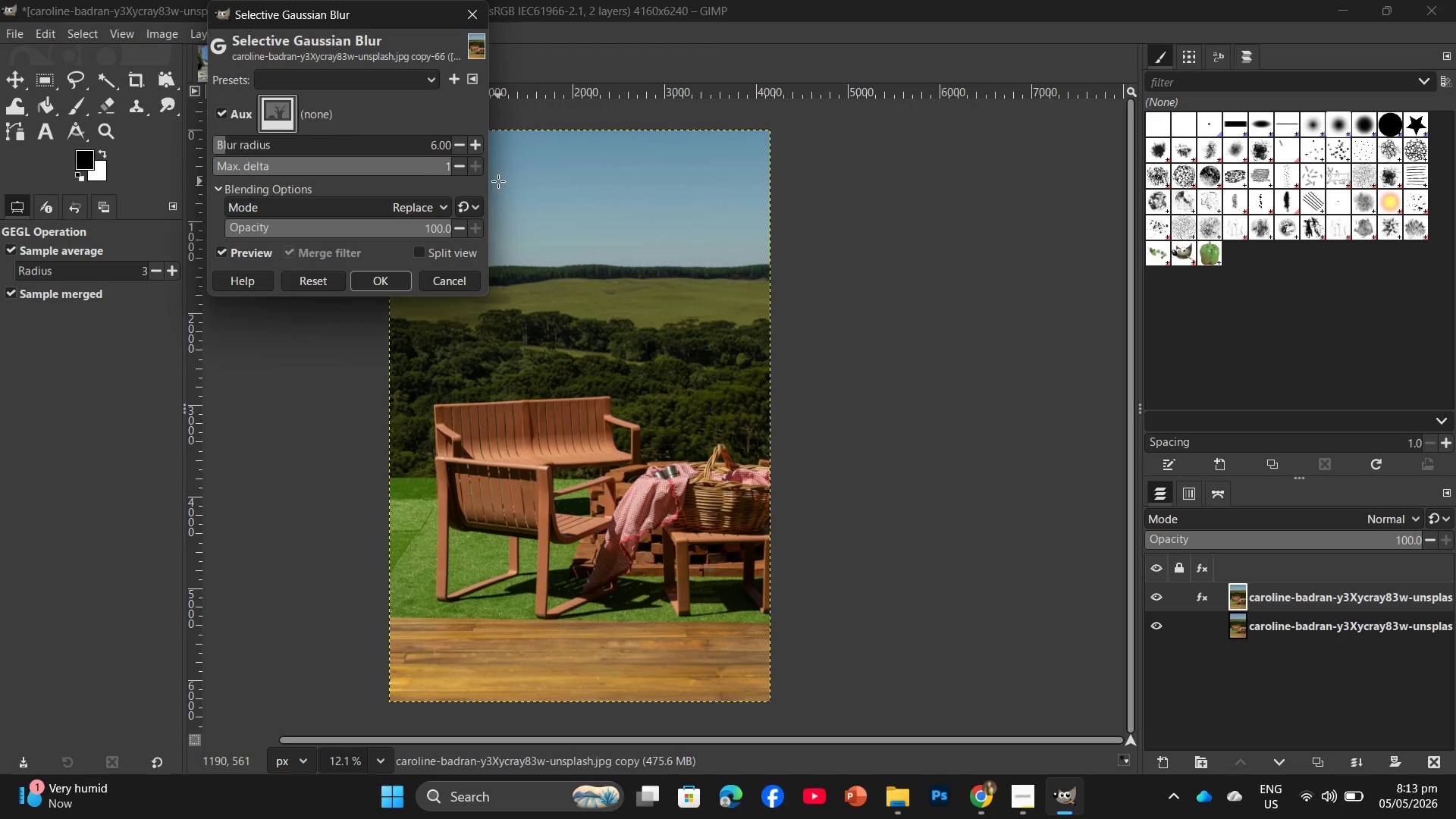 
key(Backspace)
 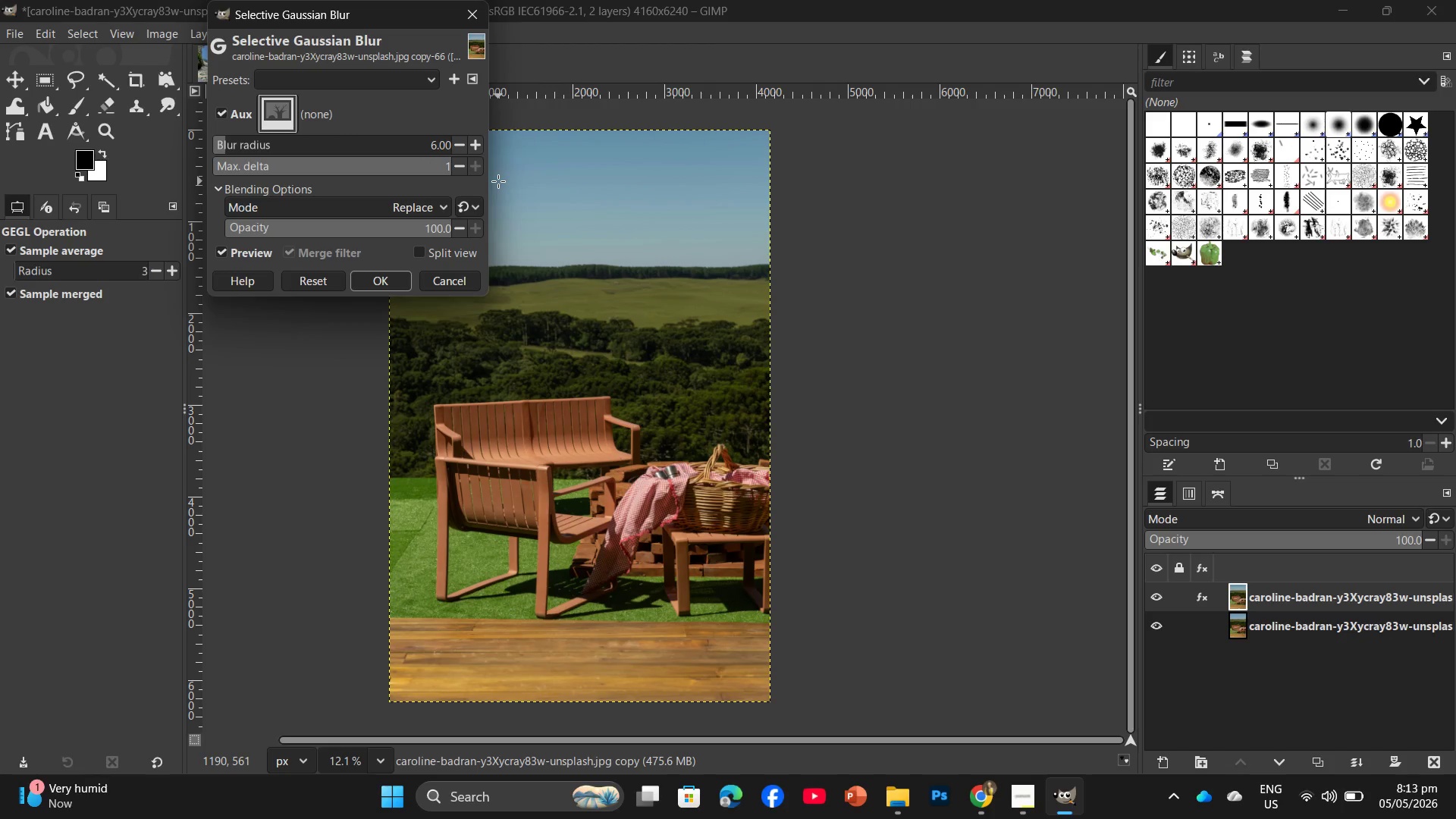 
key(Numpad0)
 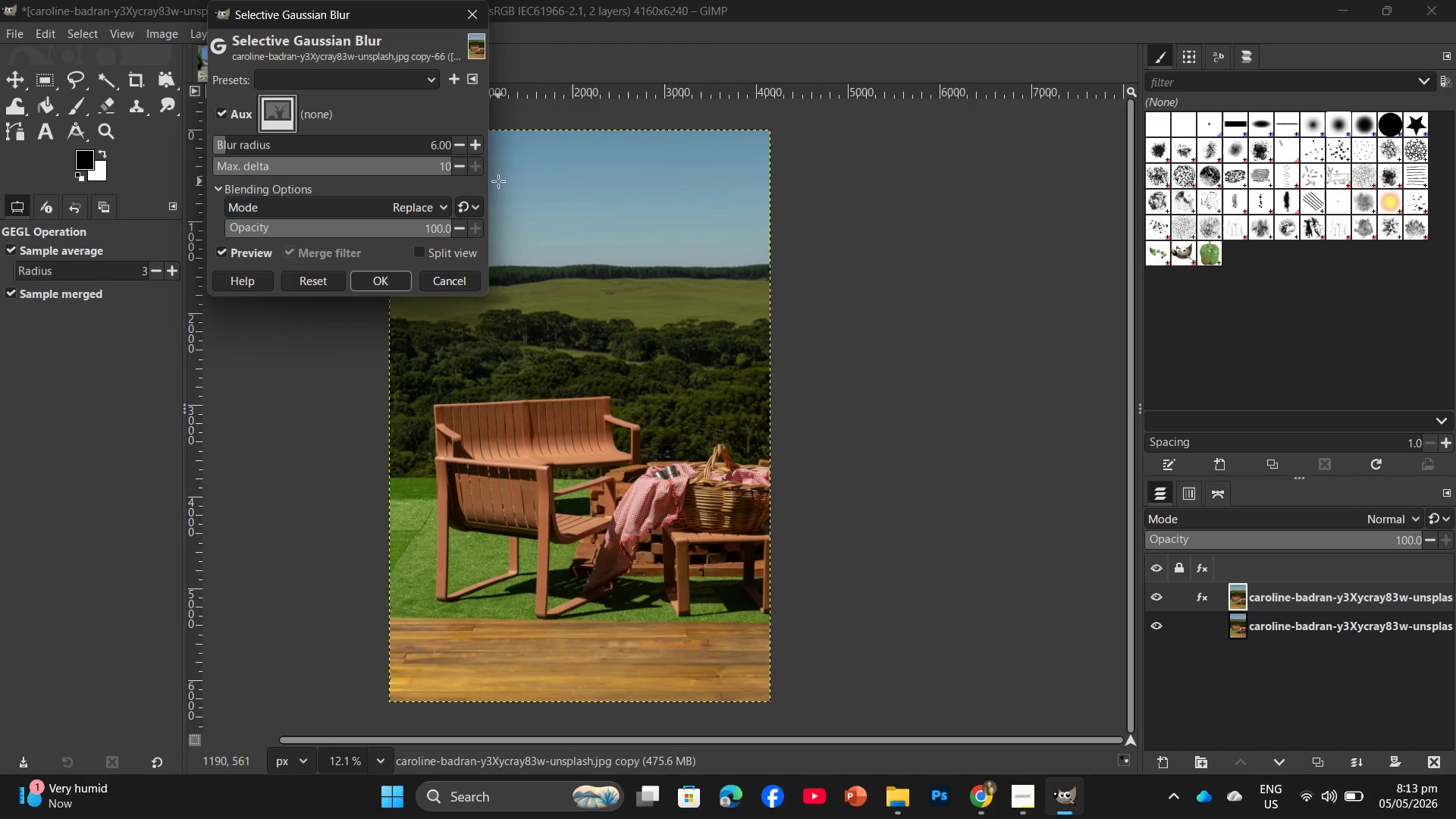 
key(Enter)
 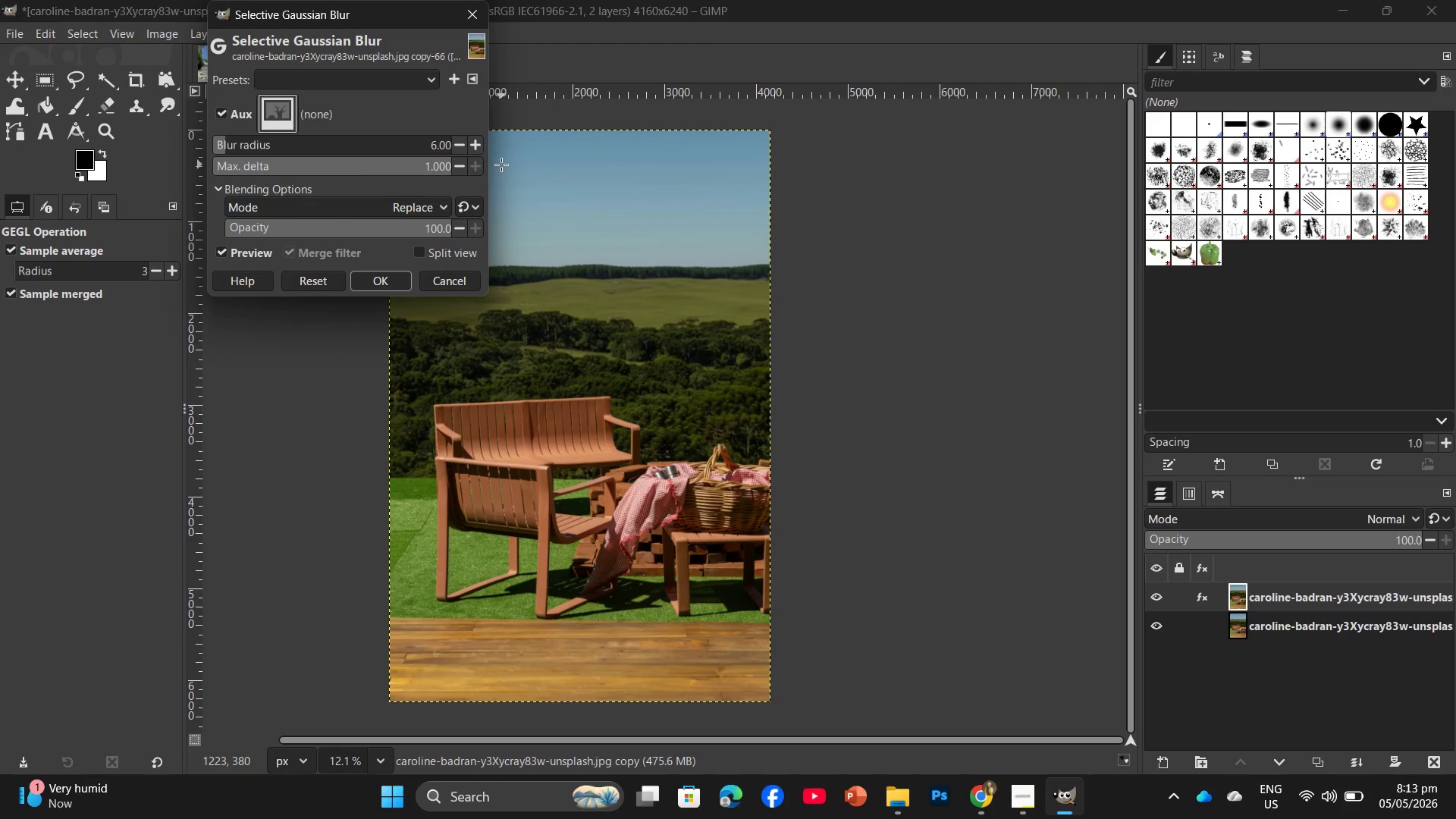 
wait(5.31)
 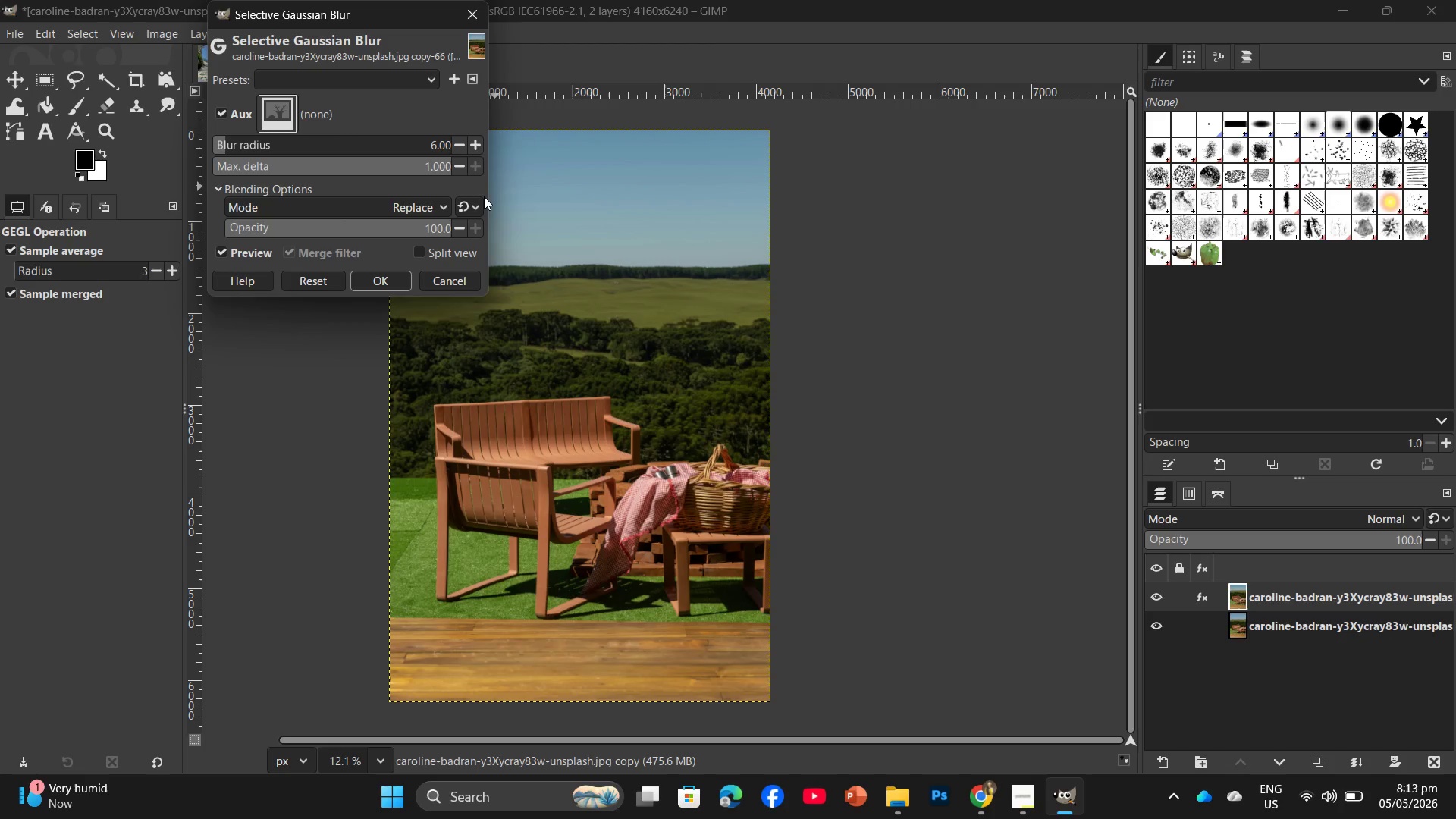 
left_click([374, 275])
 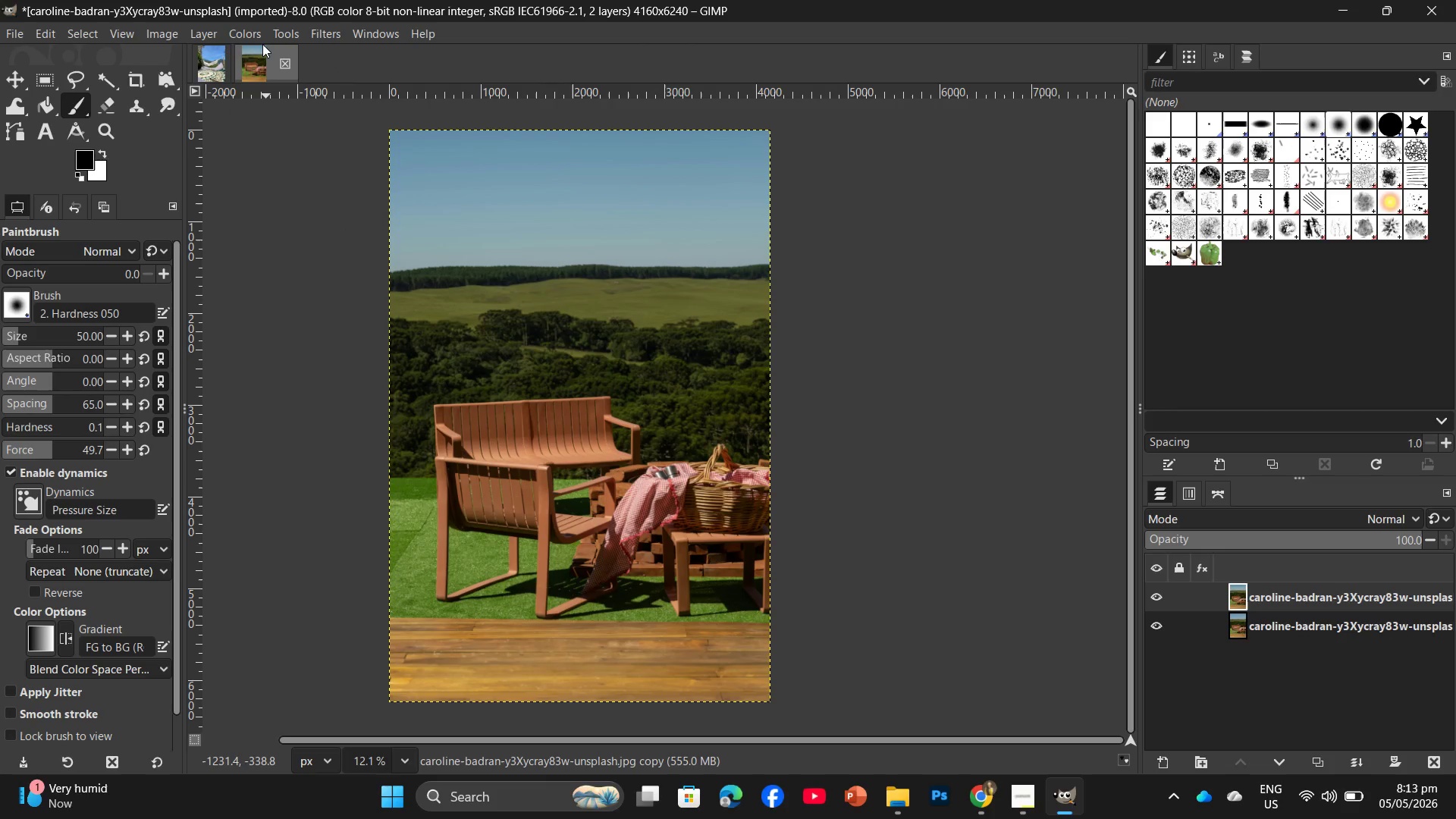 
wait(6.14)
 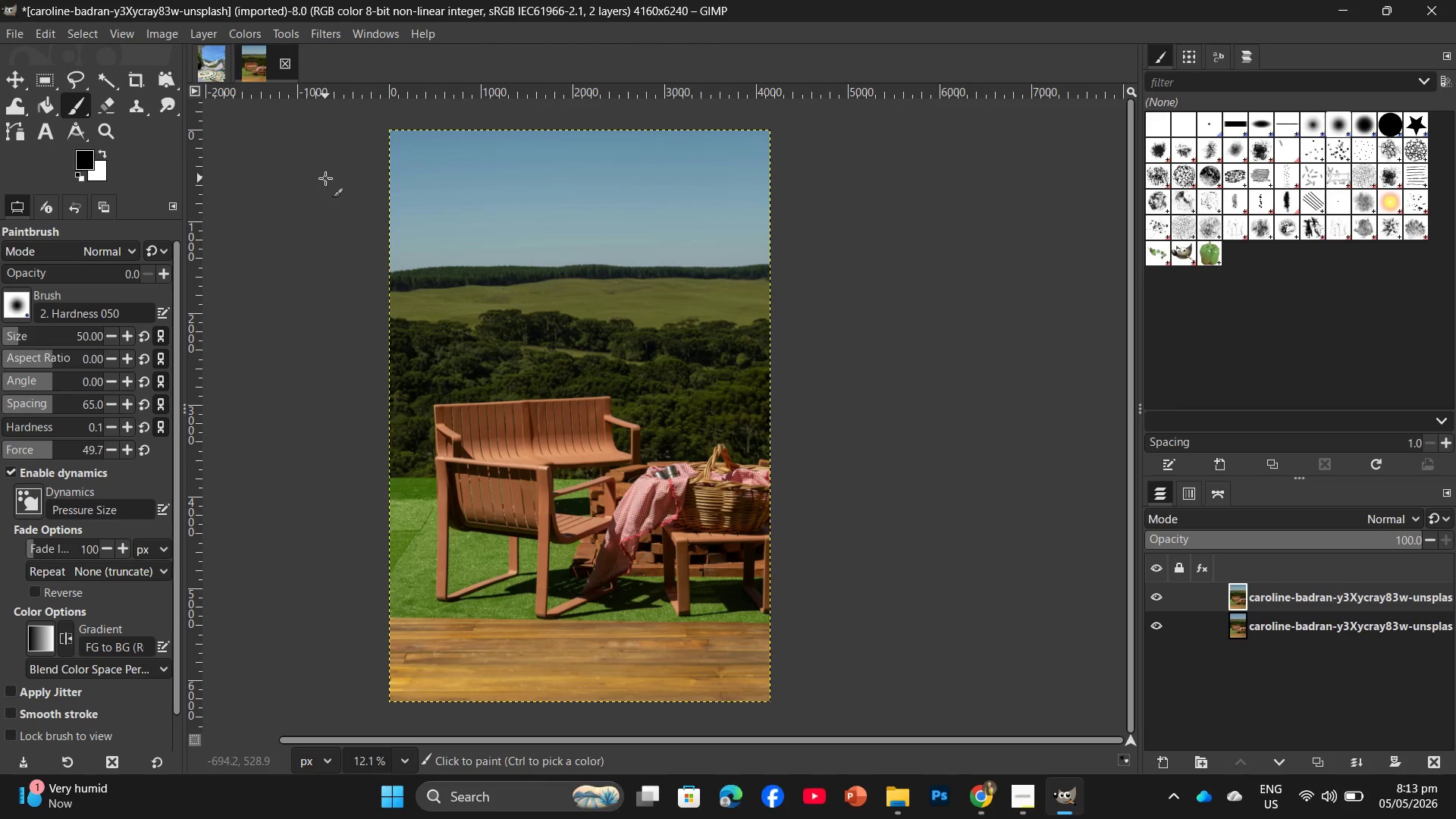 
left_click([319, 35])
 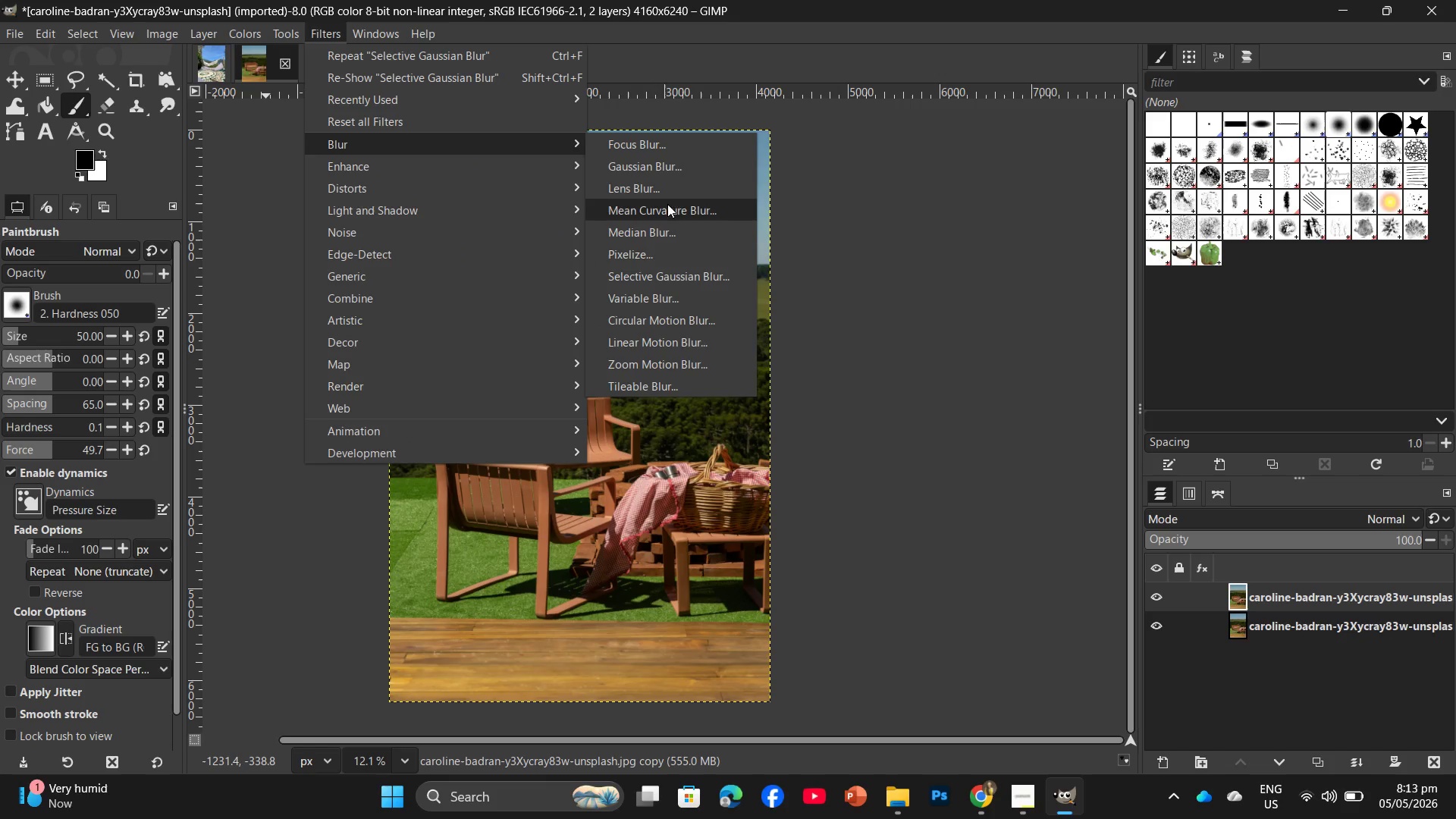 
left_click([664, 223])
 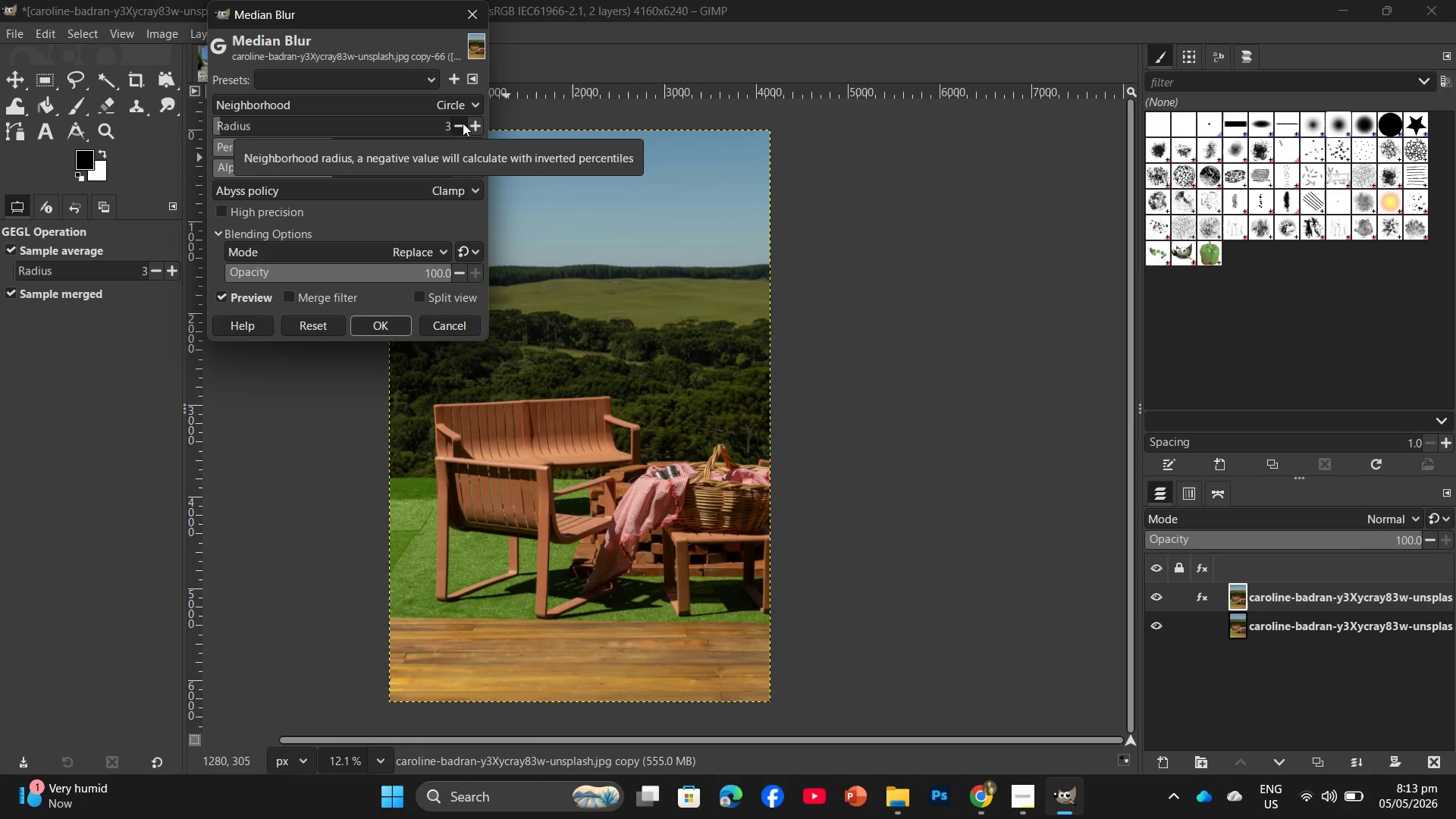 
wait(5.88)
 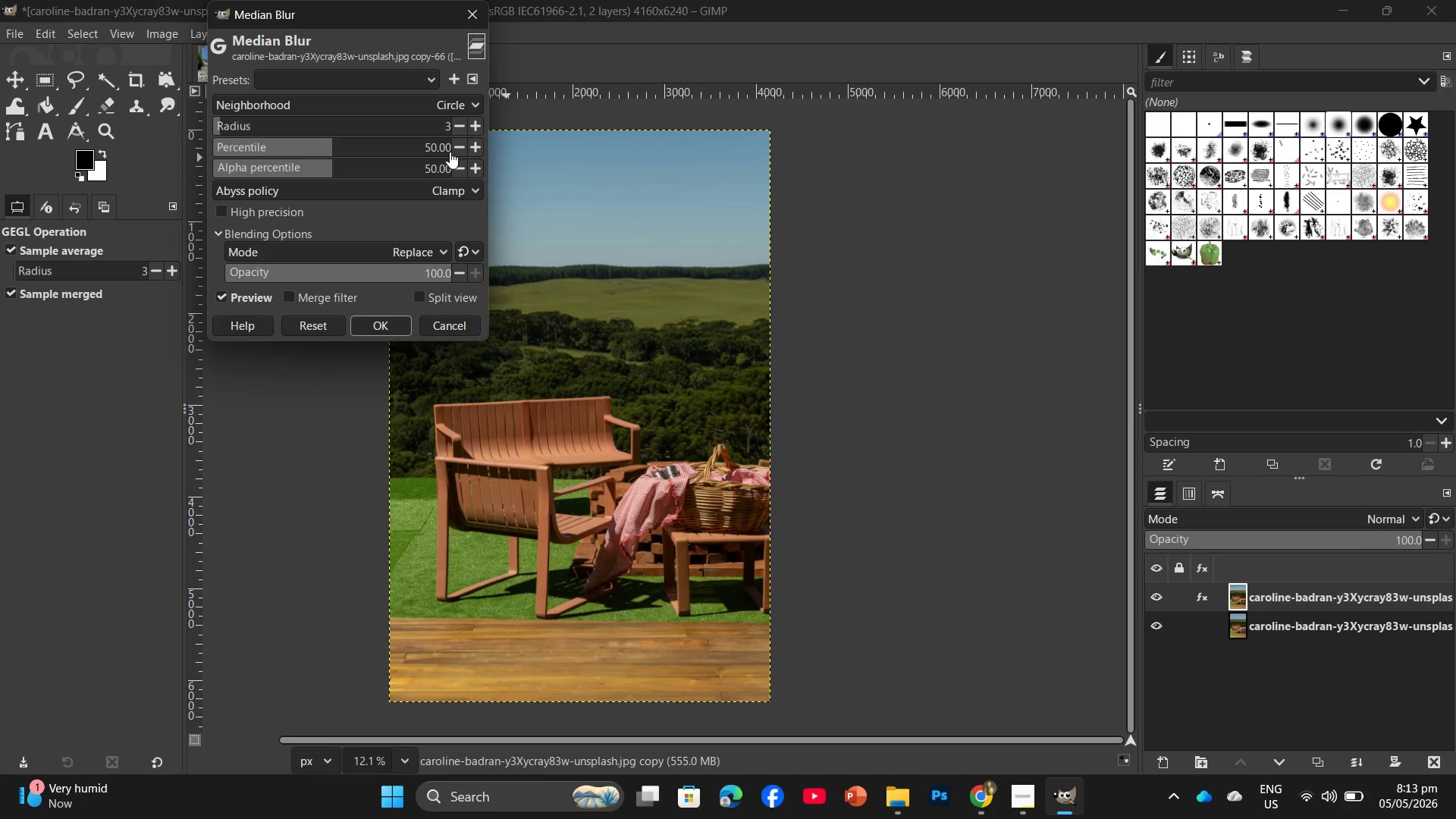 
left_click([469, 121])
 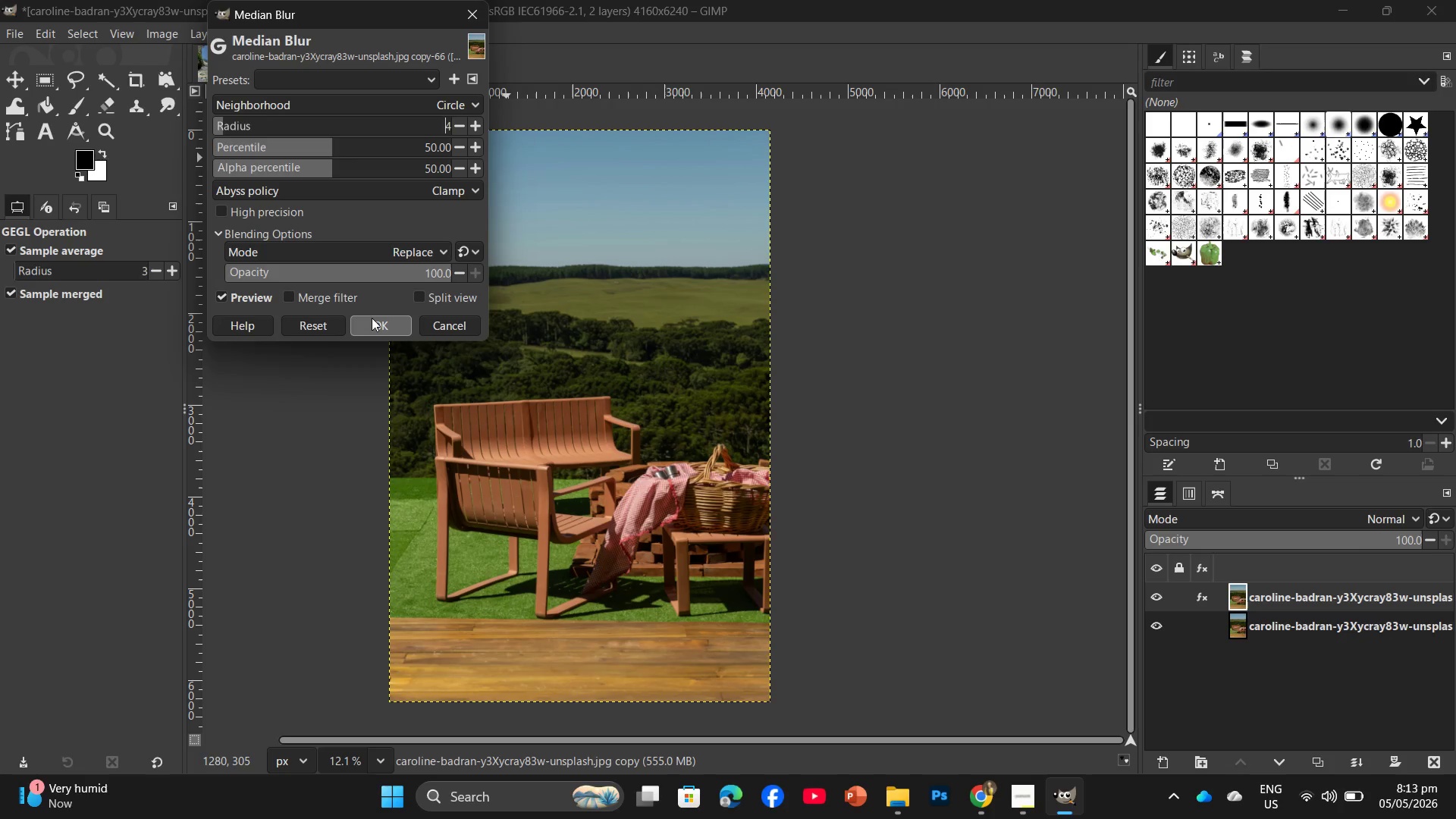 
wait(9.34)
 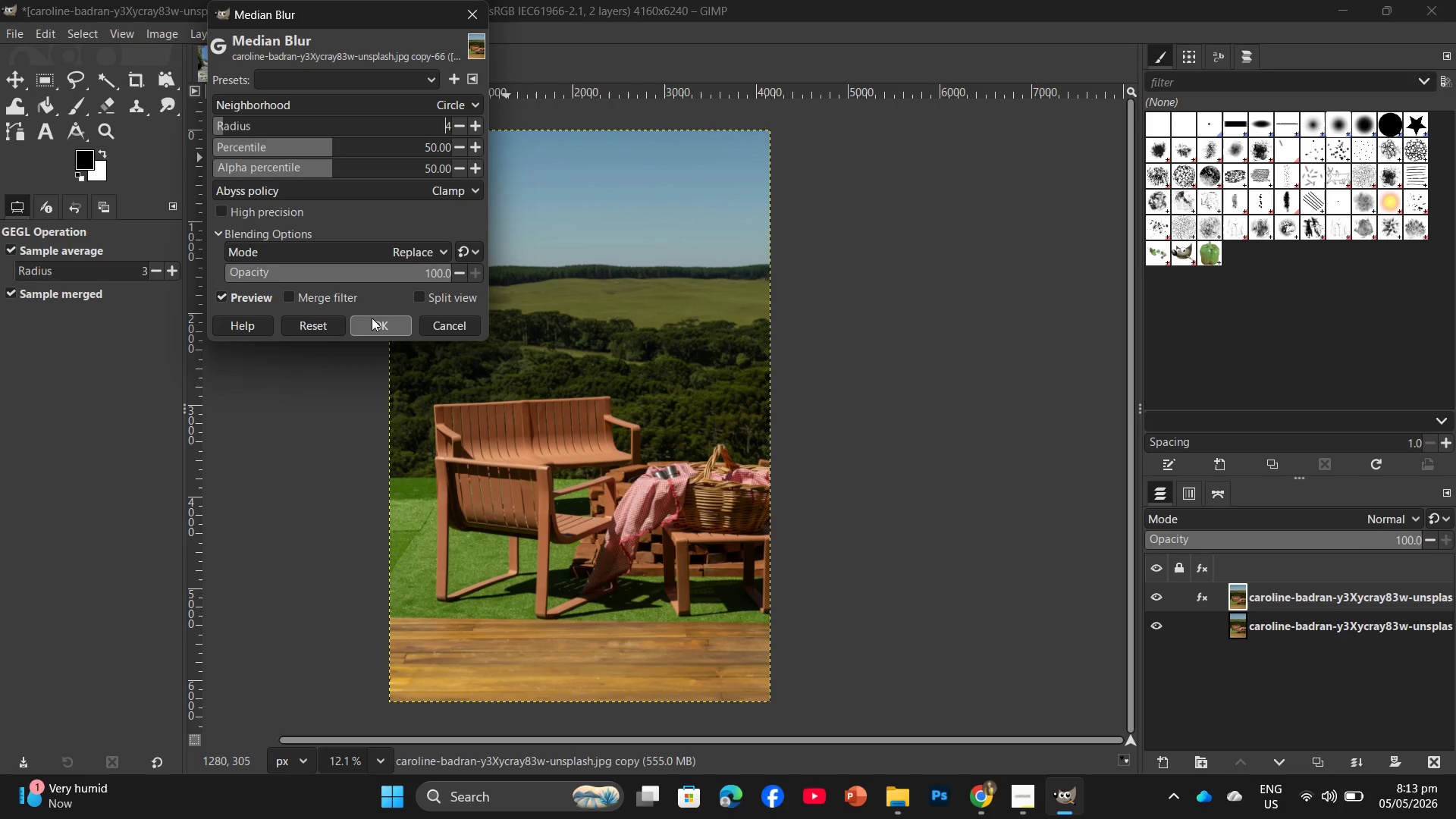 
double_click([476, 124])
 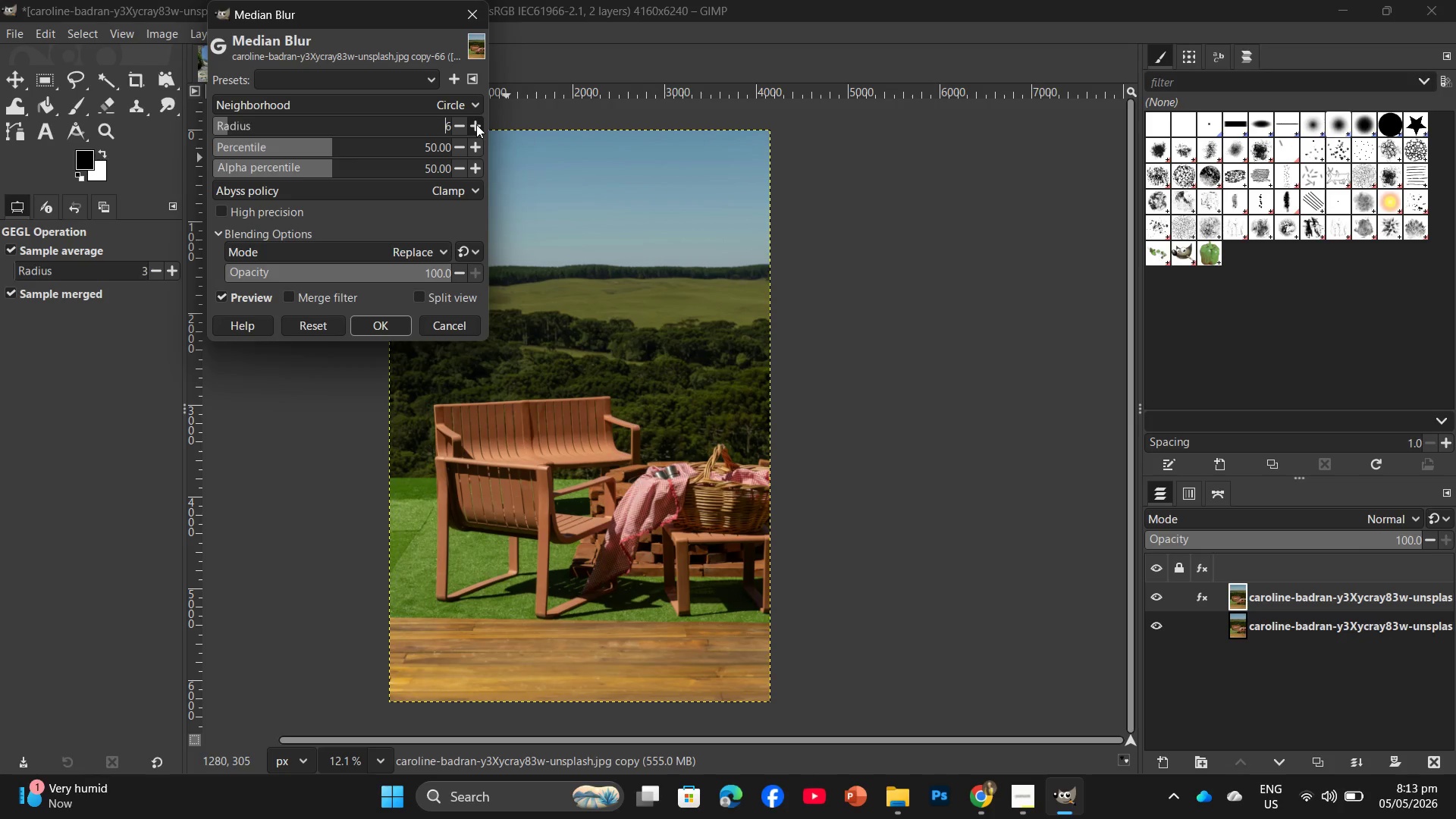 
double_click([476, 124])
 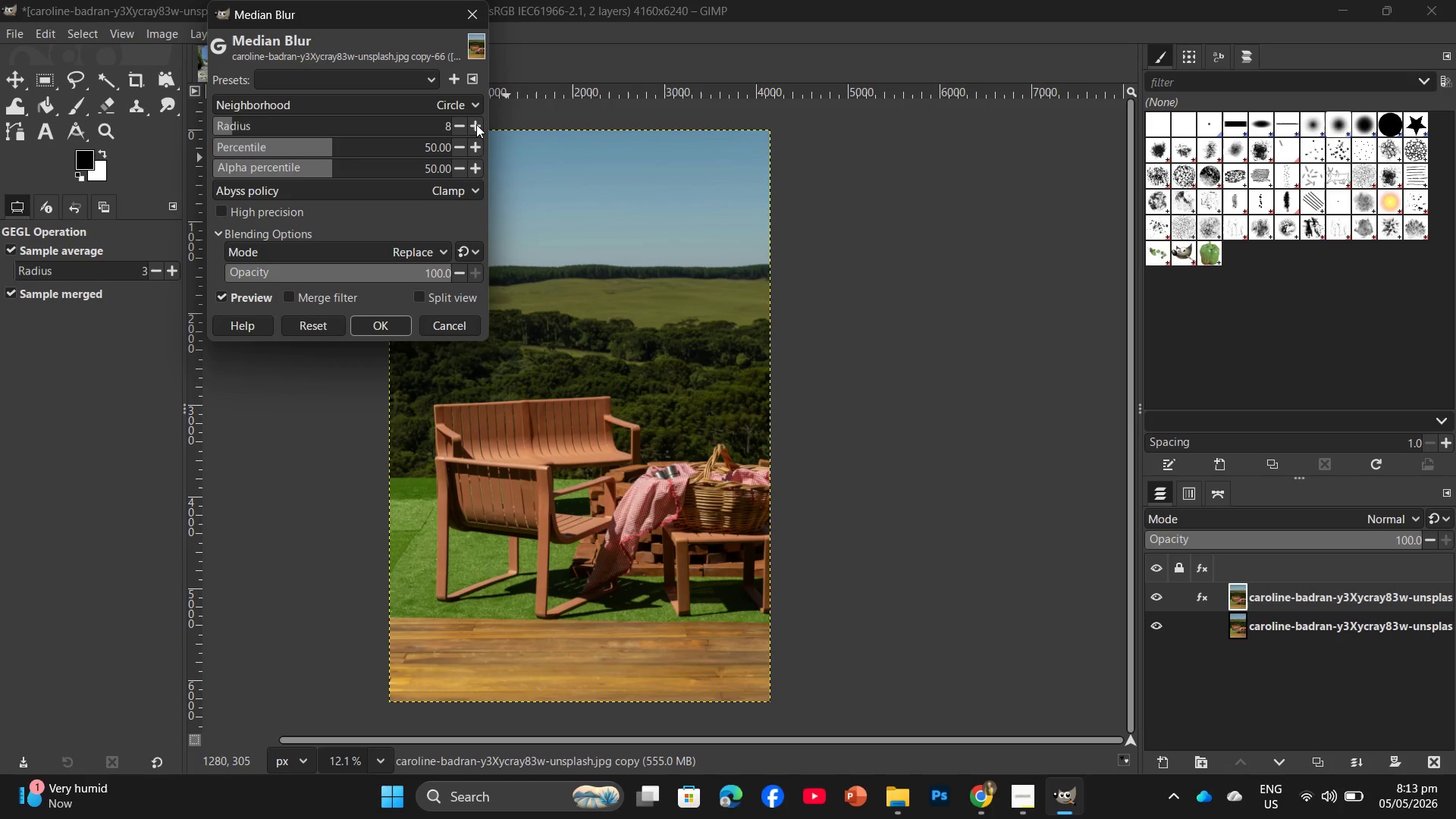 
triple_click([476, 124])
 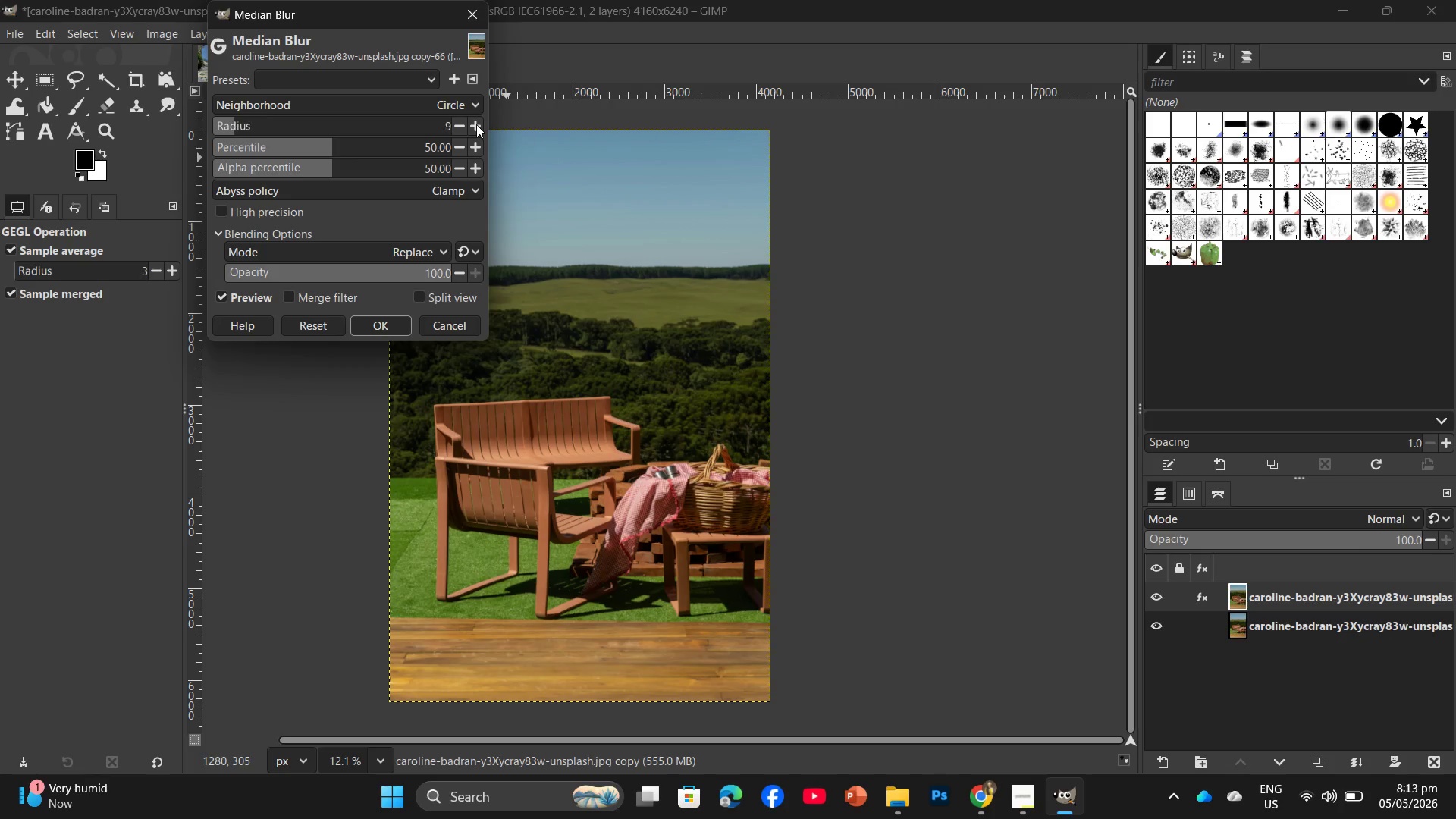 
triple_click([476, 124])
 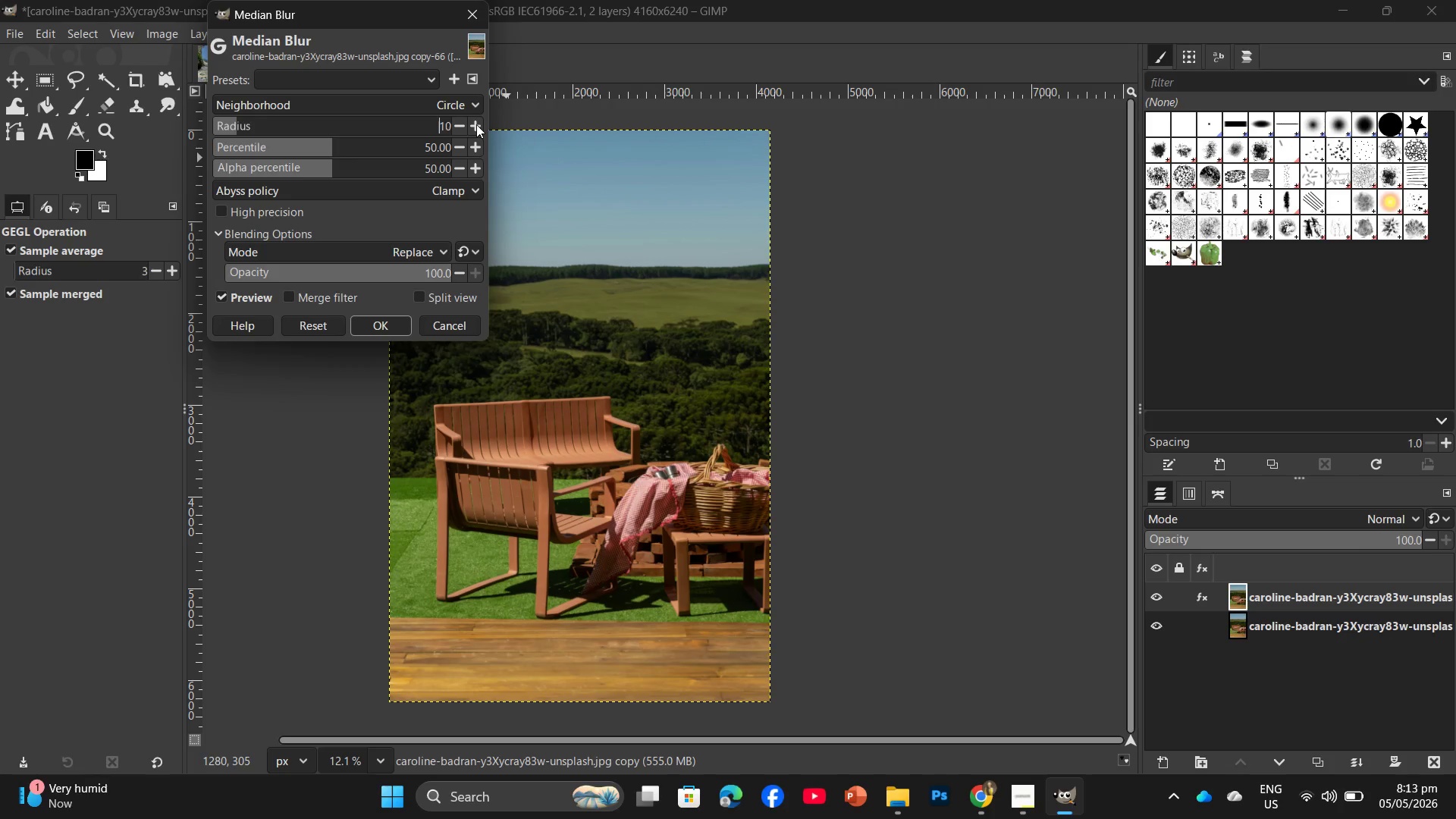 
triple_click([476, 124])
 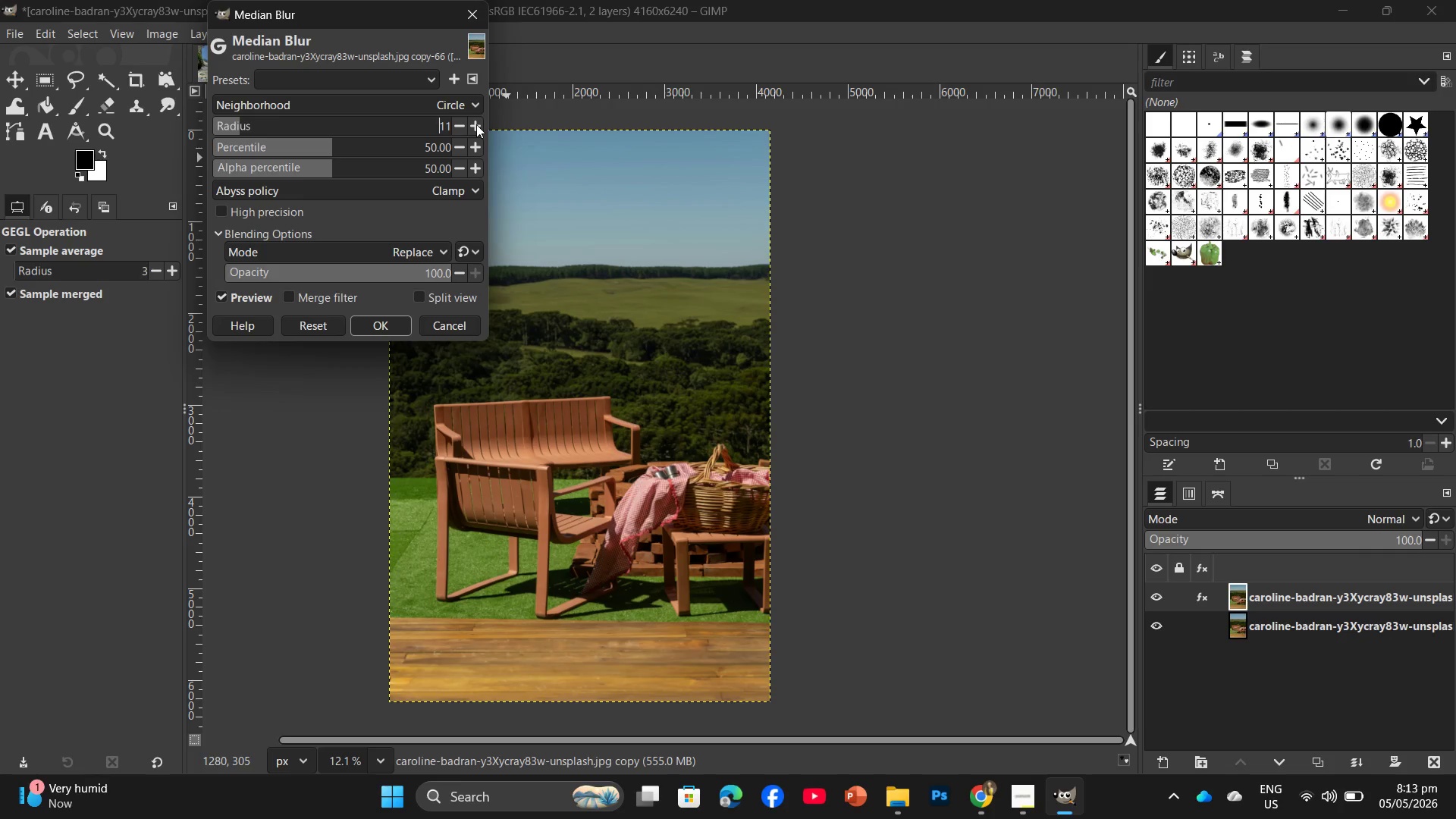 
triple_click([476, 124])
 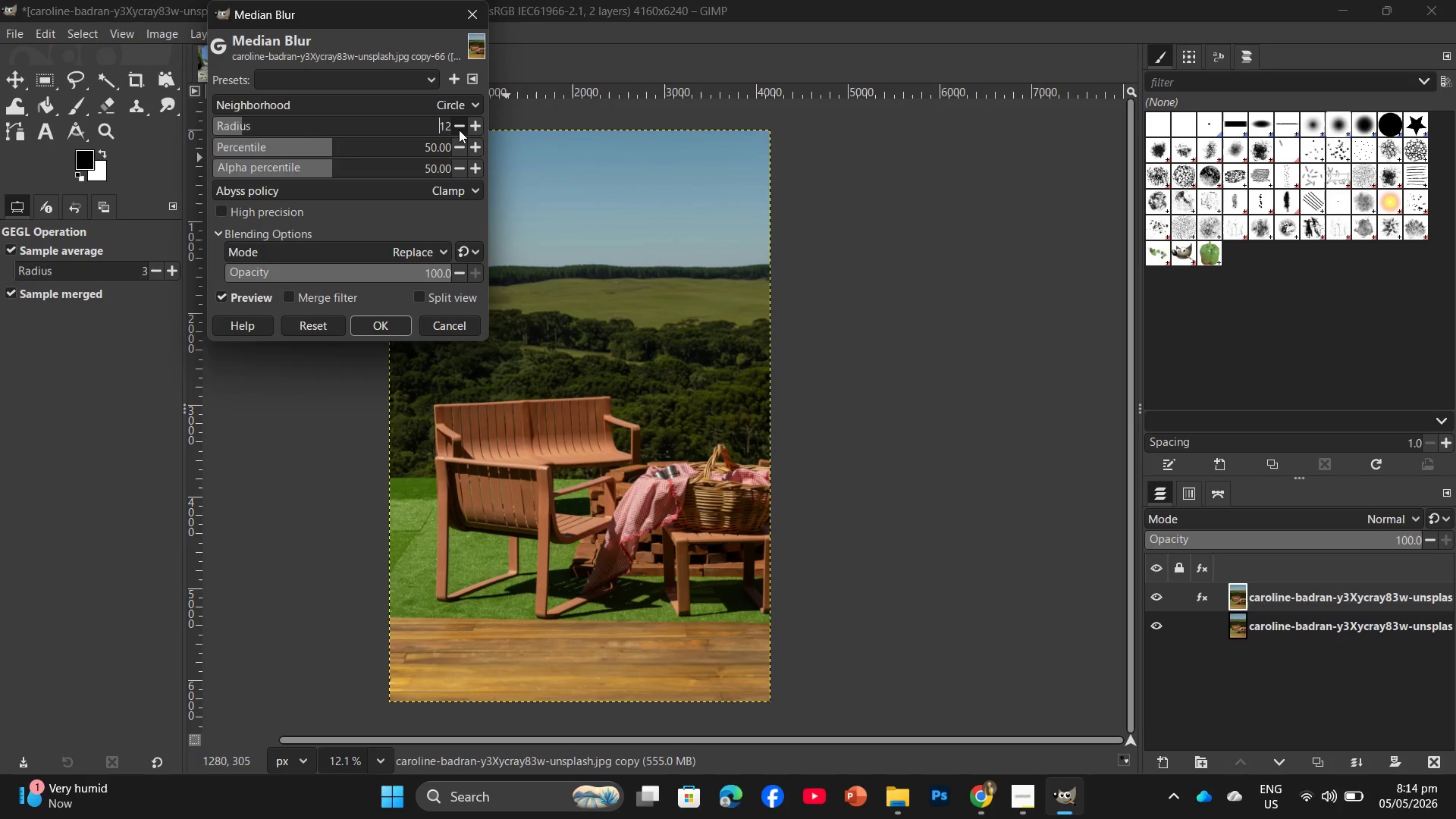 
double_click([458, 130])
 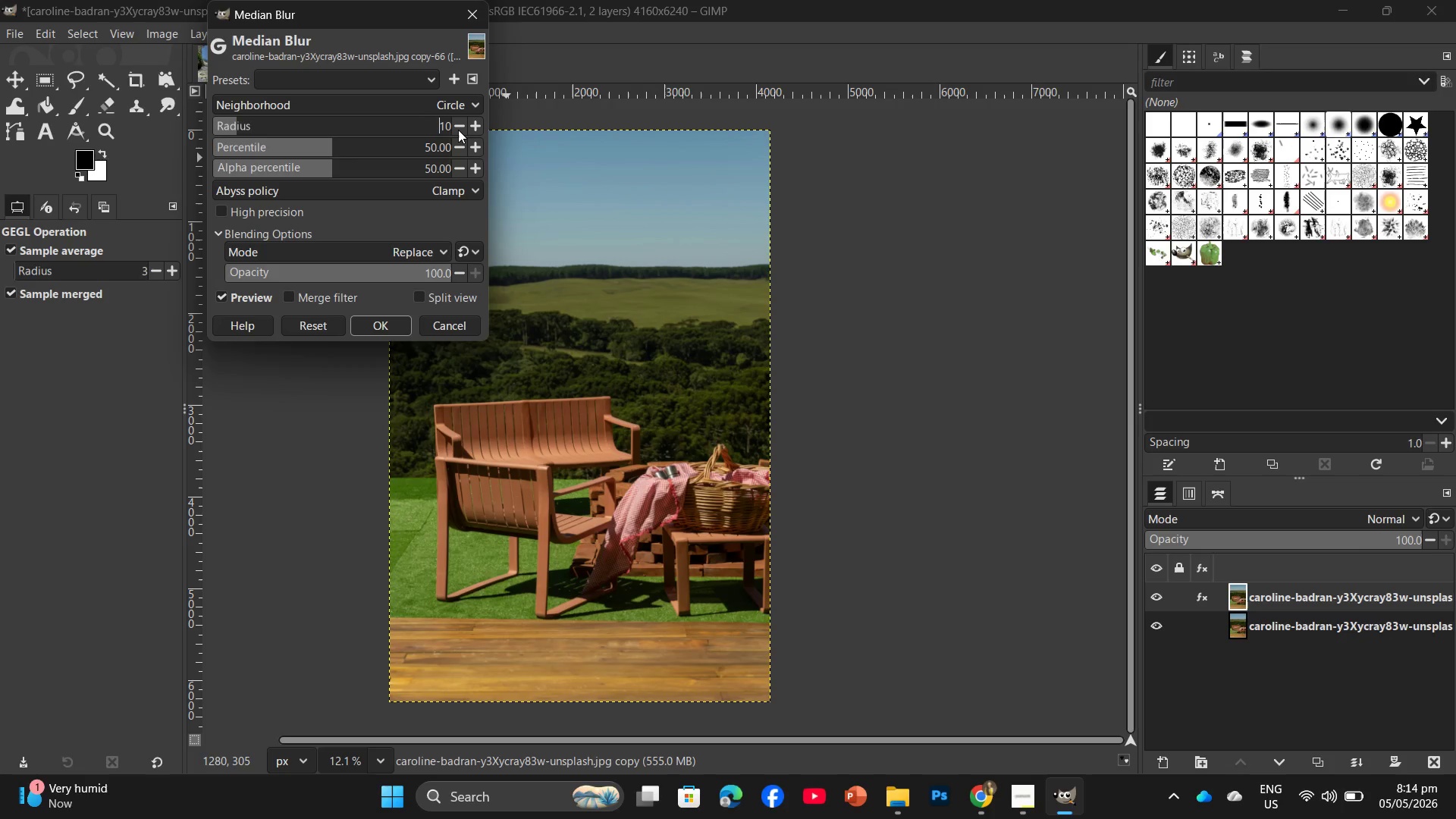 
triple_click([458, 130])
 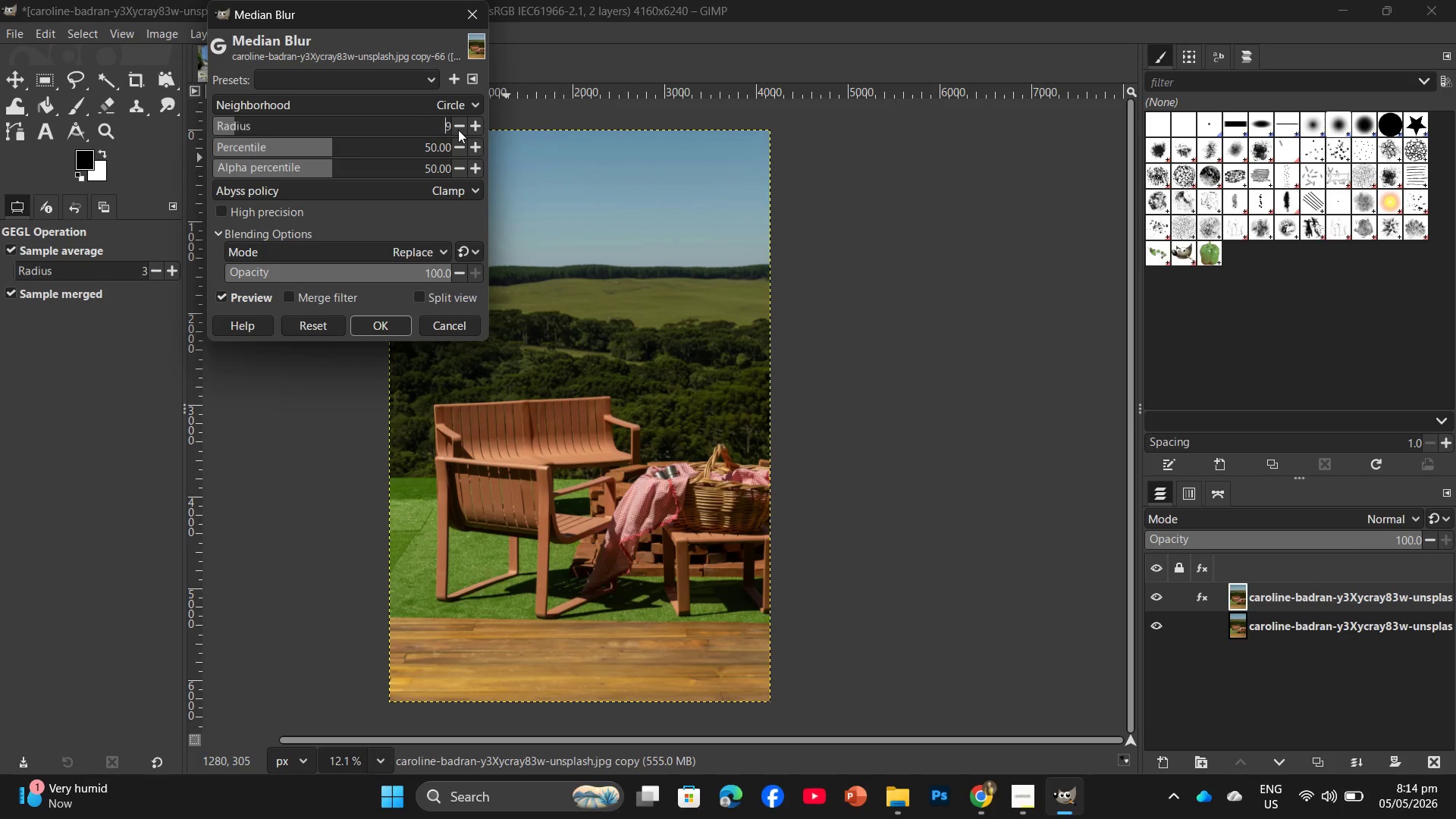 
triple_click([458, 130])
 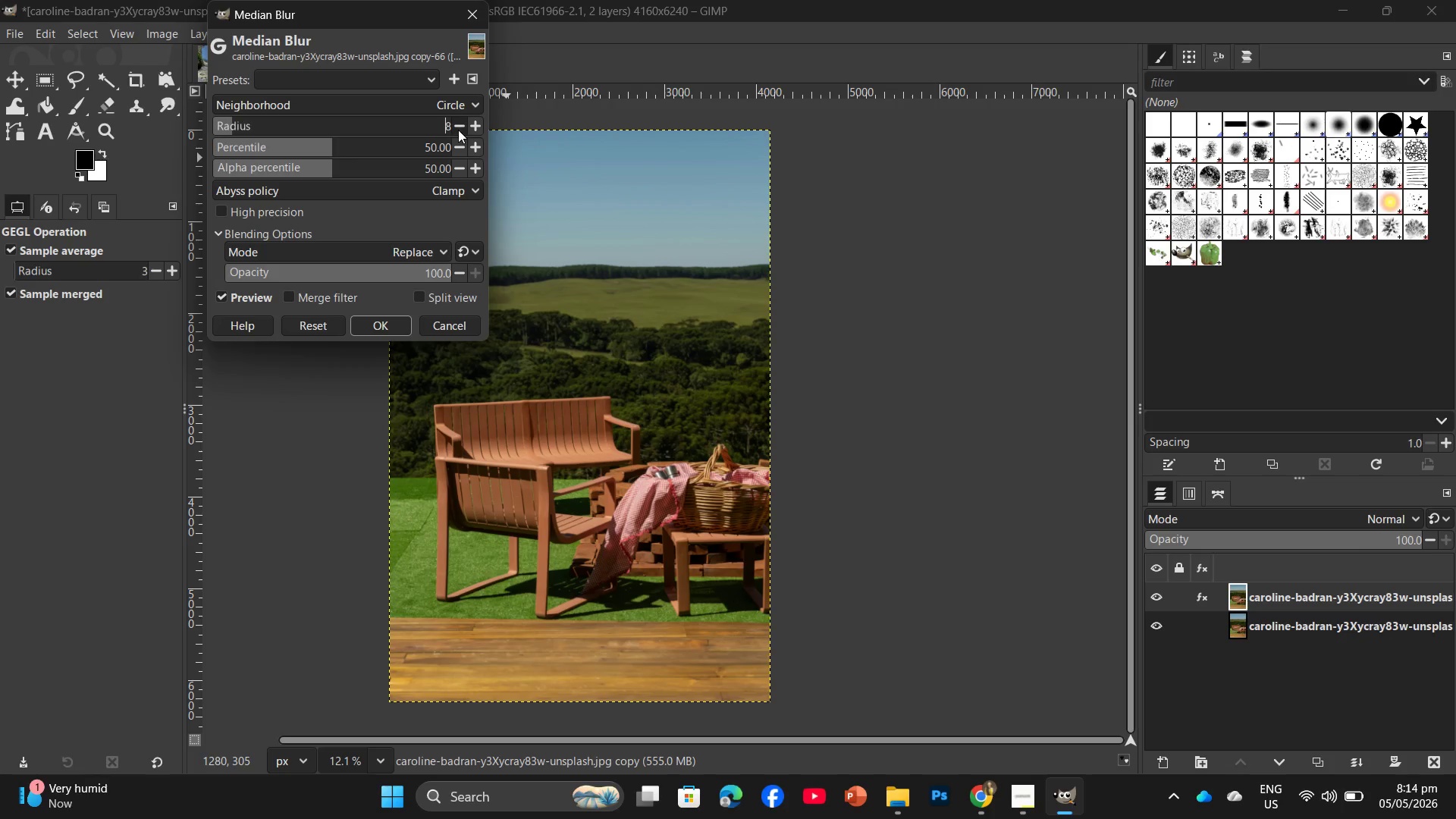 
triple_click([458, 130])
 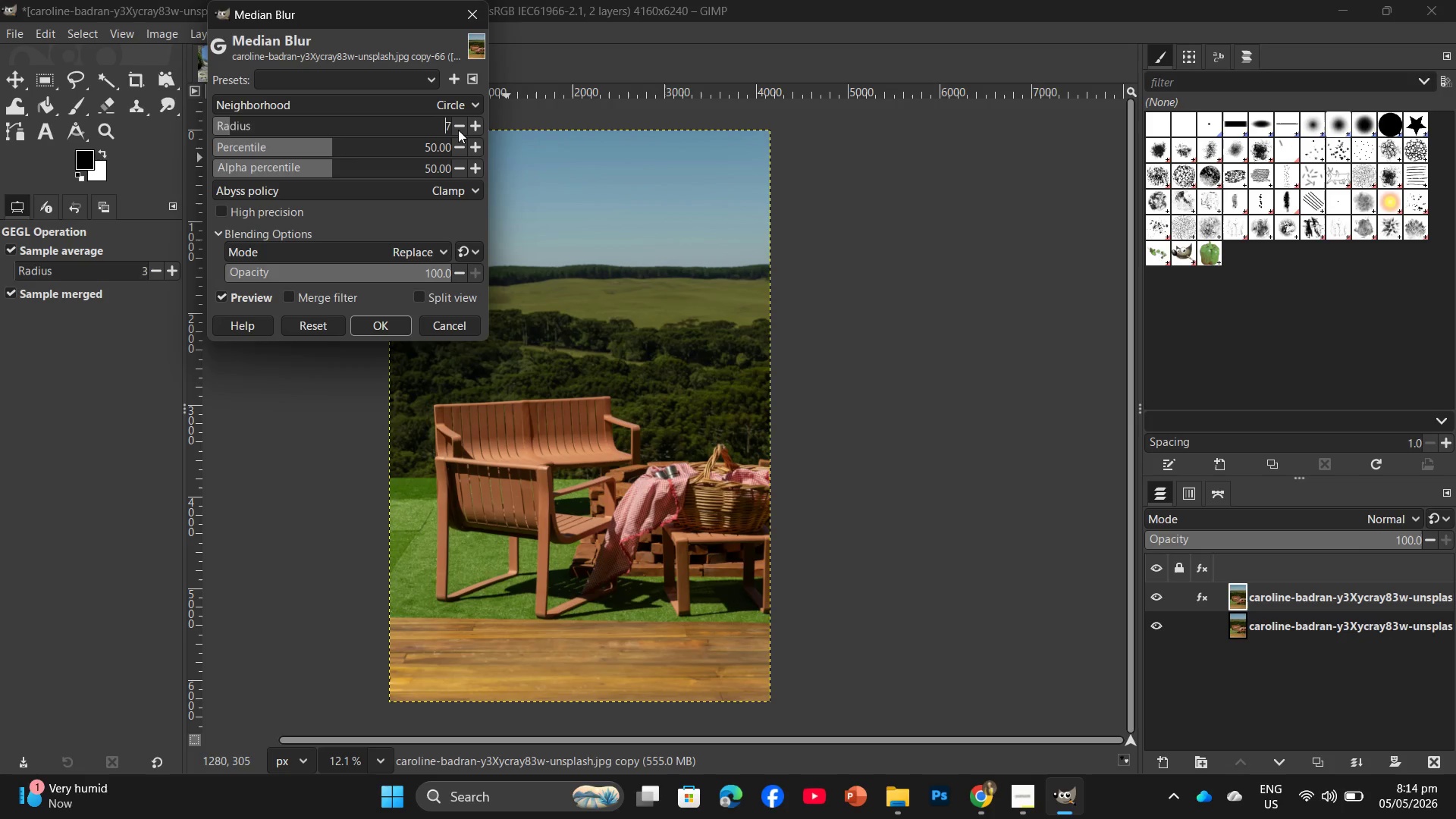 
triple_click([458, 130])
 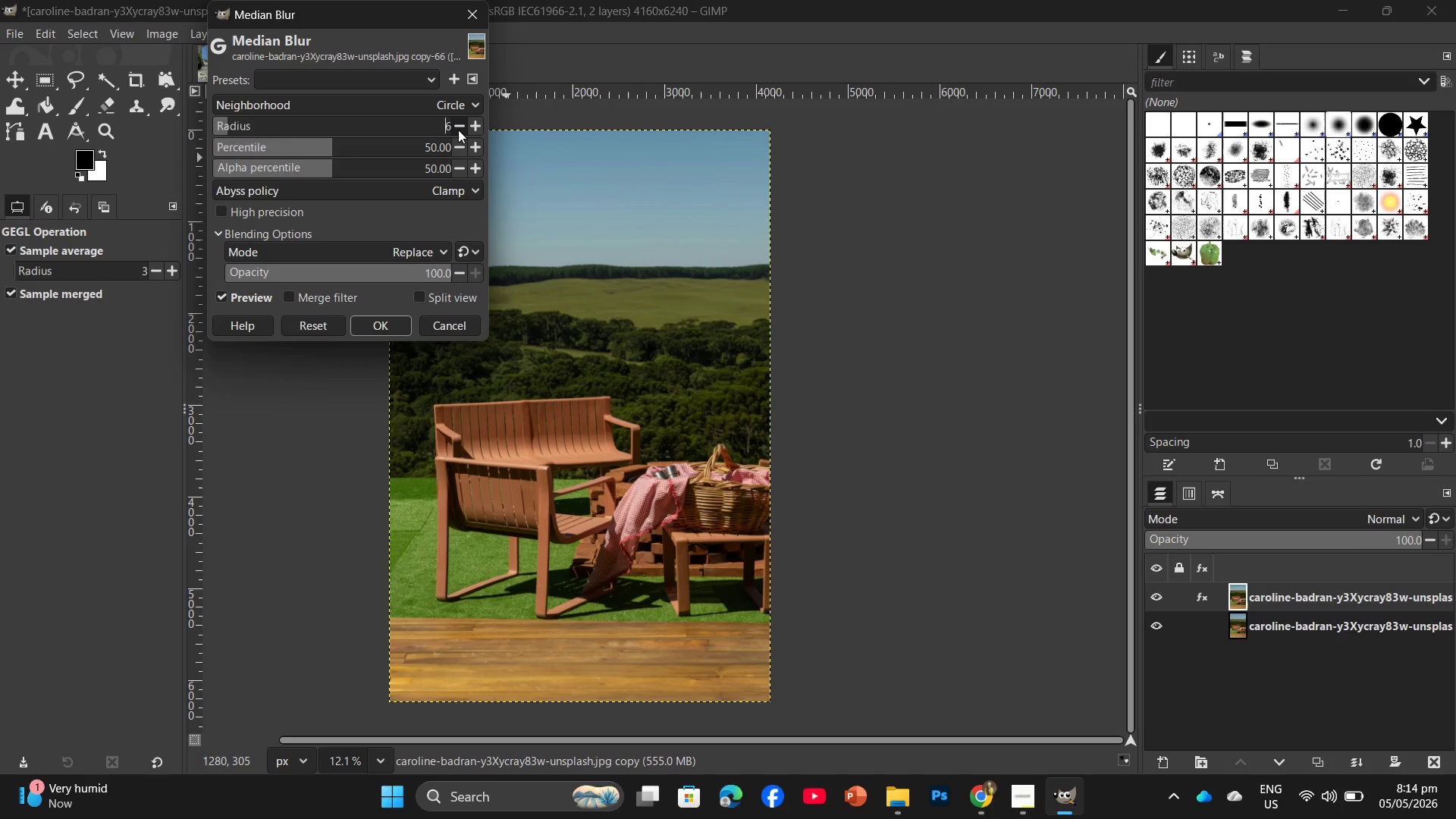 
triple_click([458, 130])
 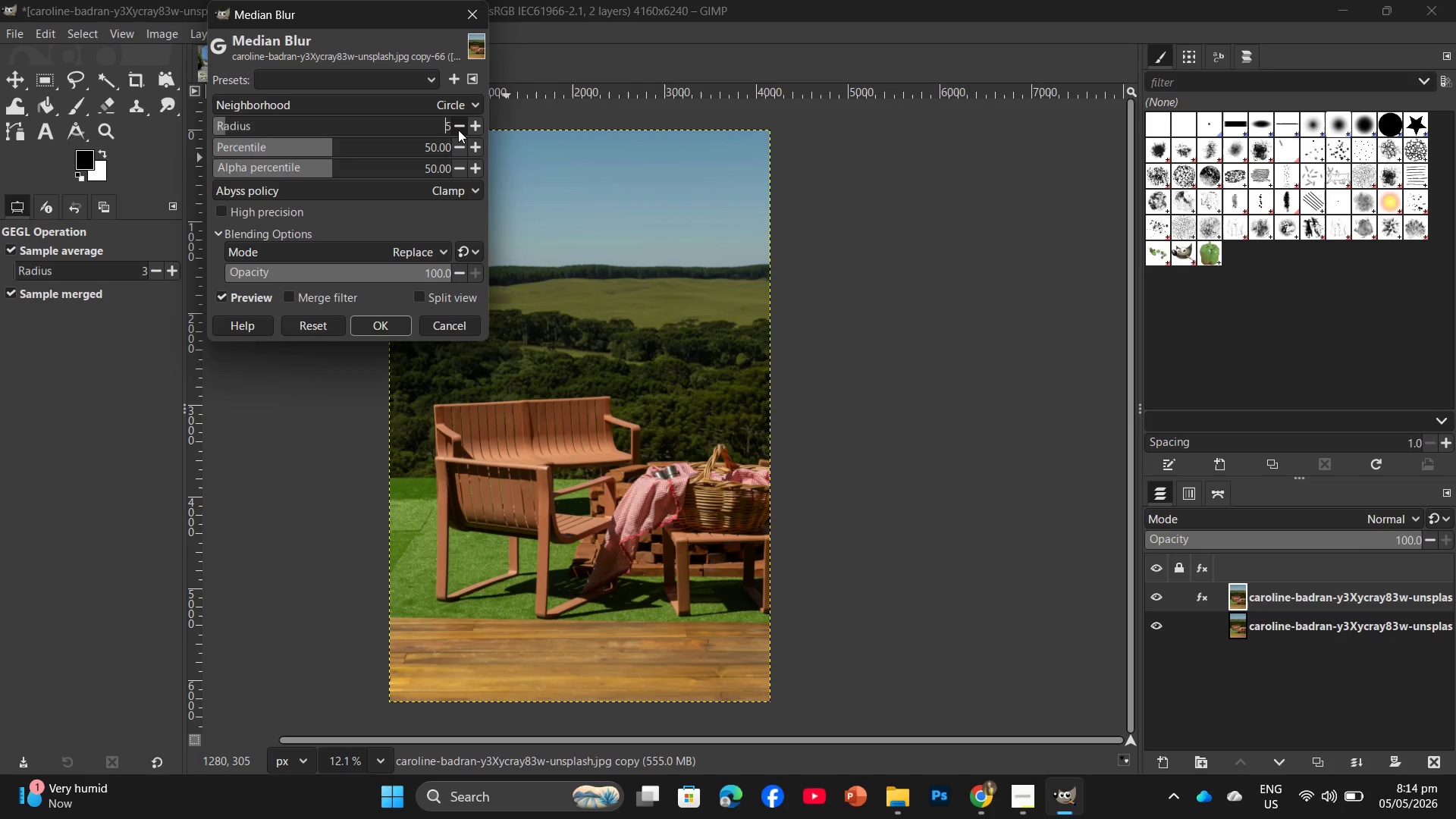 
triple_click([458, 130])
 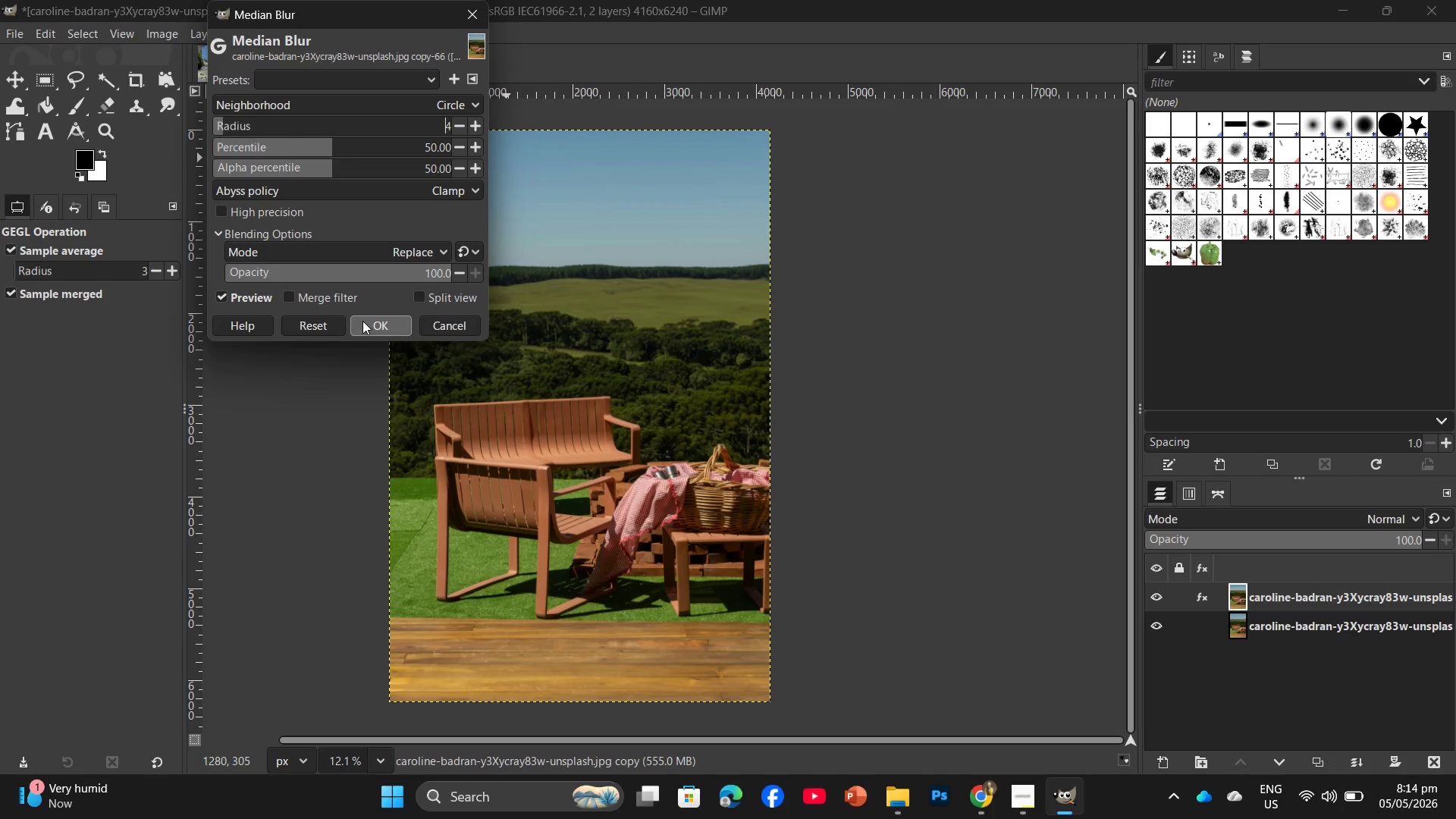 
left_click([362, 321])
 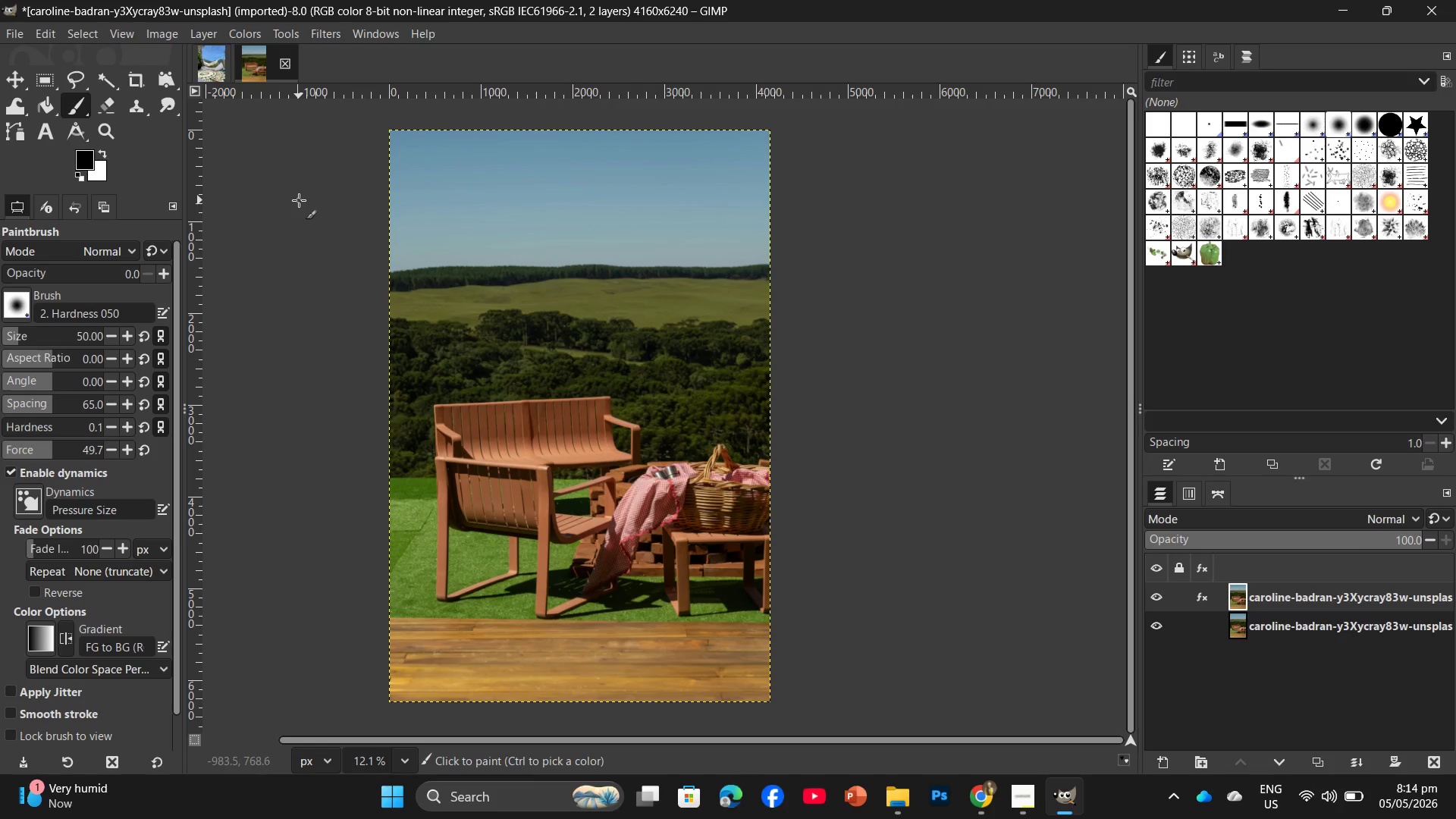 
wait(15.52)
 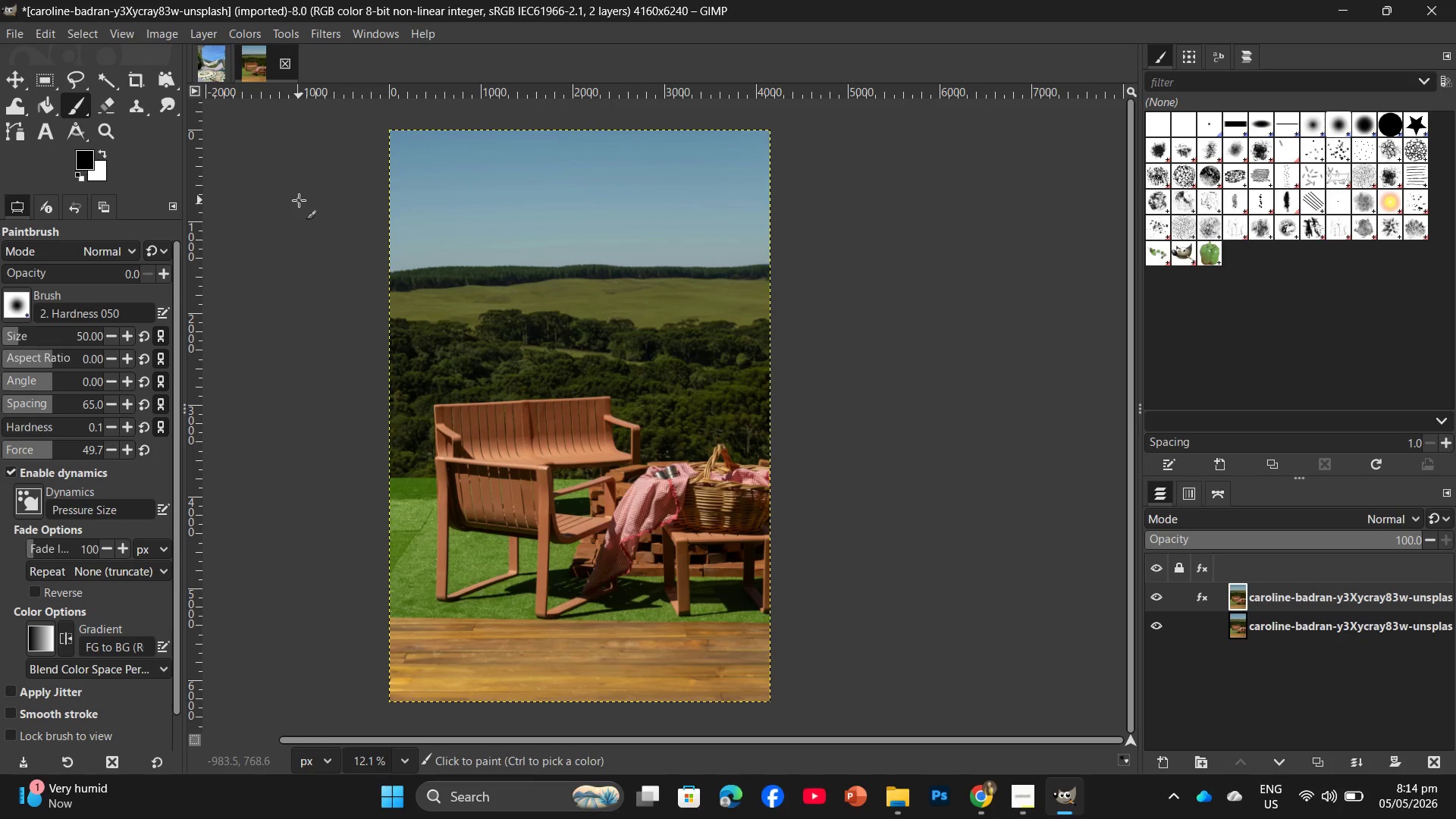 
left_click([337, 30])
 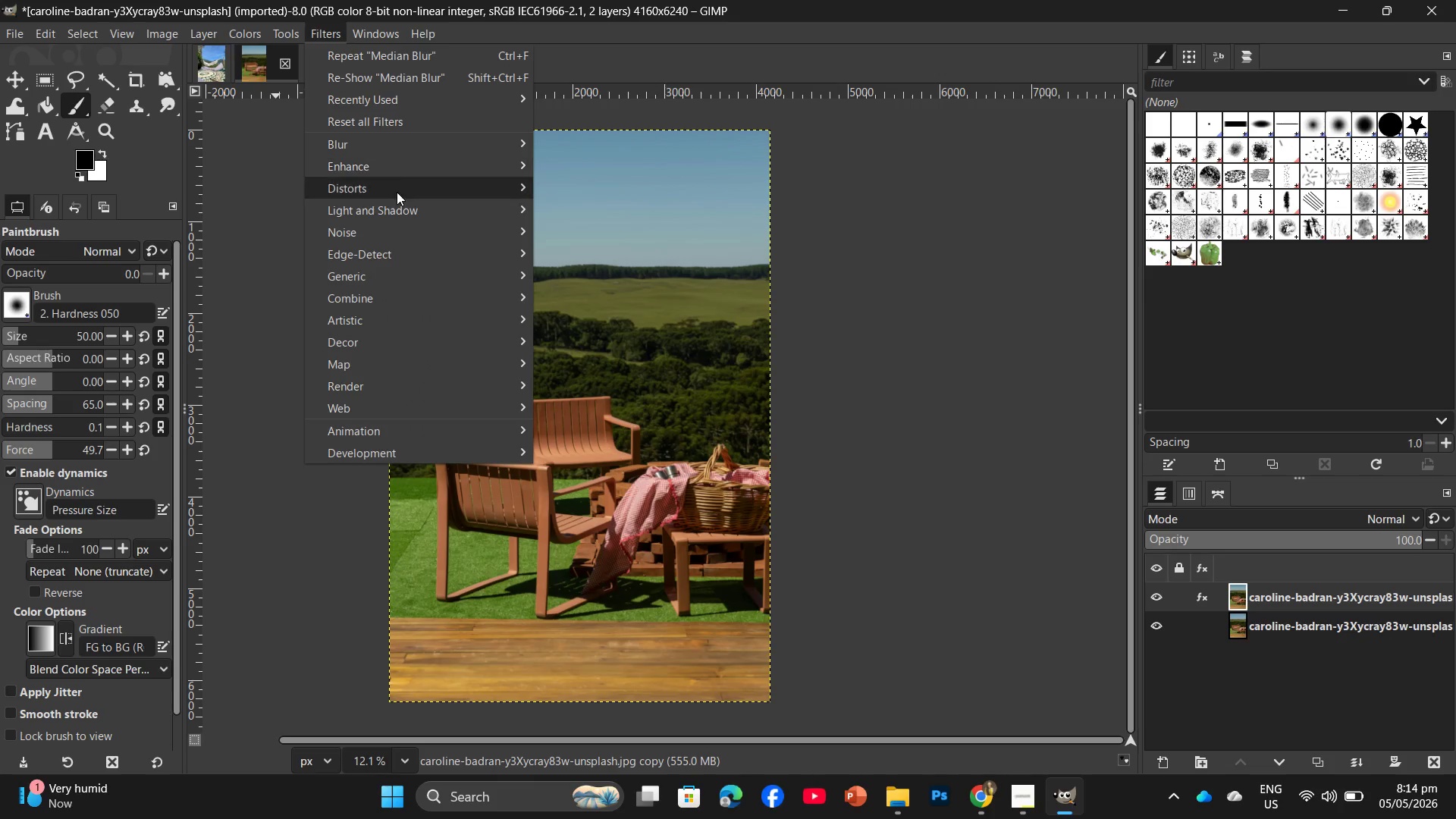 
mouse_move([422, 147])
 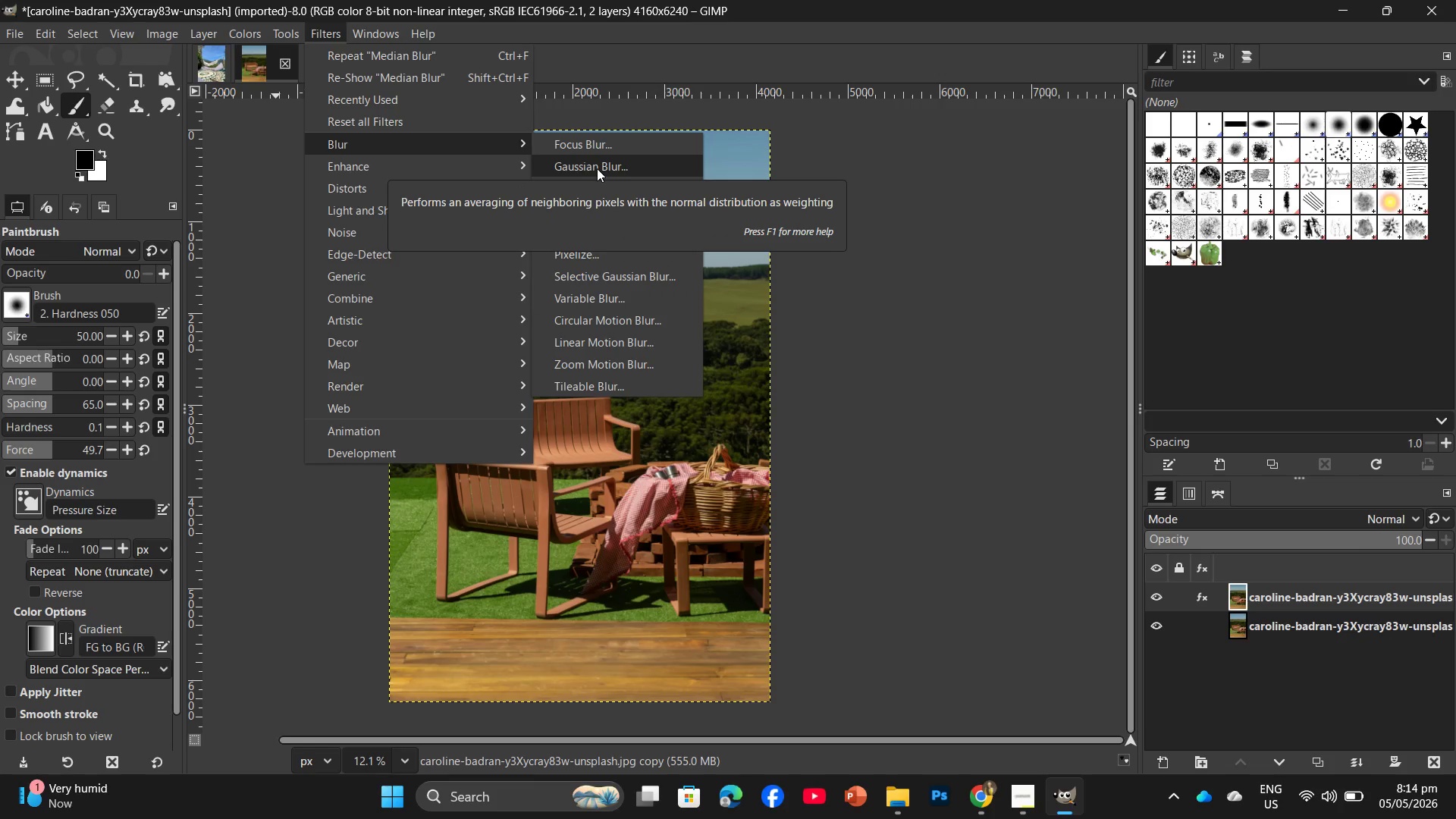 
left_click([597, 168])
 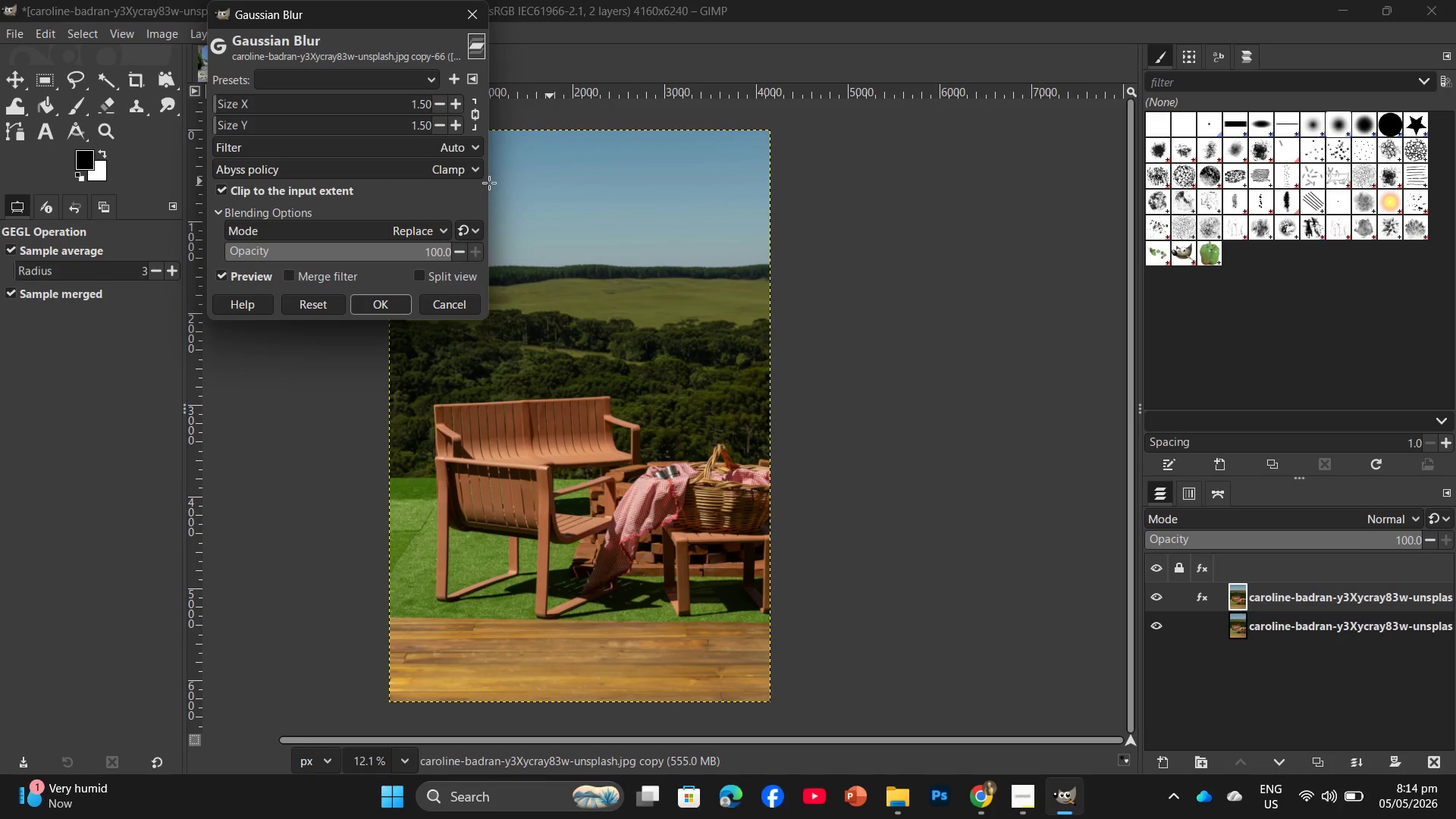 
mouse_move([416, 156])
 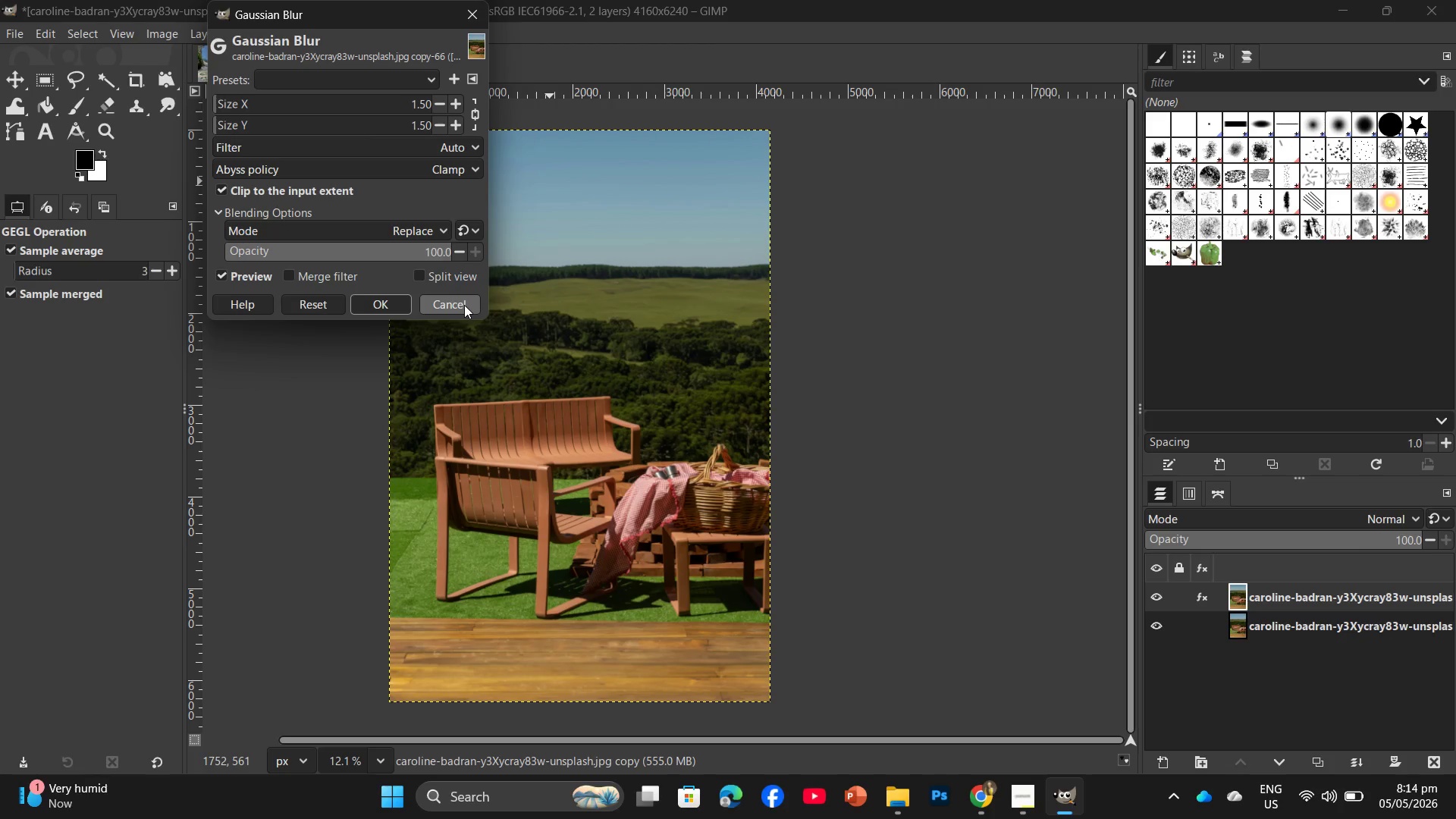 
wait(6.34)
 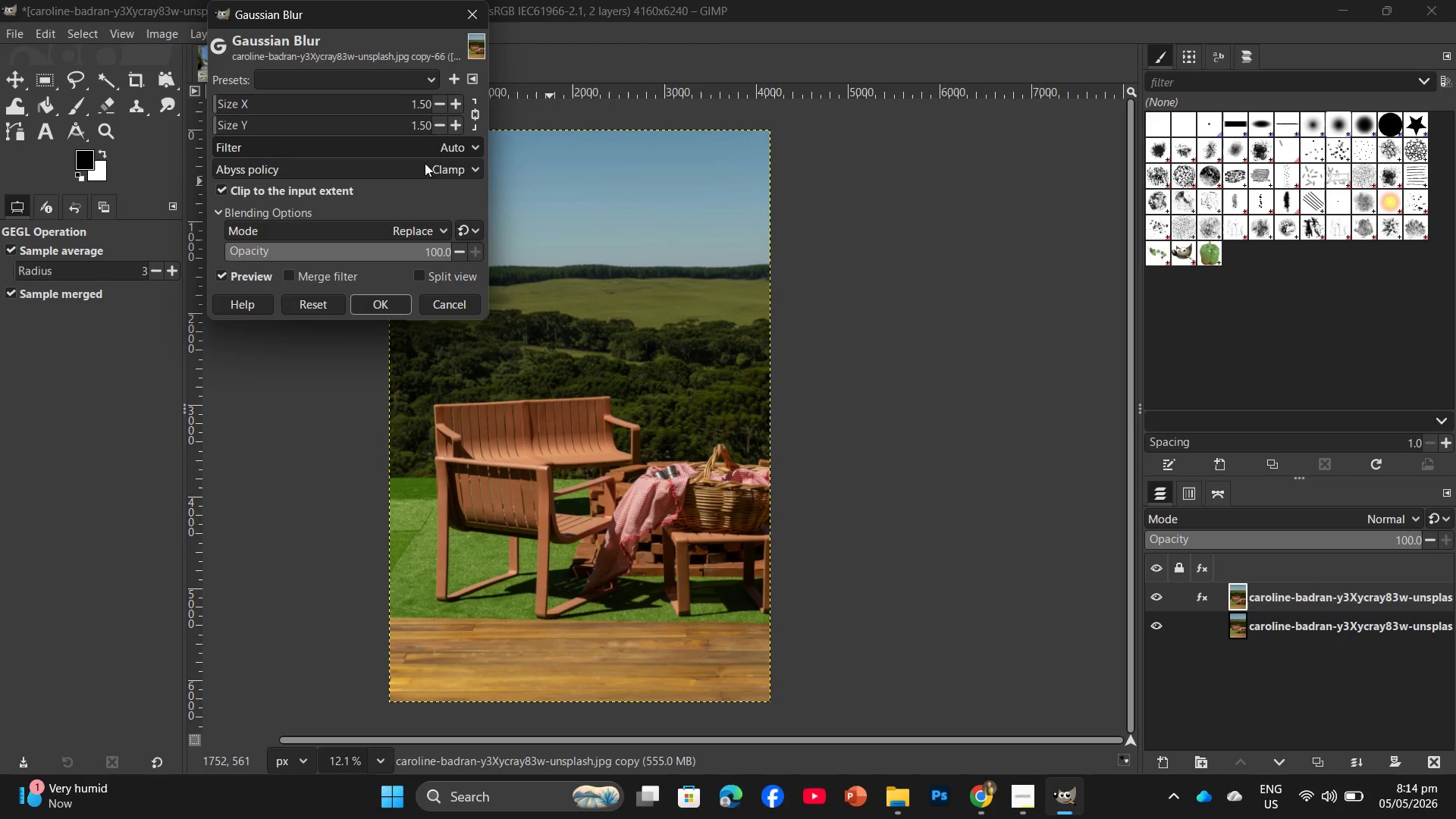 
left_click([464, 305])
 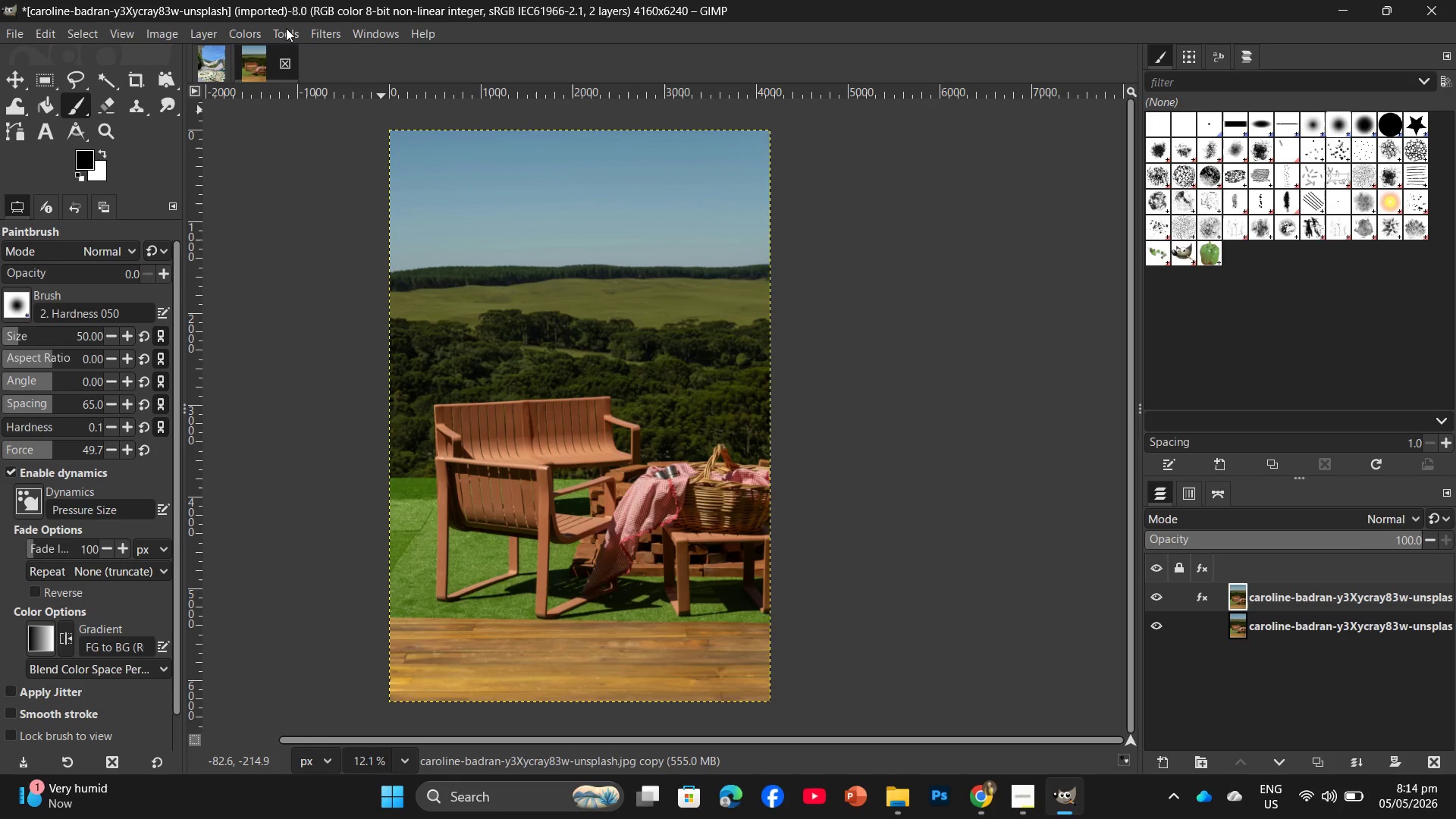 
wait(5.96)
 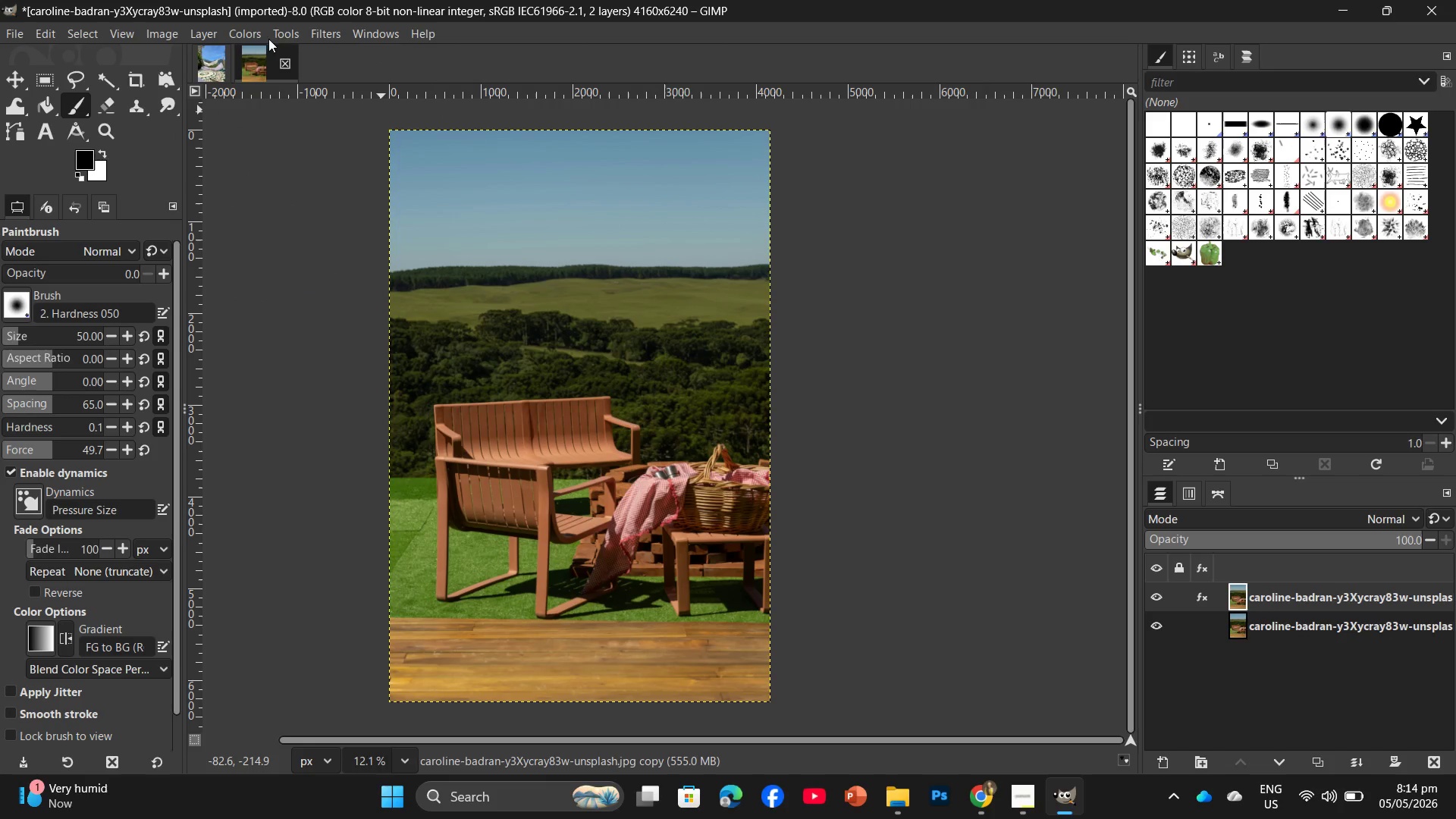 
mouse_move([417, 160])
 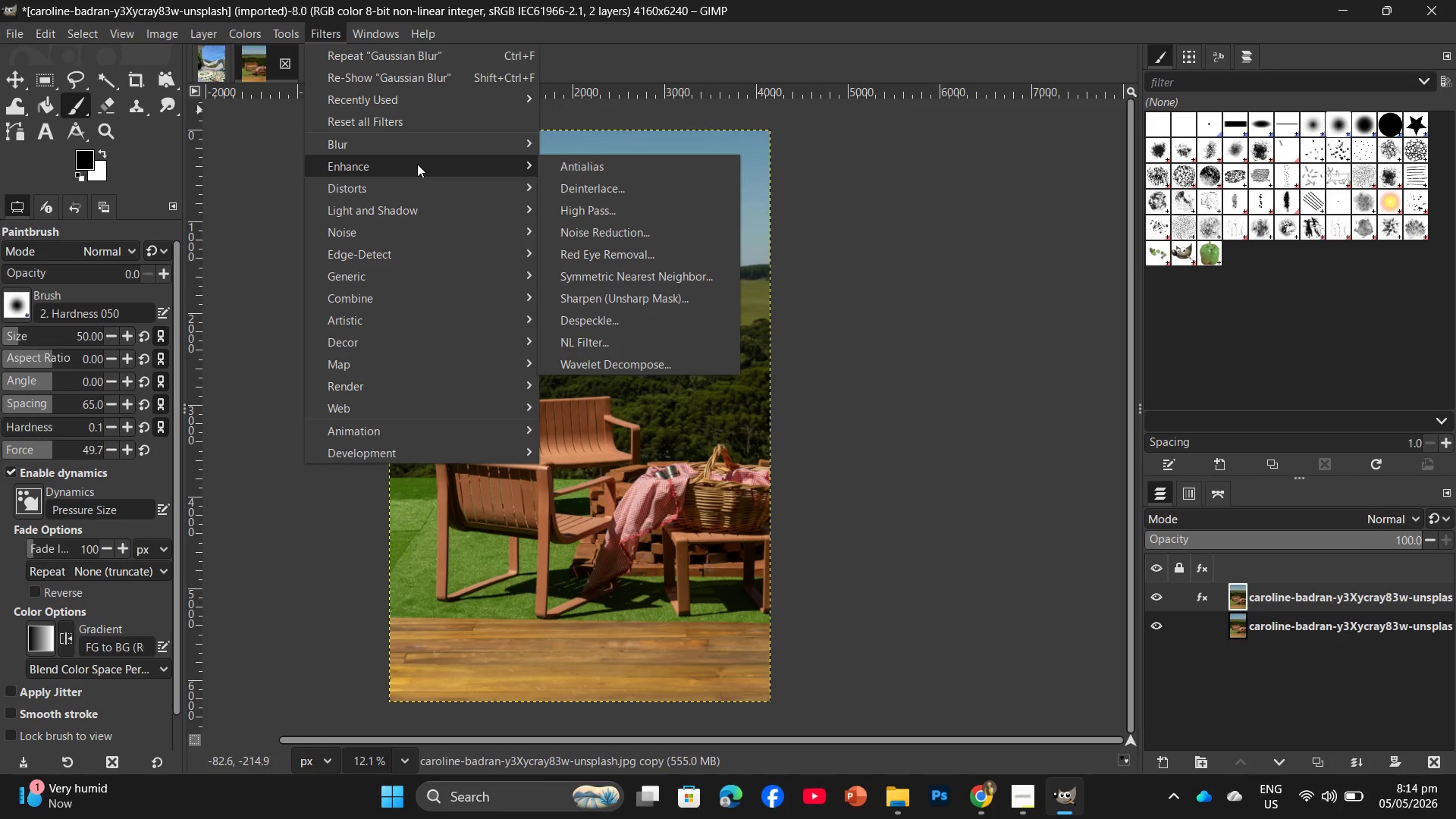 
mouse_move([419, 180])
 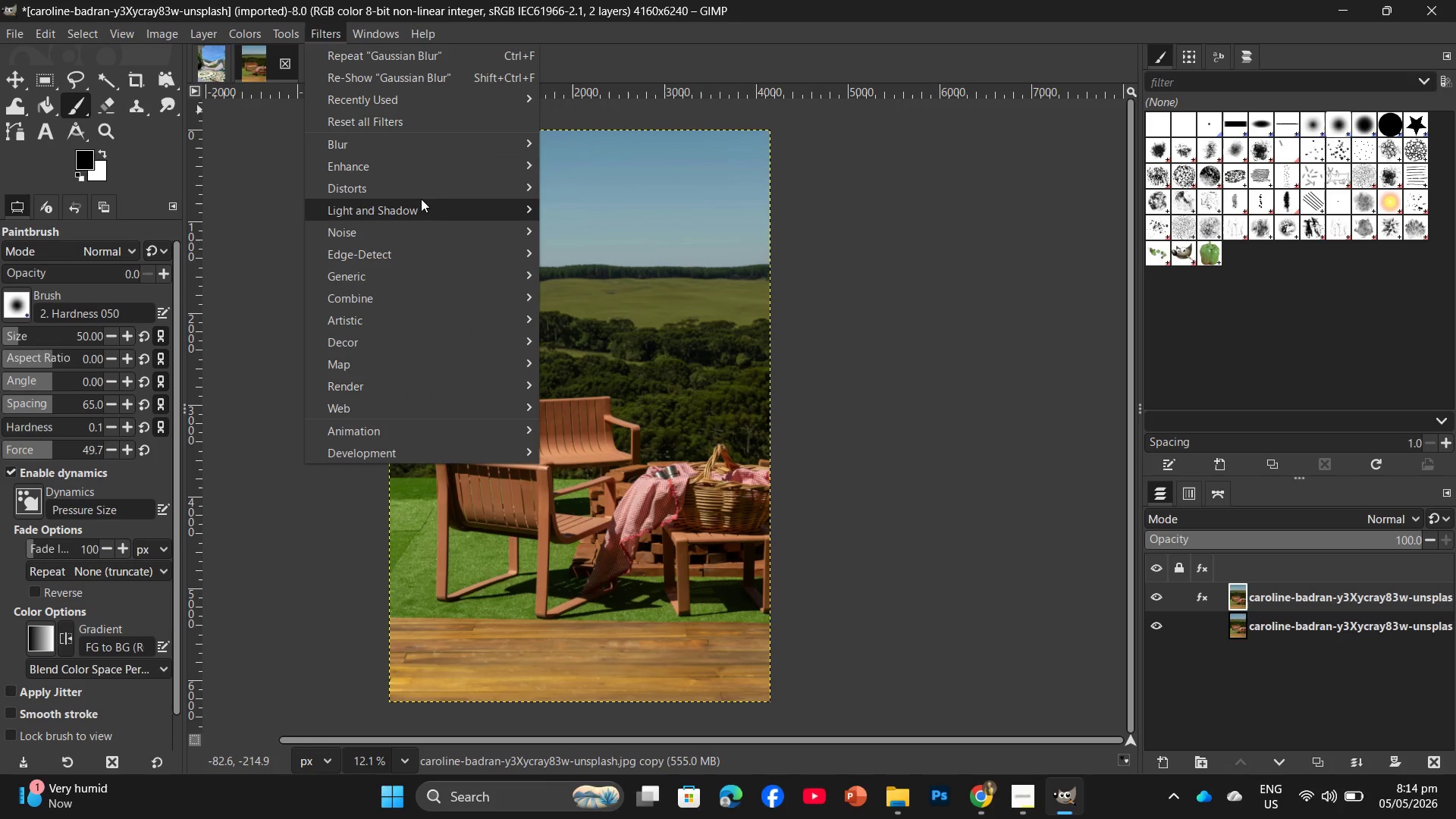 
mouse_move([425, 179])
 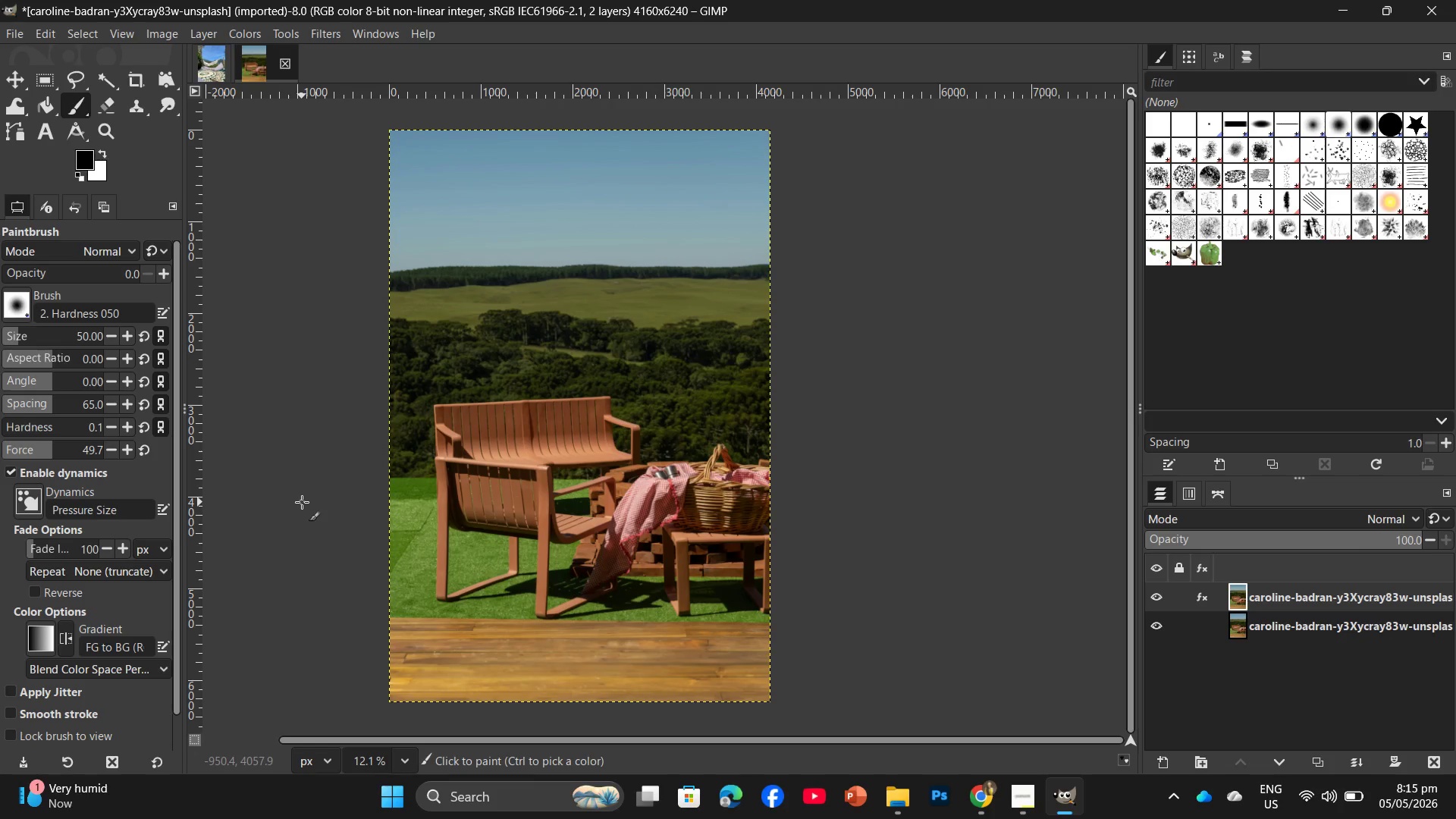 
wait(27.99)
 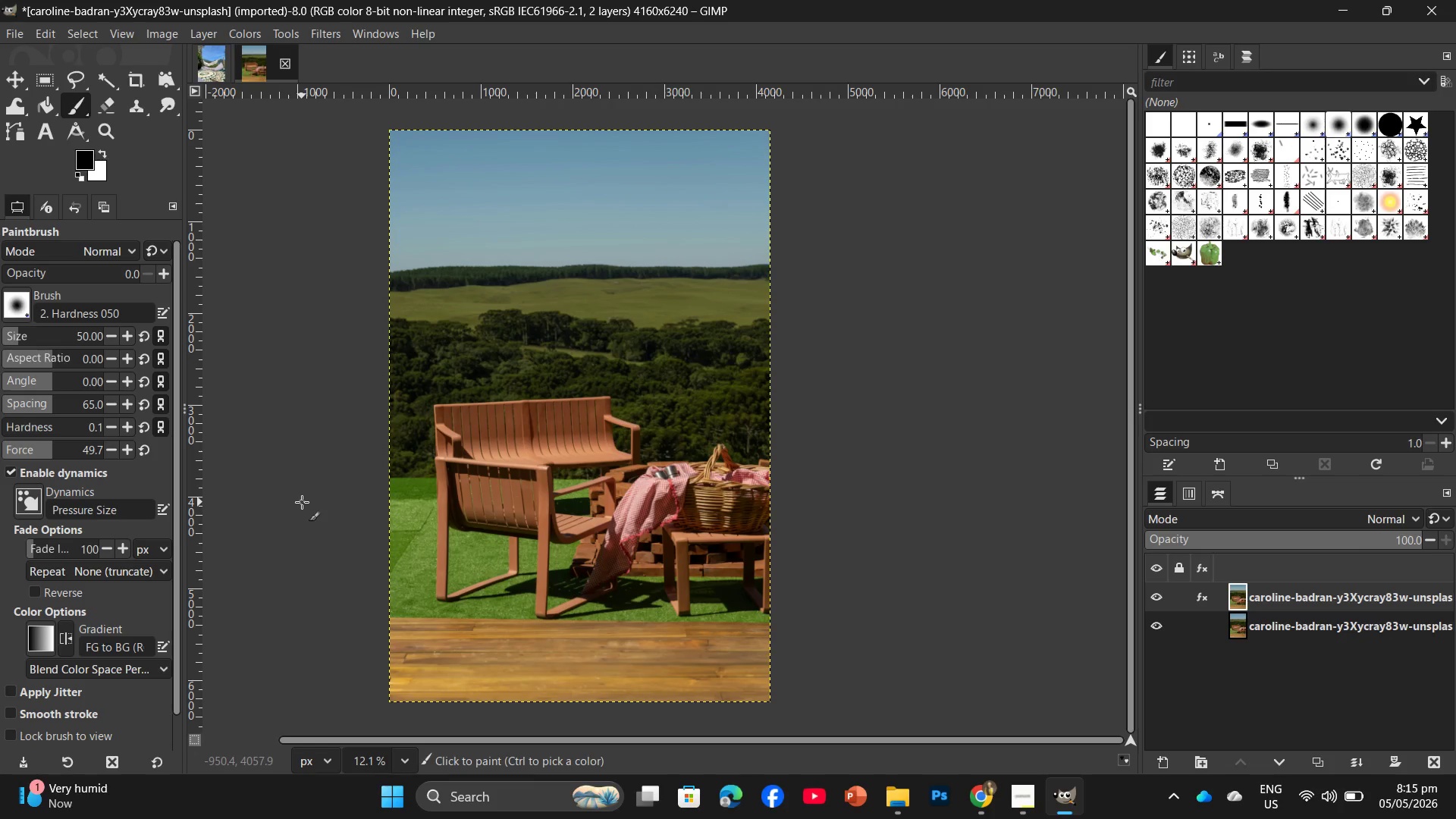 
right_click([1298, 599])
 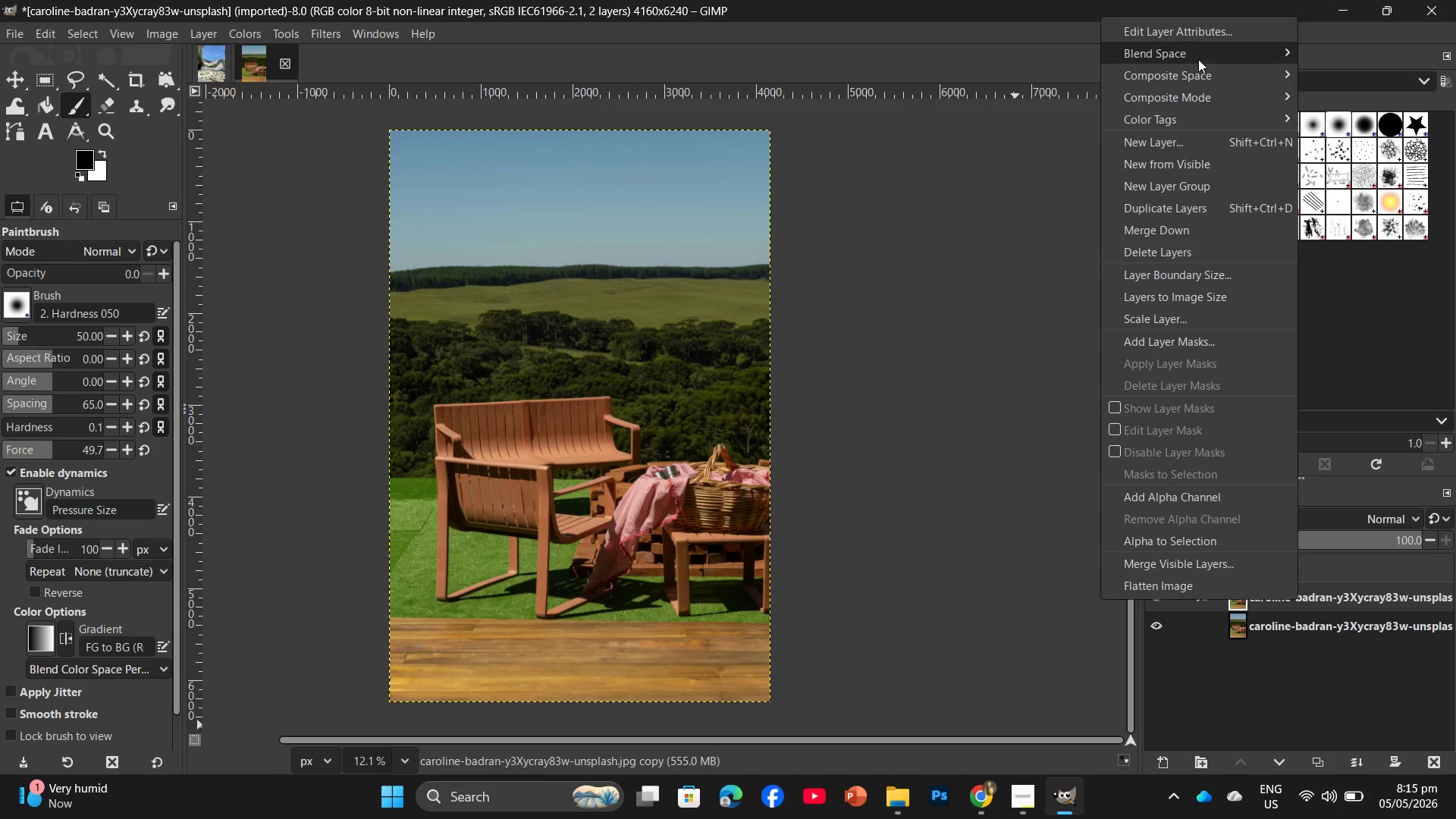 
wait(9.78)
 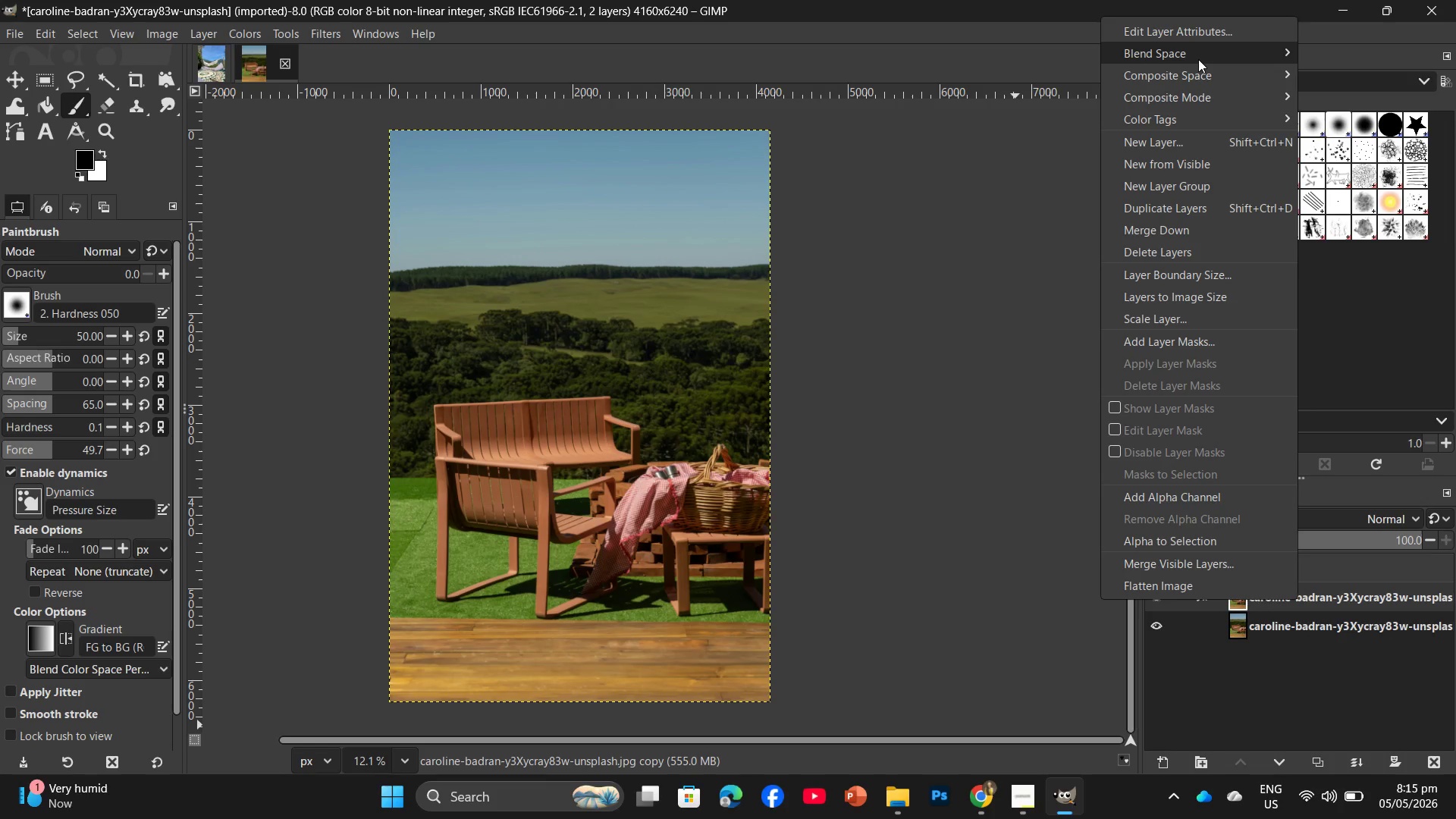 
left_click([1215, 216])
 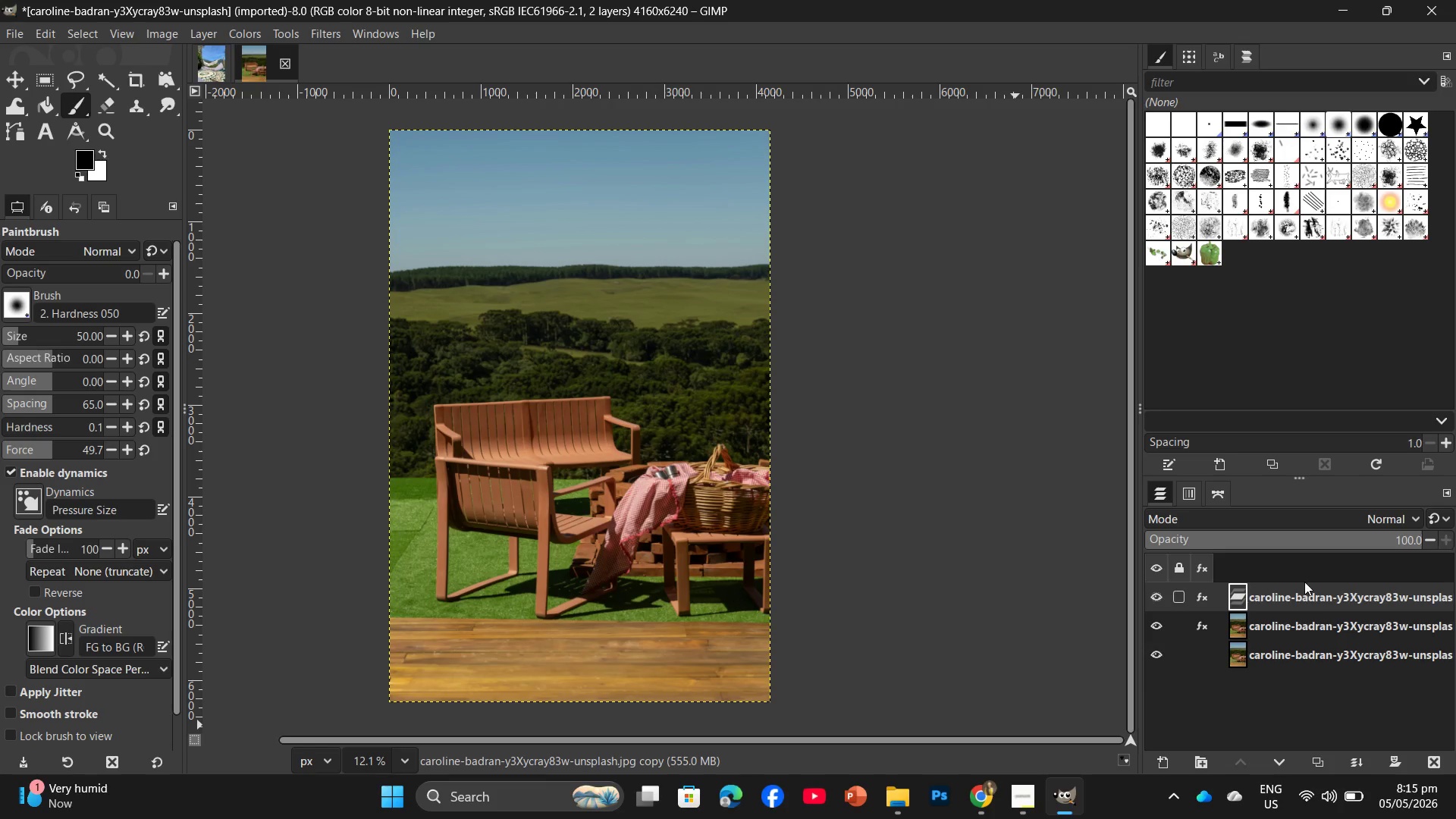 
left_click([1314, 600])
 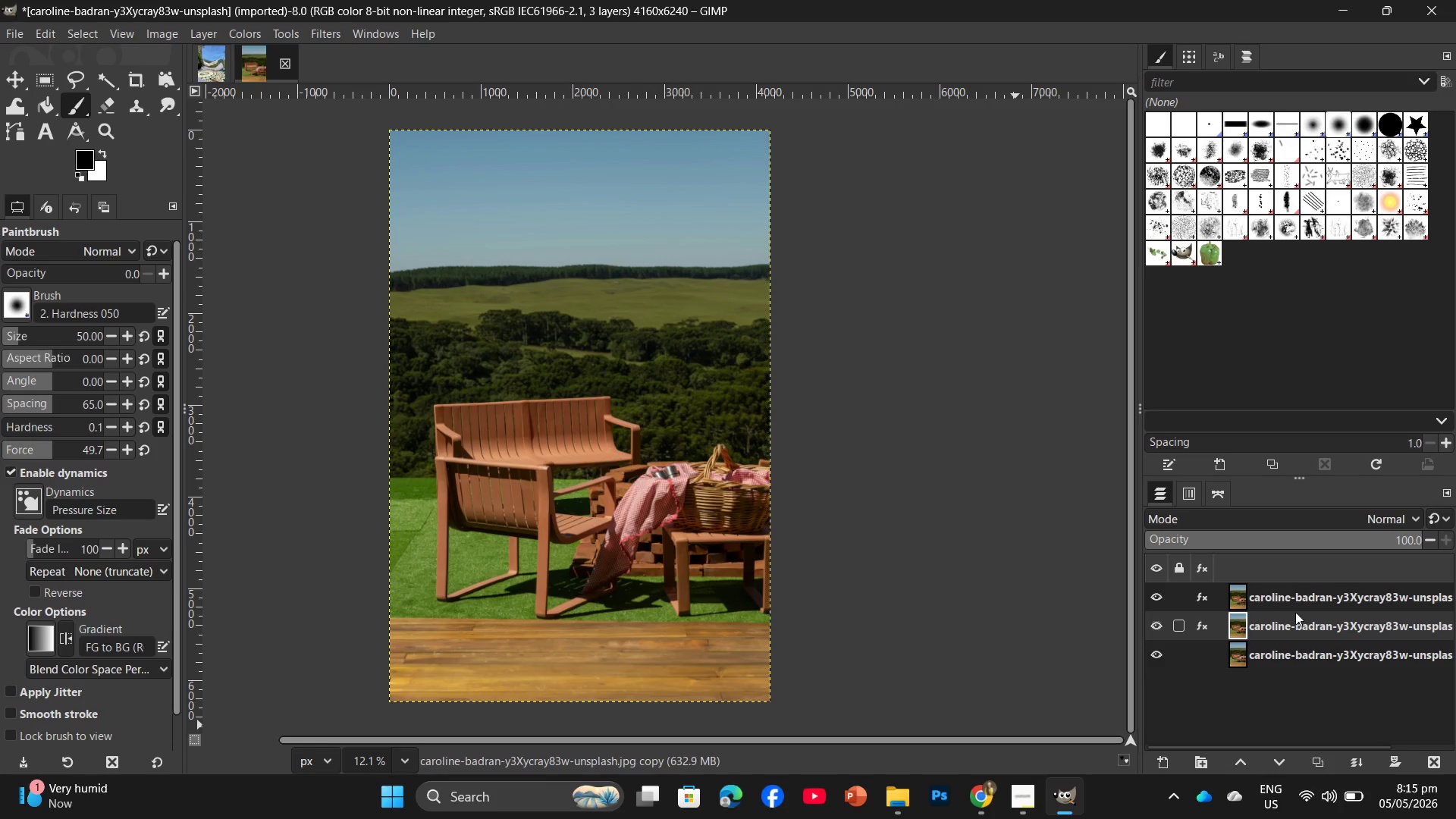 
double_click([1292, 595])
 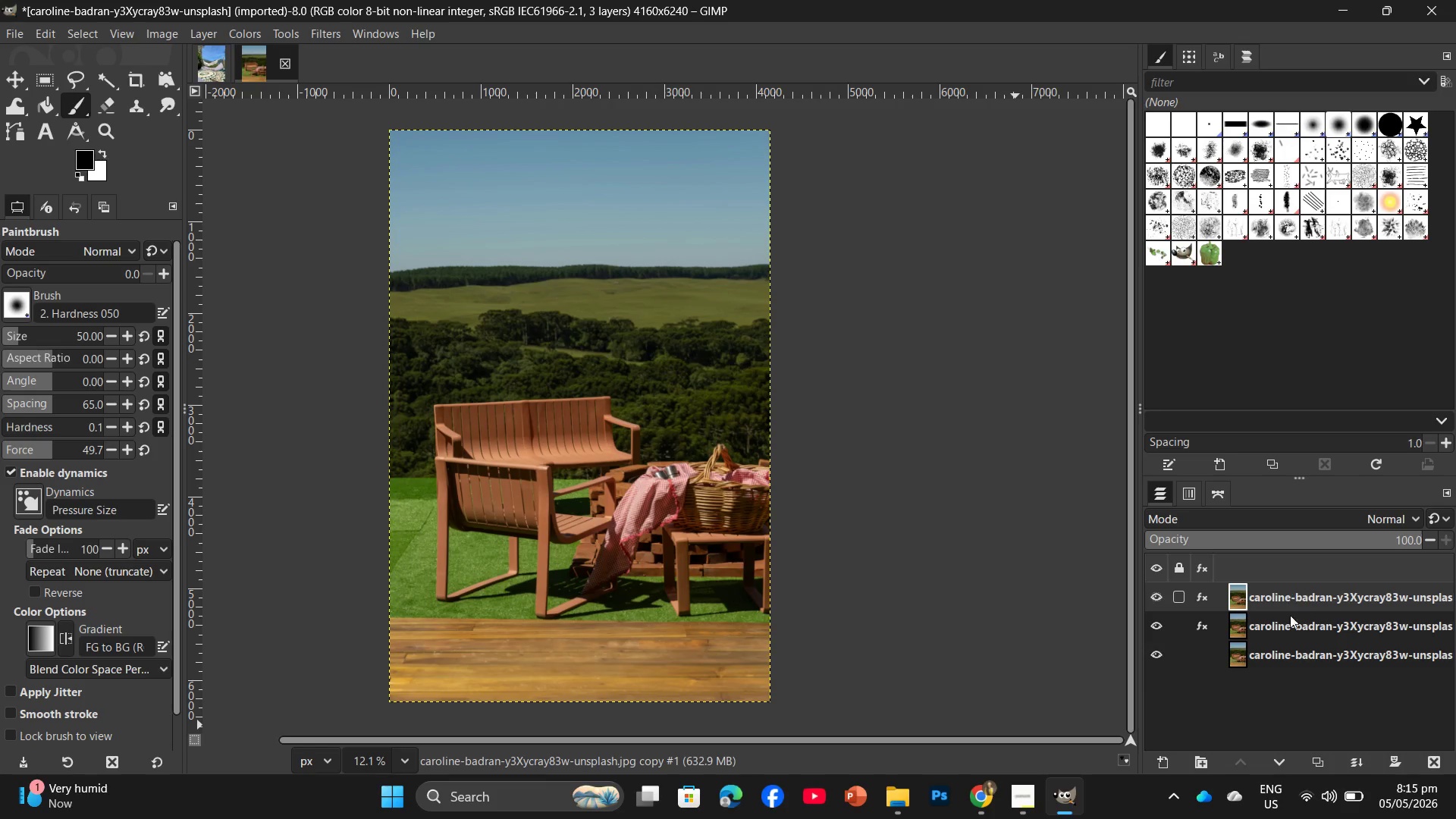 
right_click([1289, 621])
 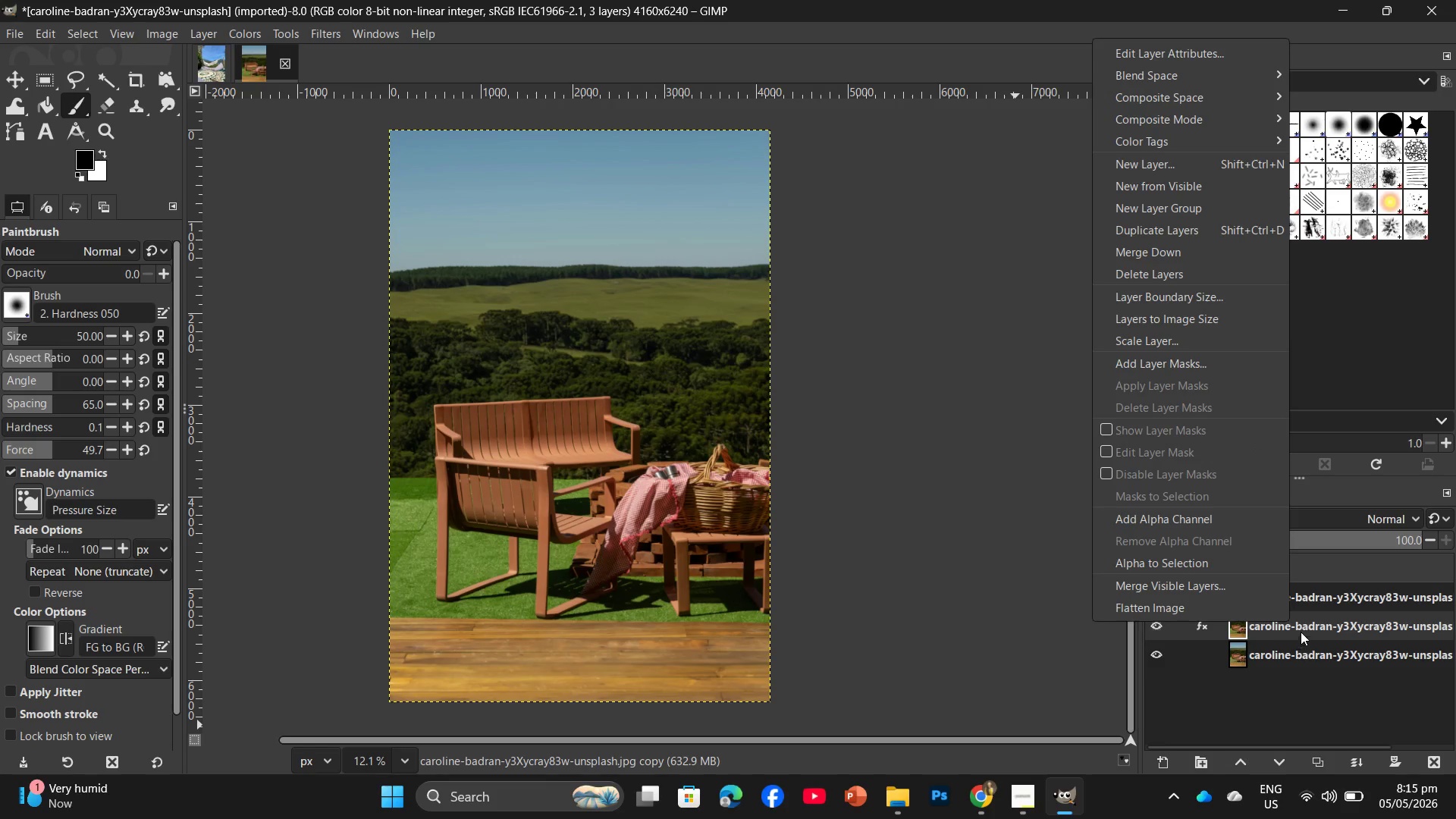 
left_click_drag(start_coordinate=[1308, 618], to_coordinate=[1444, 766])
 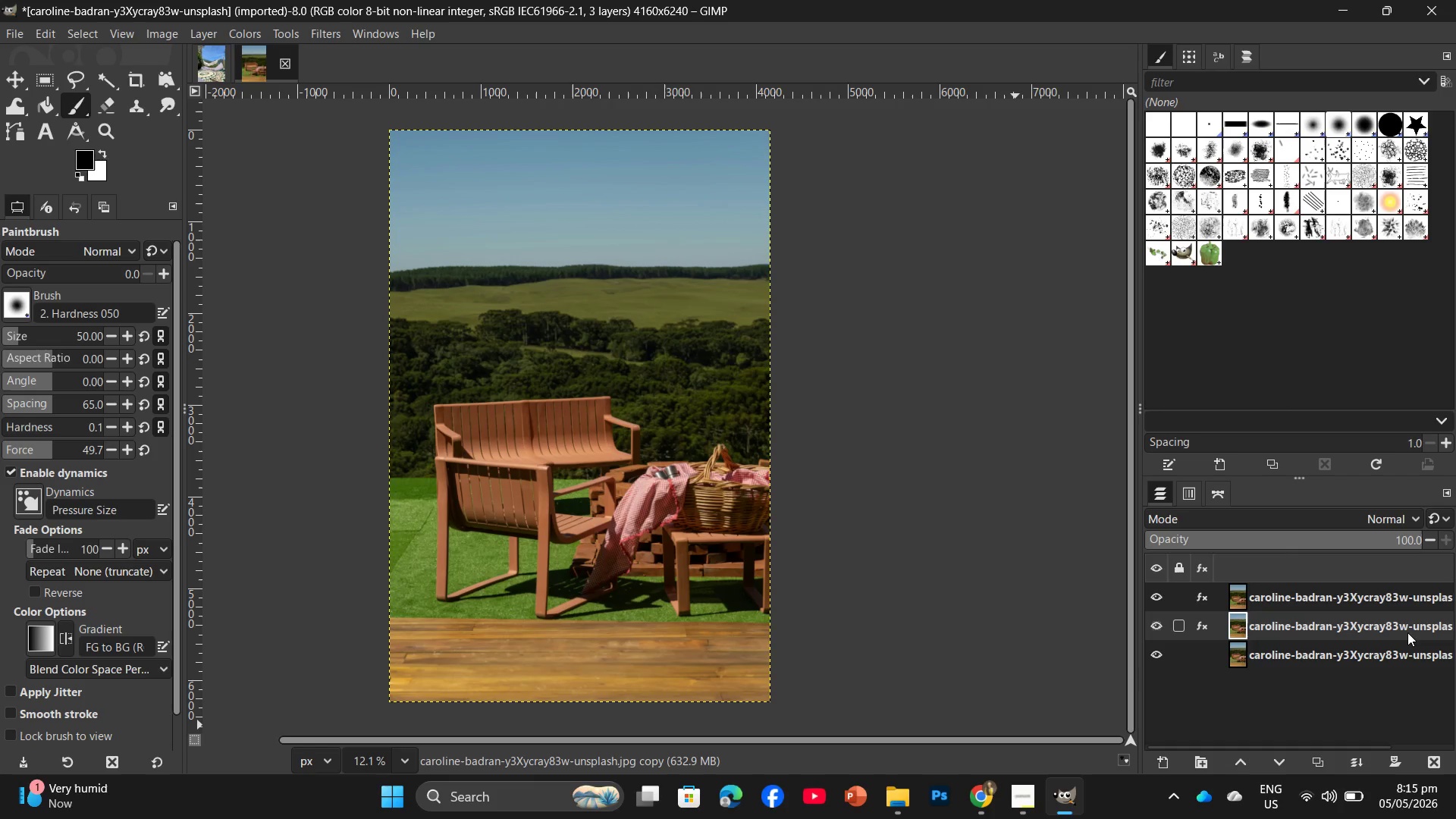 
left_click_drag(start_coordinate=[1407, 630], to_coordinate=[1429, 750])
 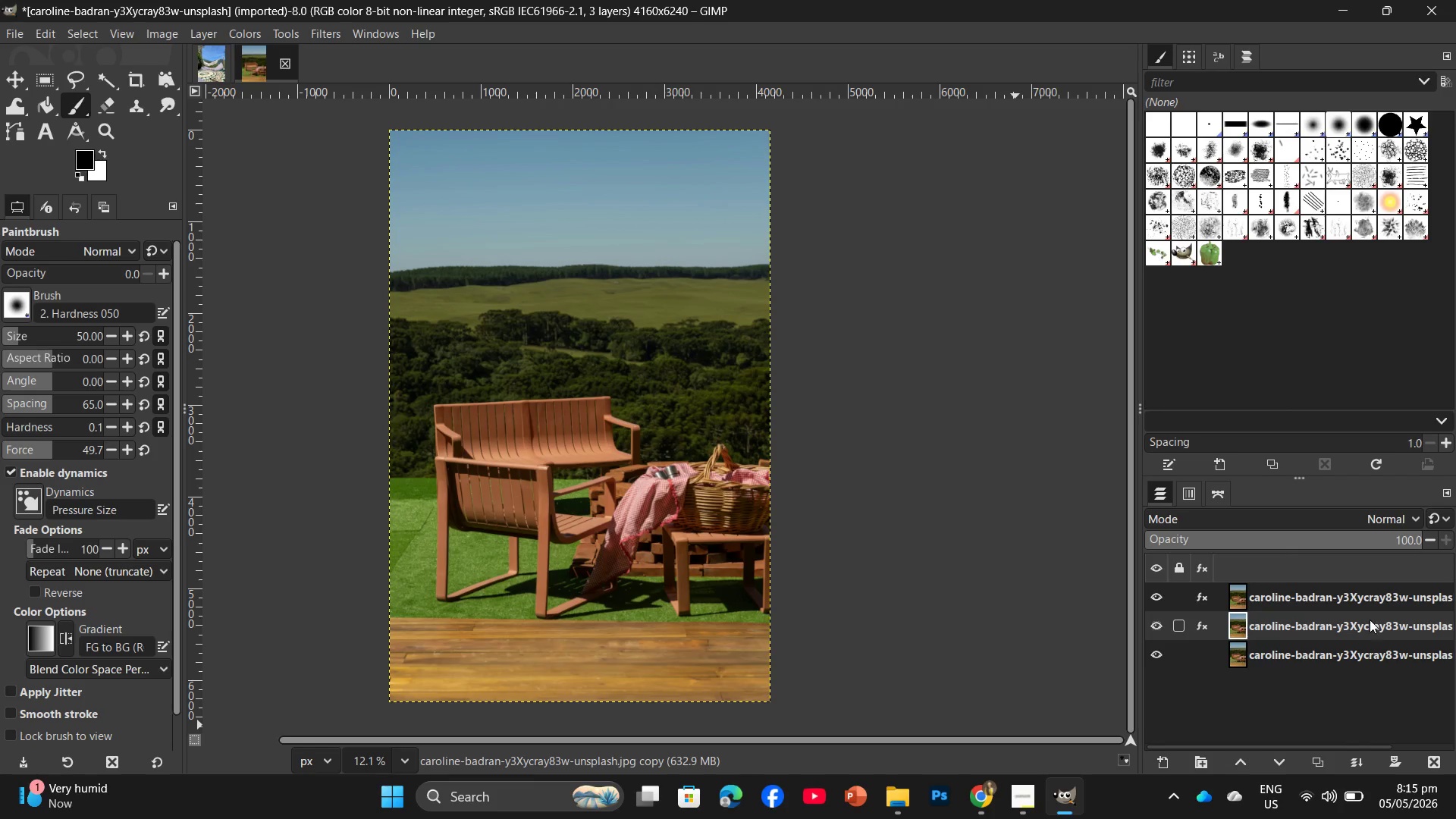 
left_click_drag(start_coordinate=[1370, 625], to_coordinate=[1429, 760])
 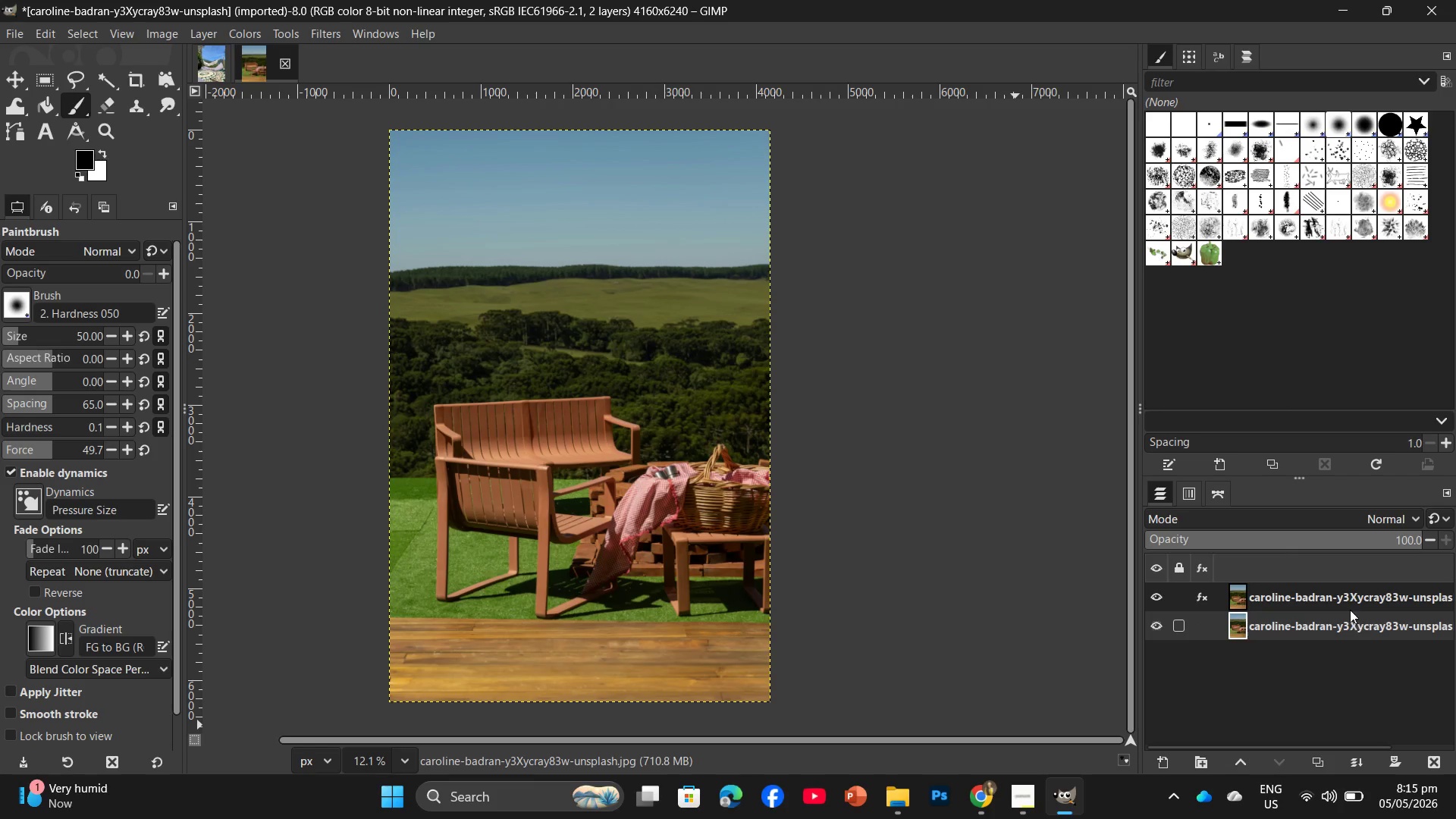 
left_click([1345, 601])
 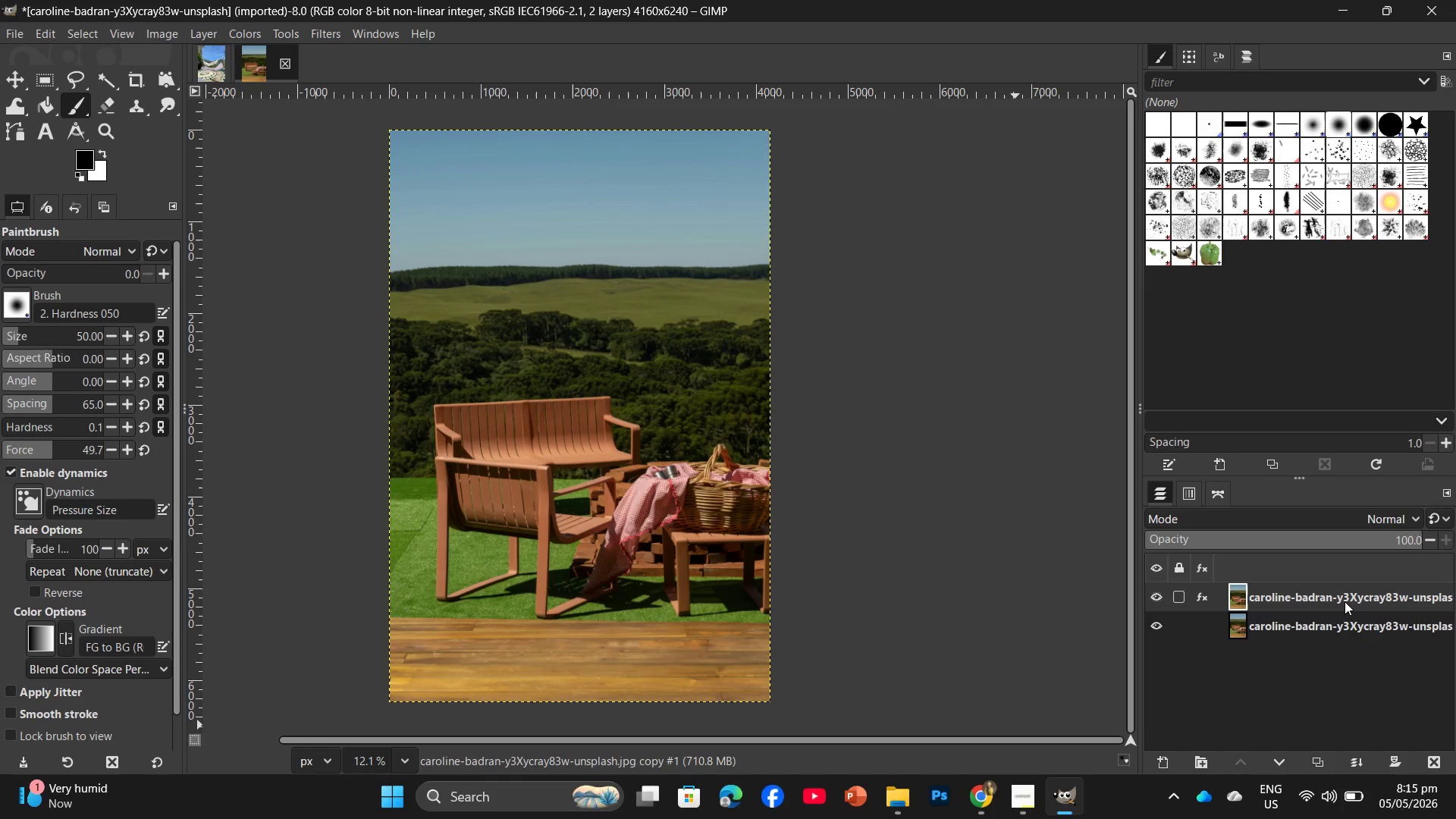 
wait(7.12)
 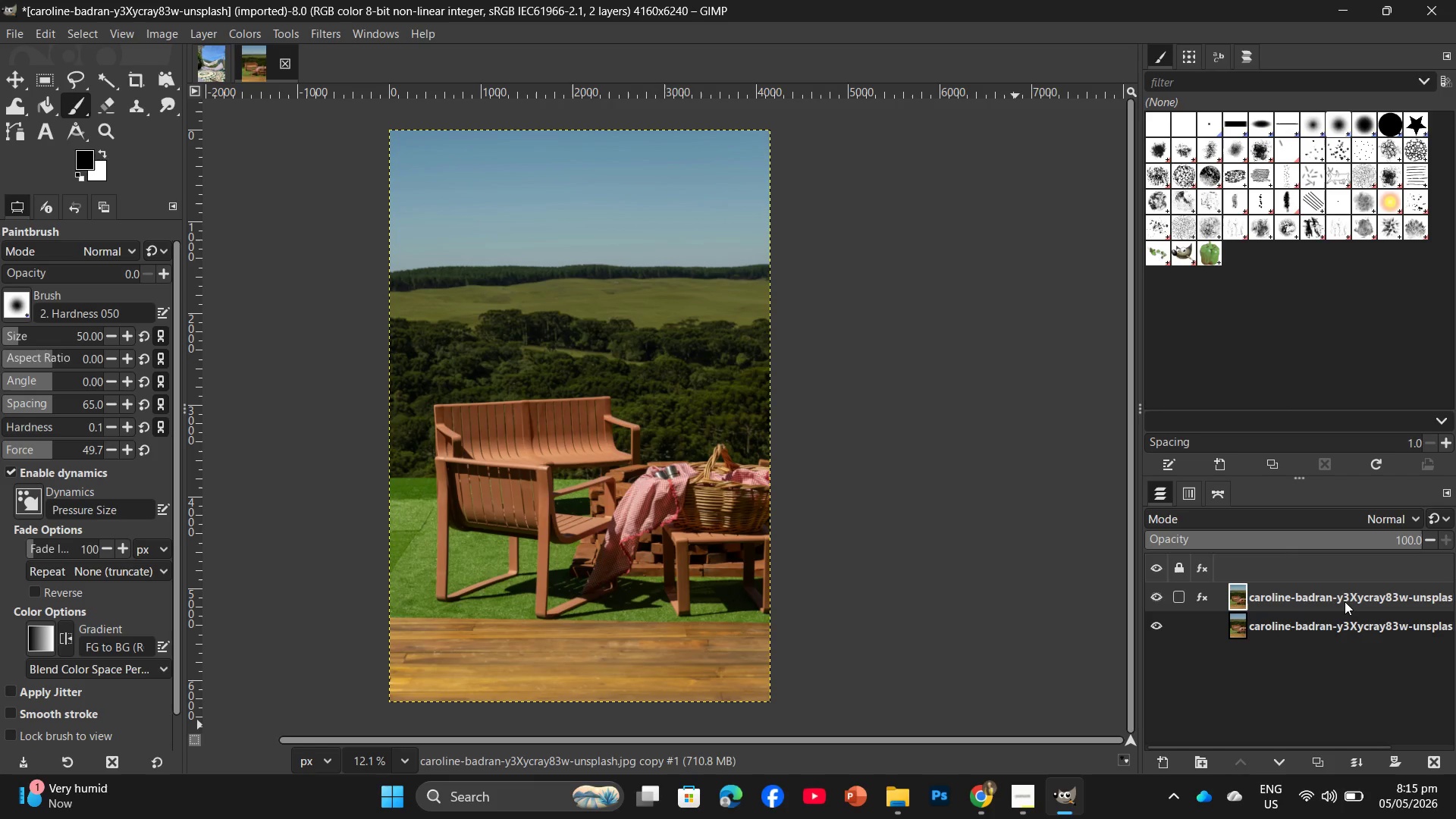 
right_click([274, 32])
 